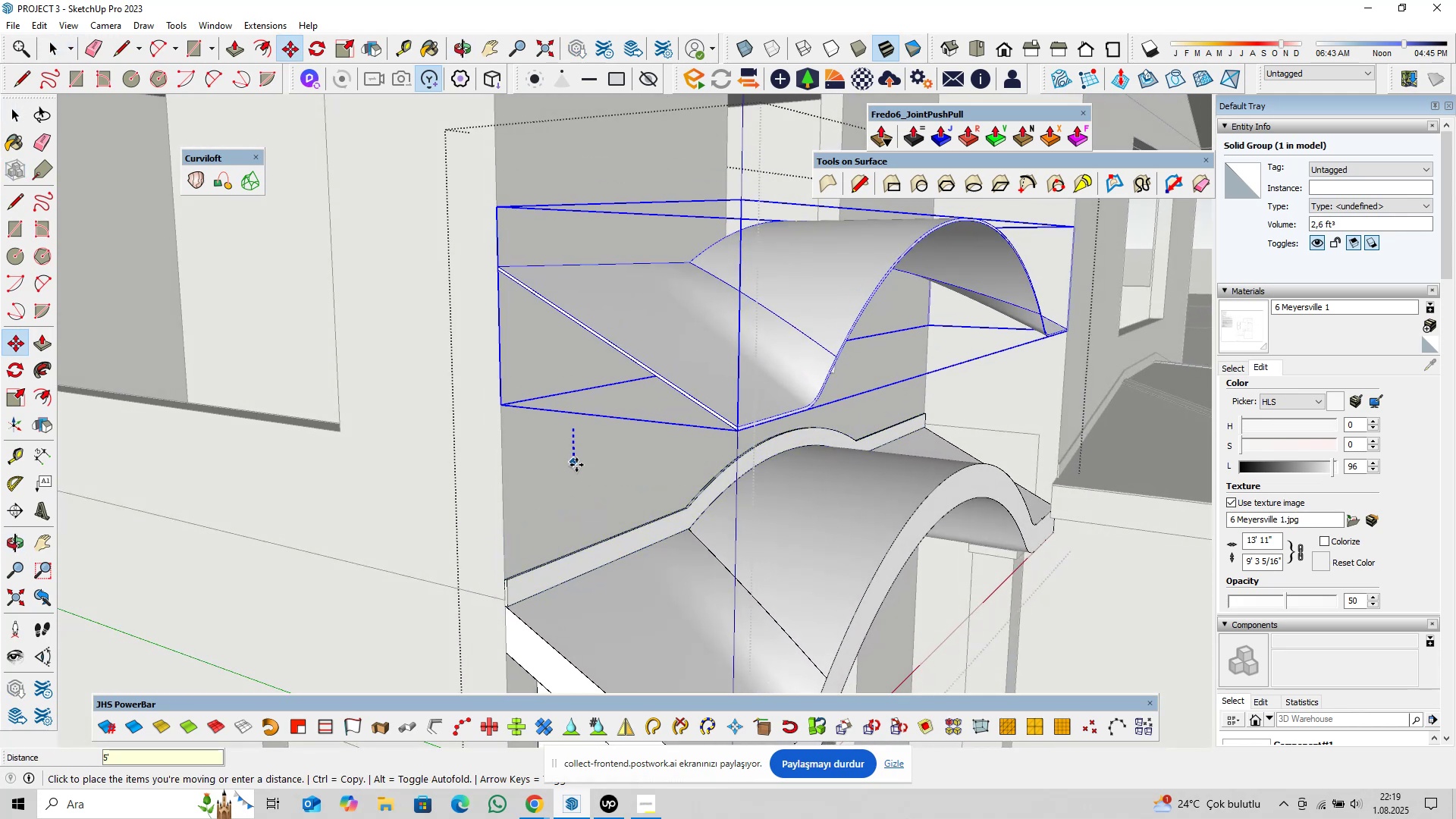 
key(Enter)
 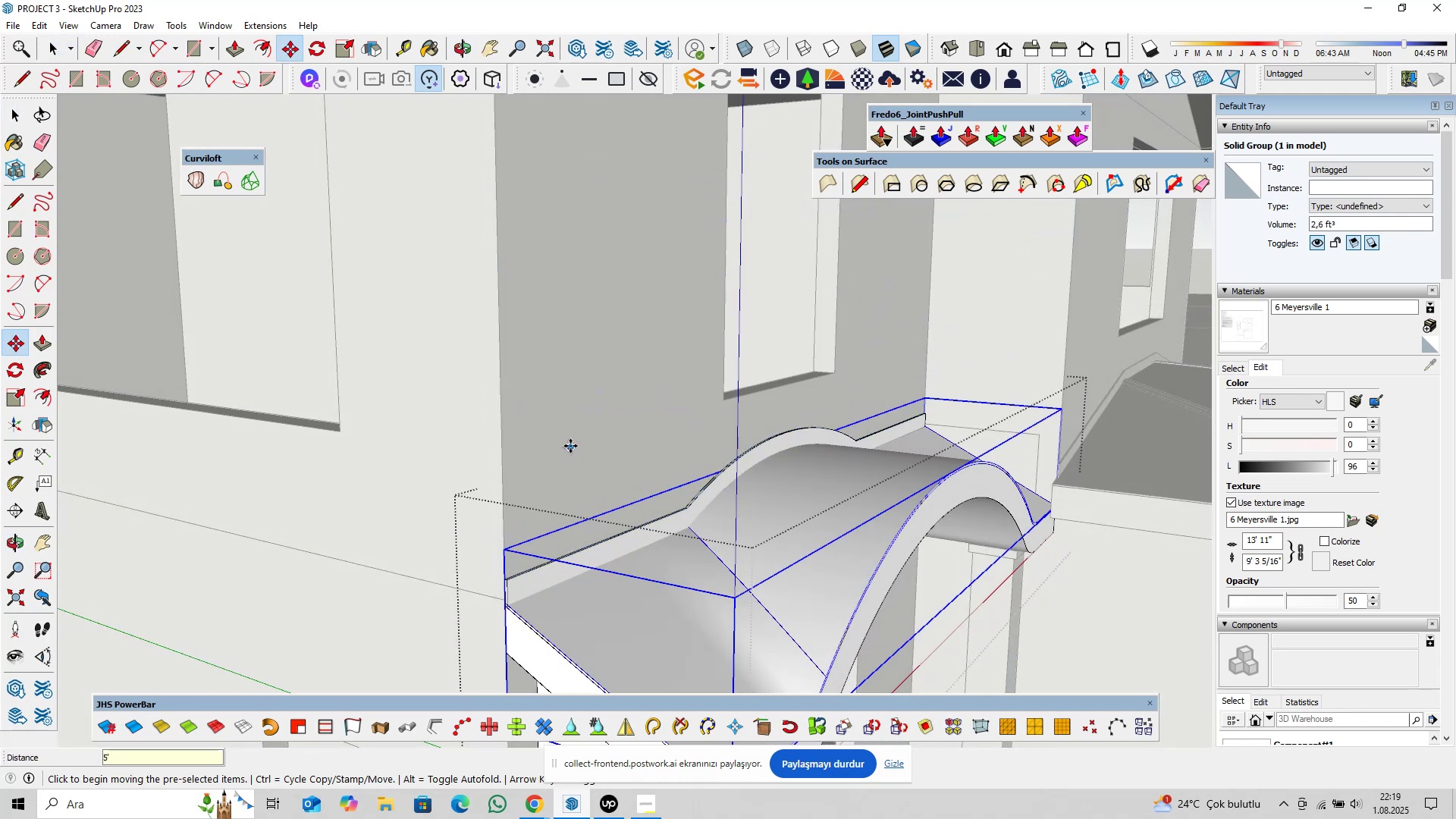 
scroll: coordinate [522, 500], scroll_direction: up, amount: 12.0
 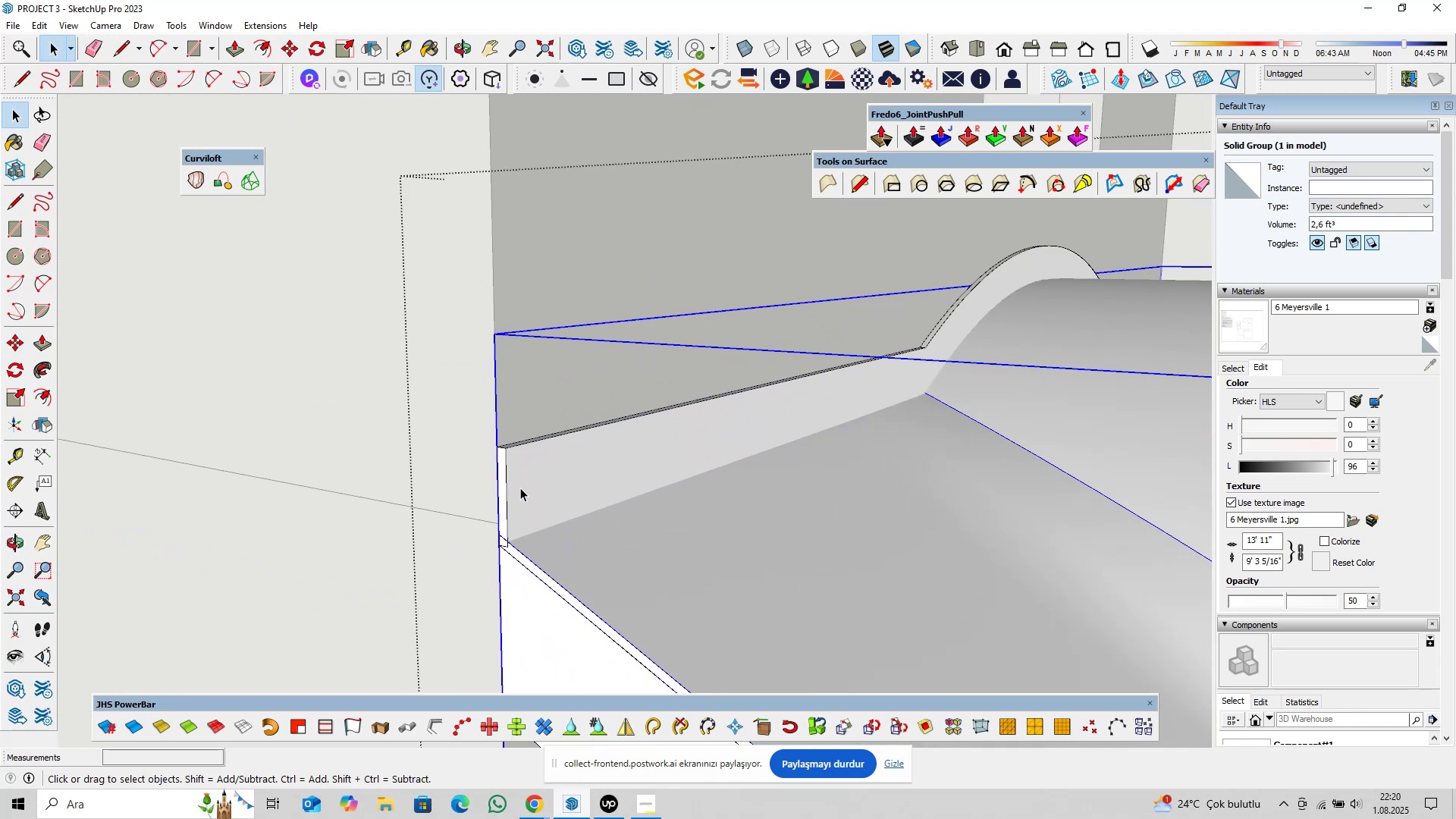 
key(Space)
 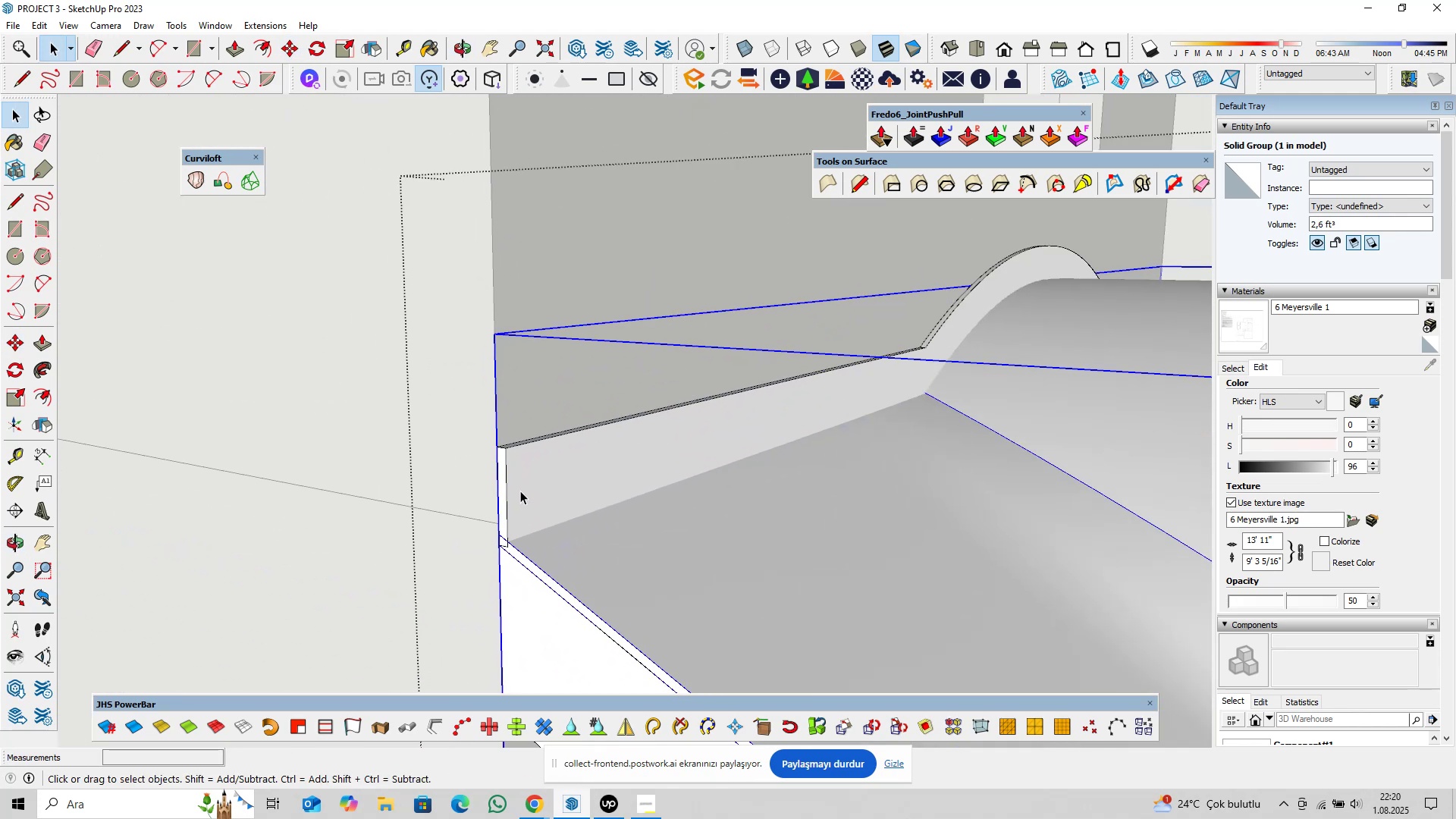 
scroll: coordinate [554, 487], scroll_direction: down, amount: 11.0
 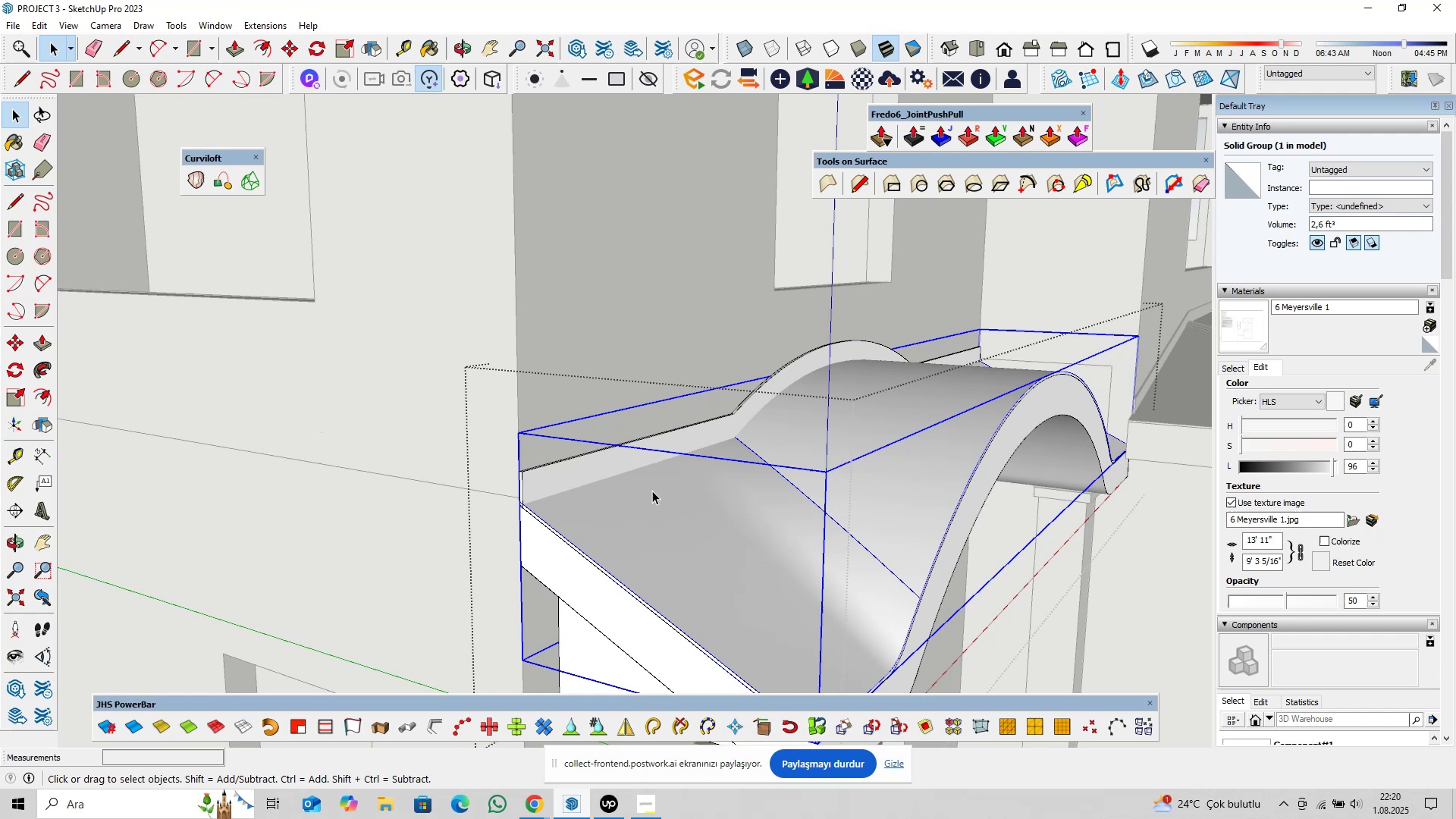 
hold_key(key=ShiftLeft, duration=0.39)
 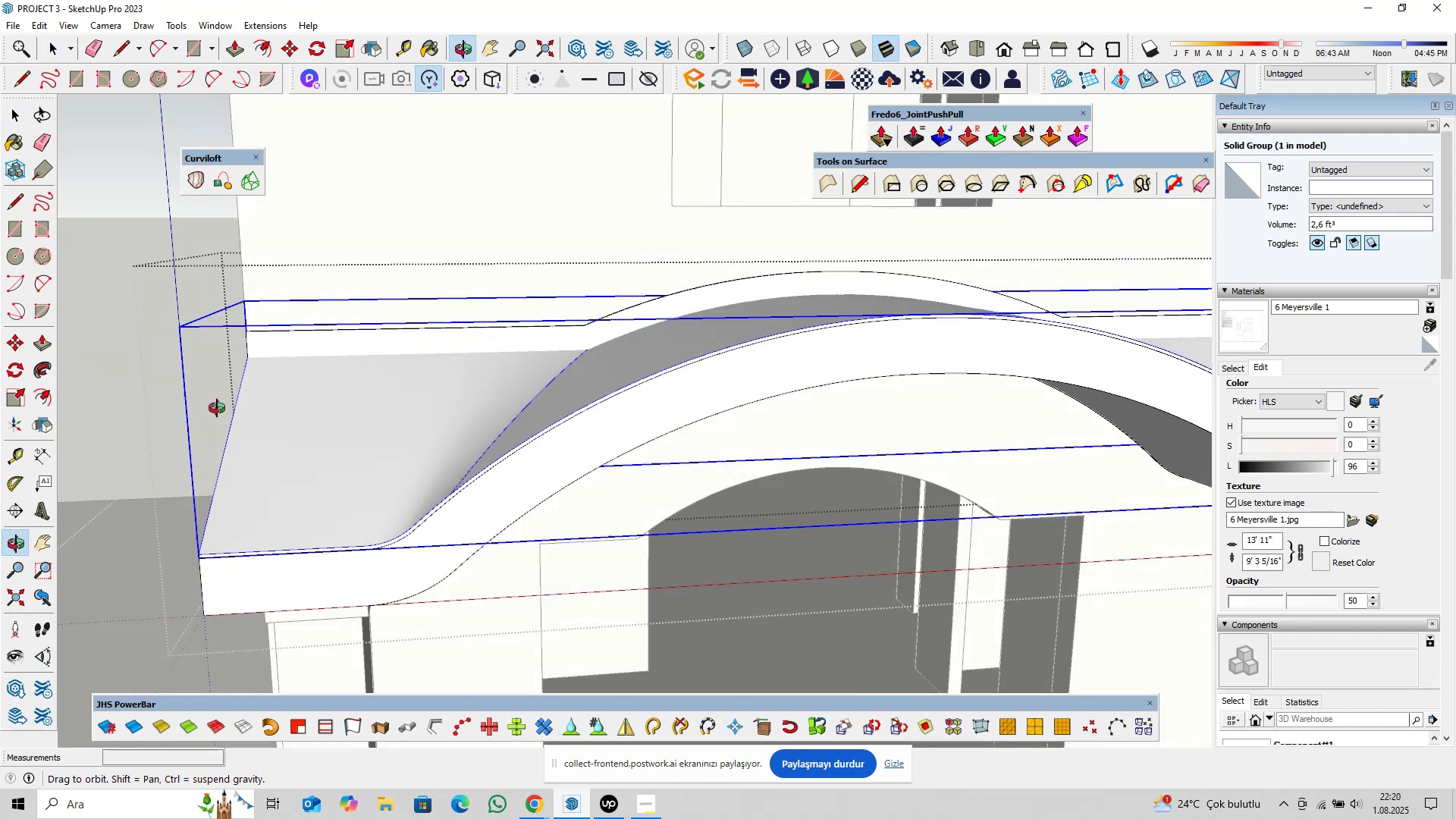 
hold_key(key=ShiftLeft, duration=0.34)
 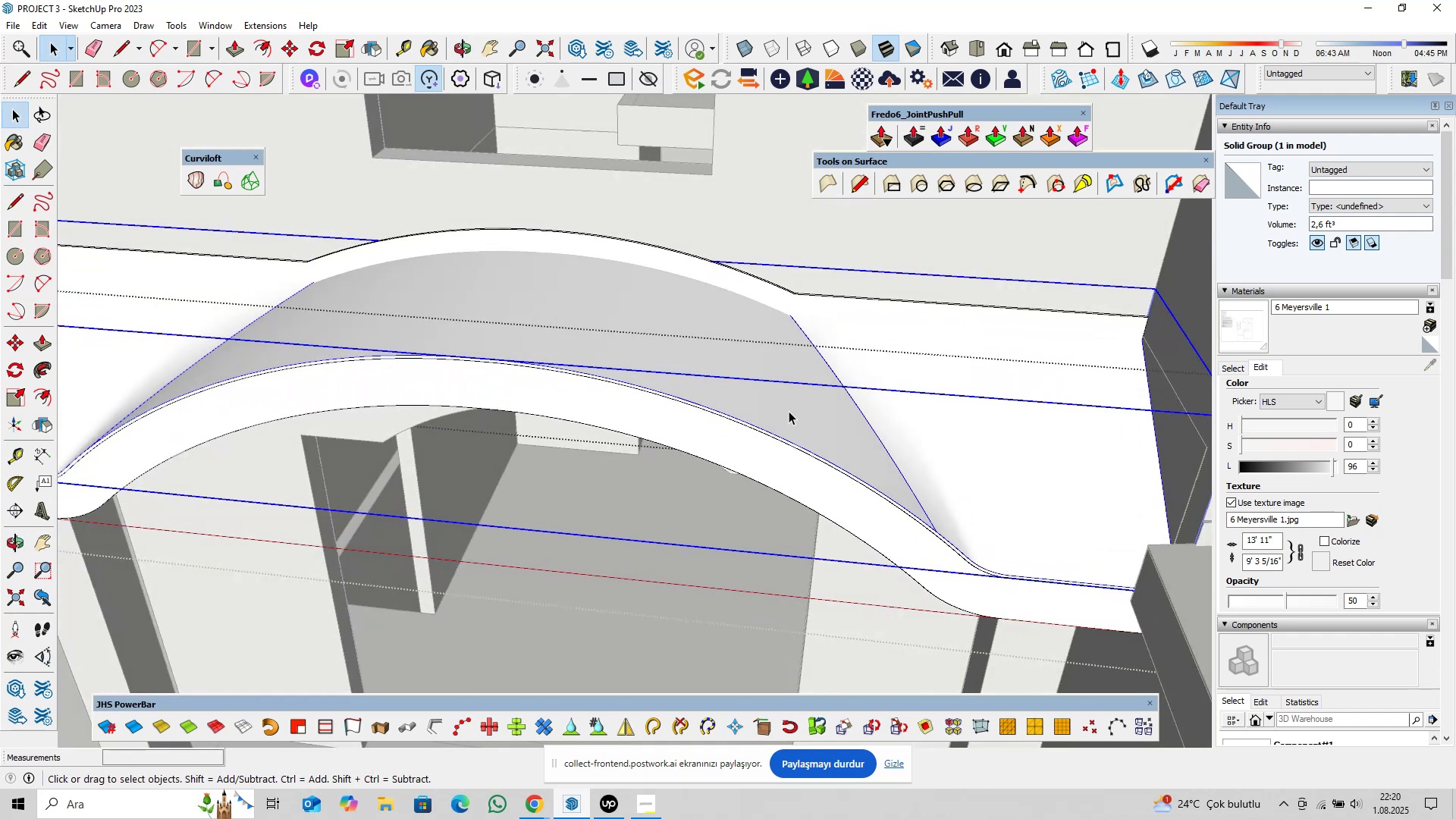 
scroll: coordinate [805, 406], scroll_direction: down, amount: 6.0
 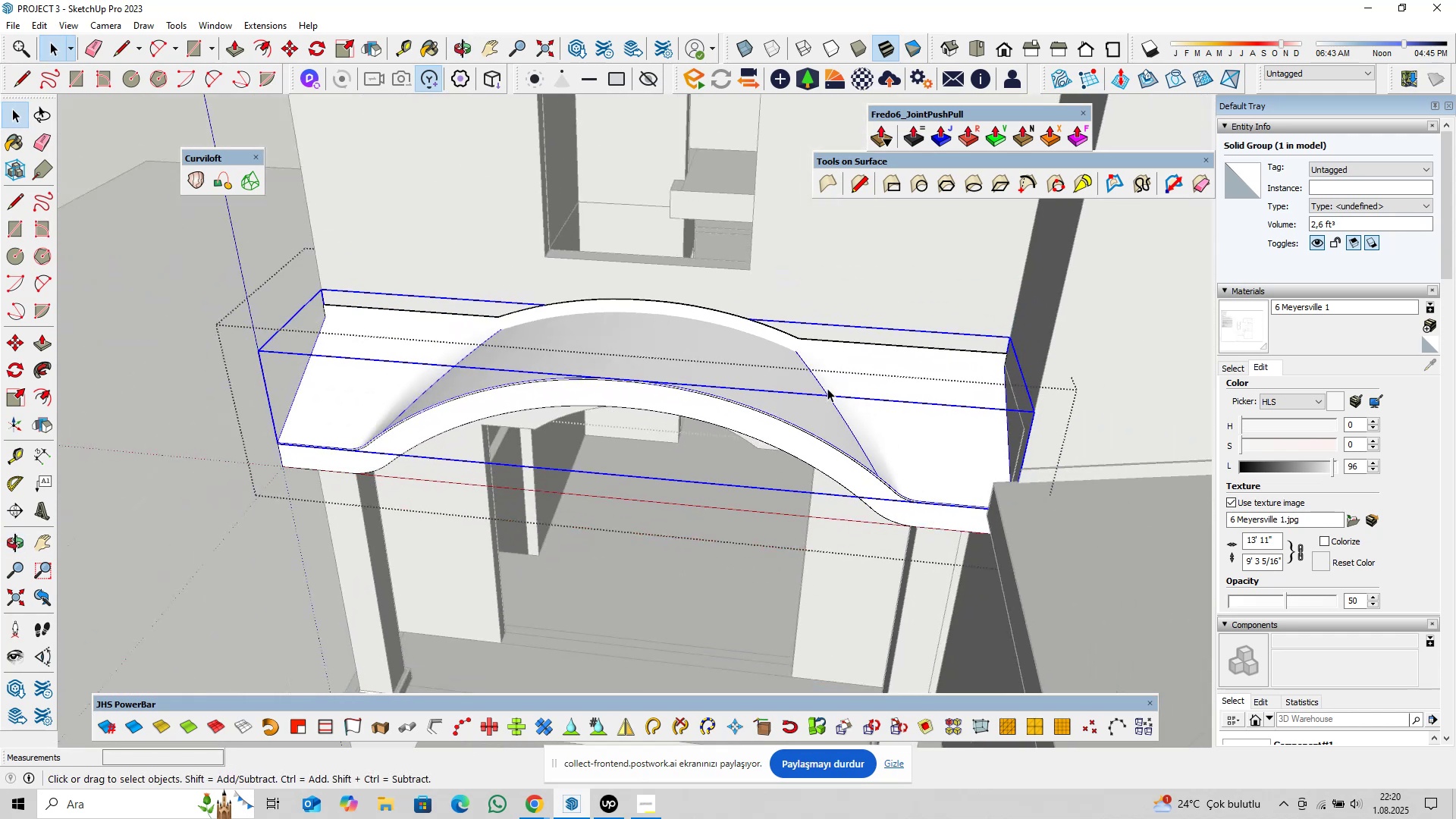 
key(Shift+ShiftLeft)
 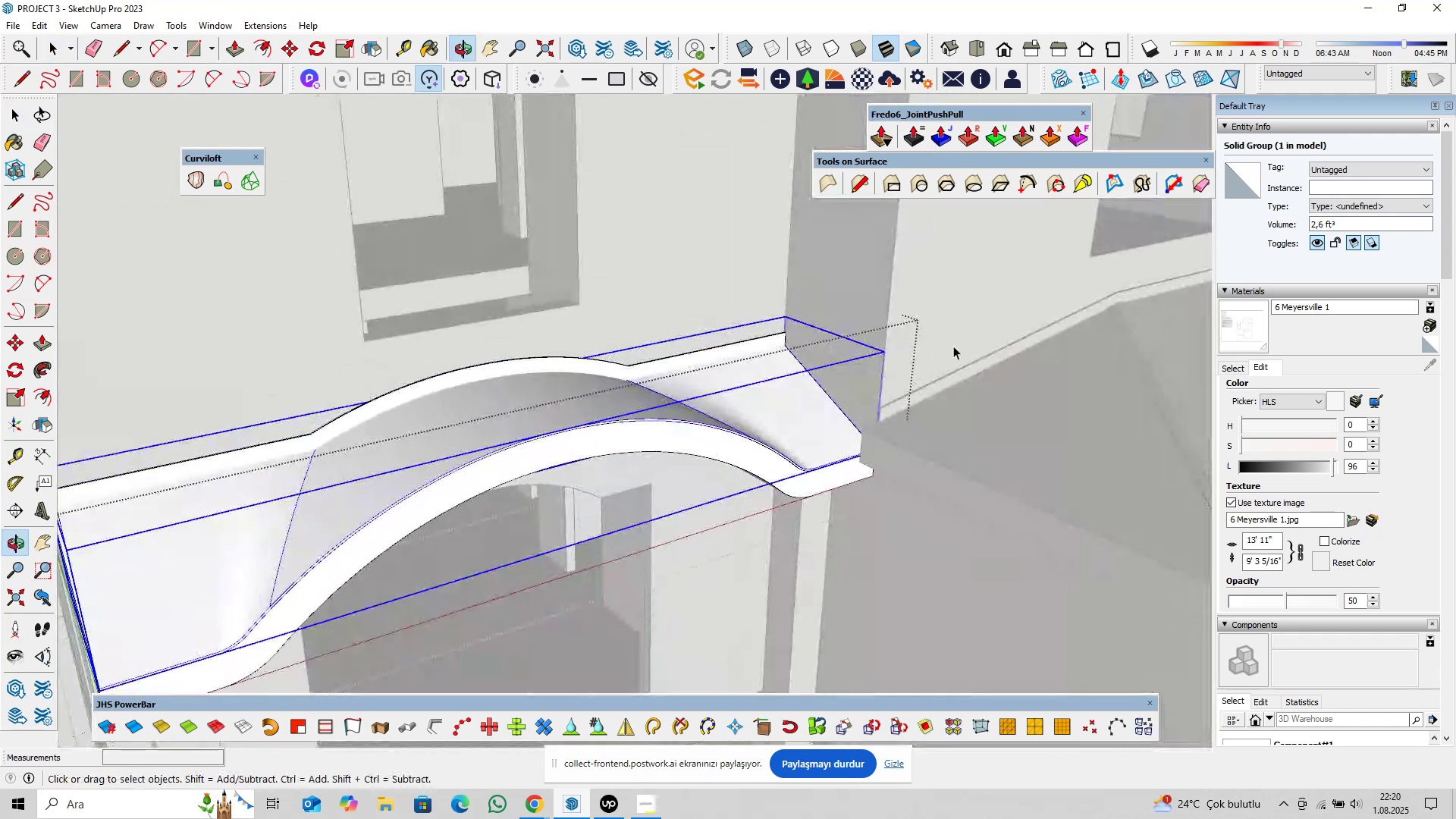 
scroll: coordinate [757, 361], scroll_direction: down, amount: 6.0
 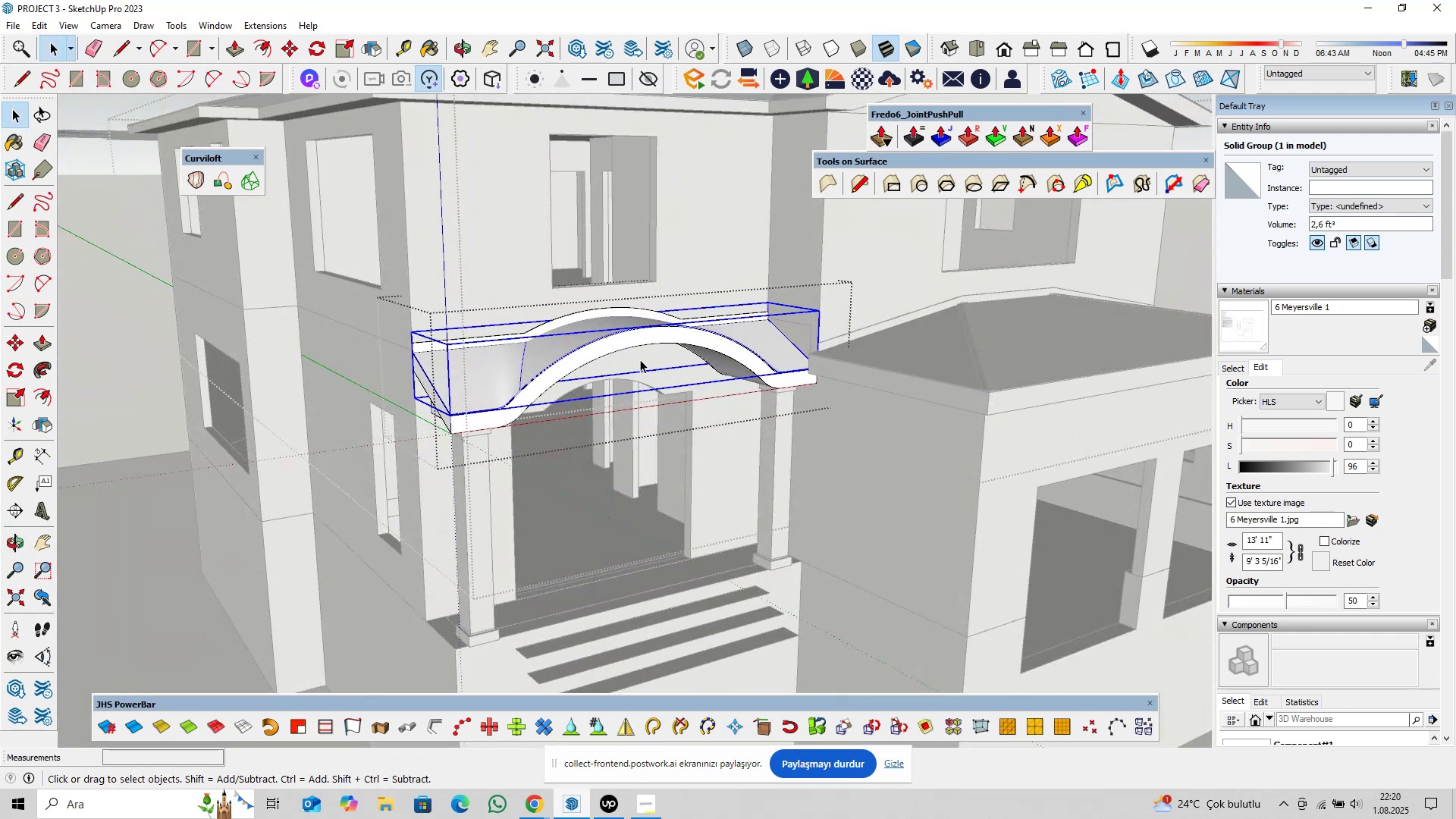 
key(Escape)
 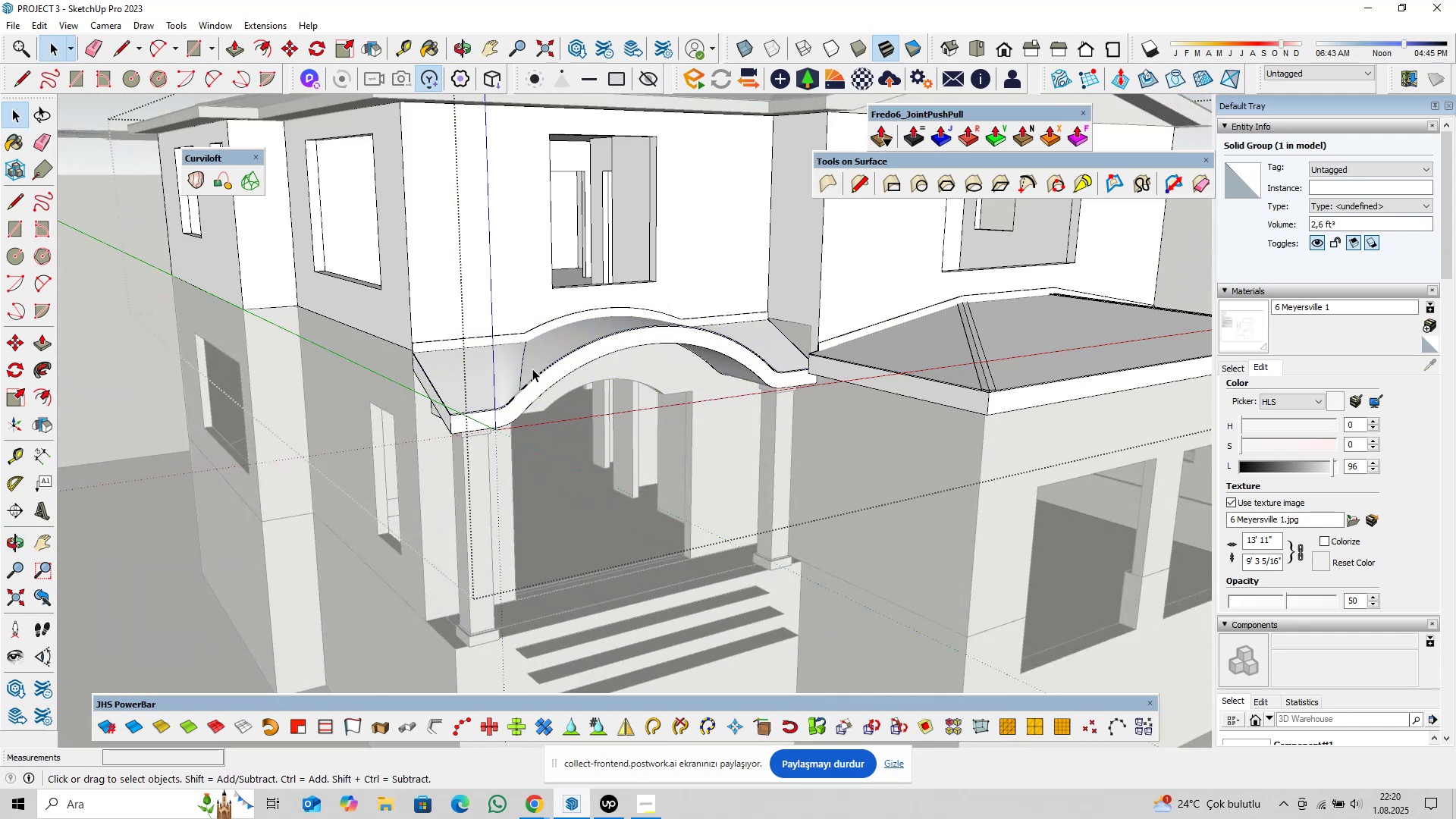 
left_click([532, 369])
 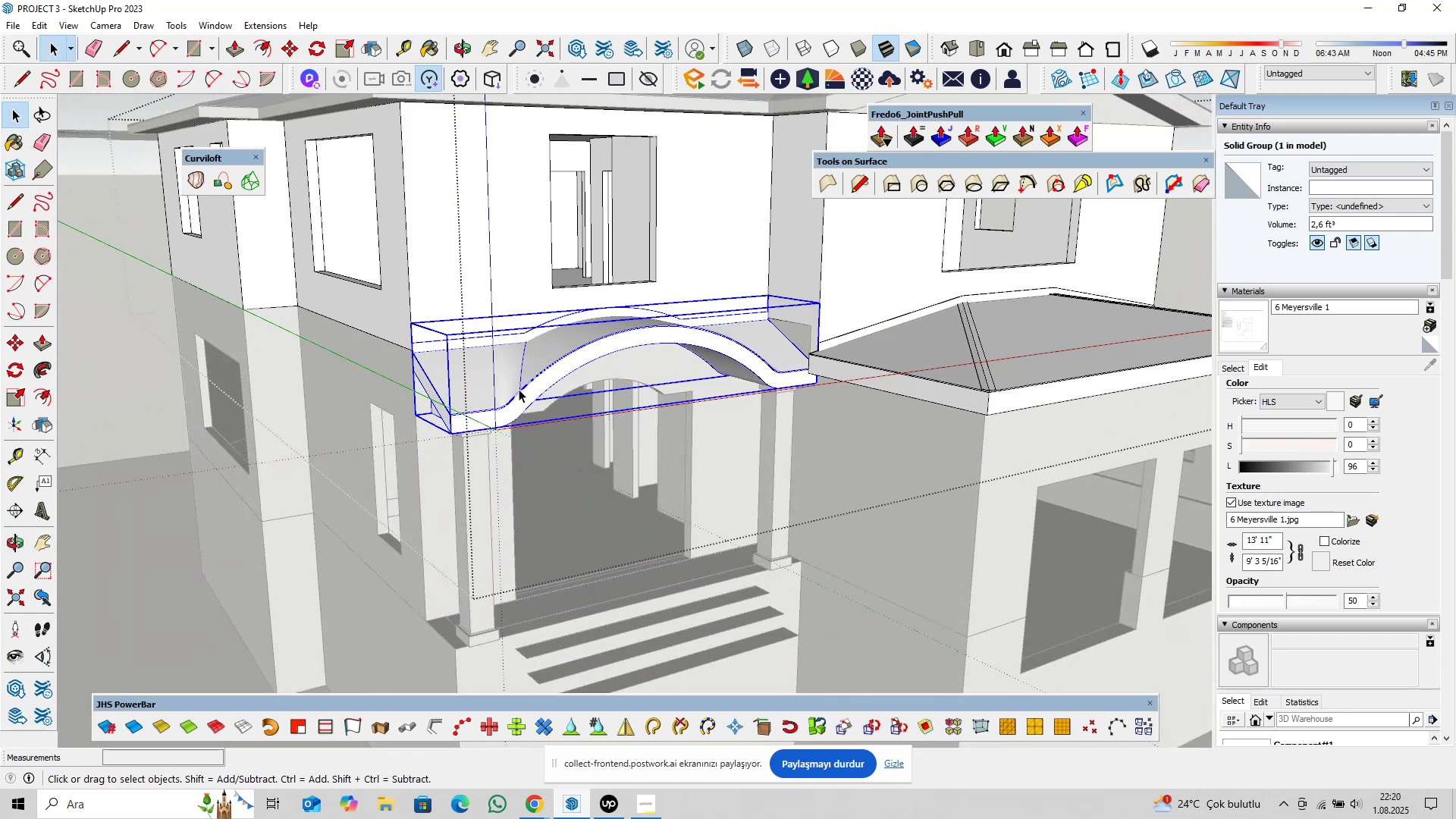 
scroll: coordinate [518, 390], scroll_direction: up, amount: 3.0
 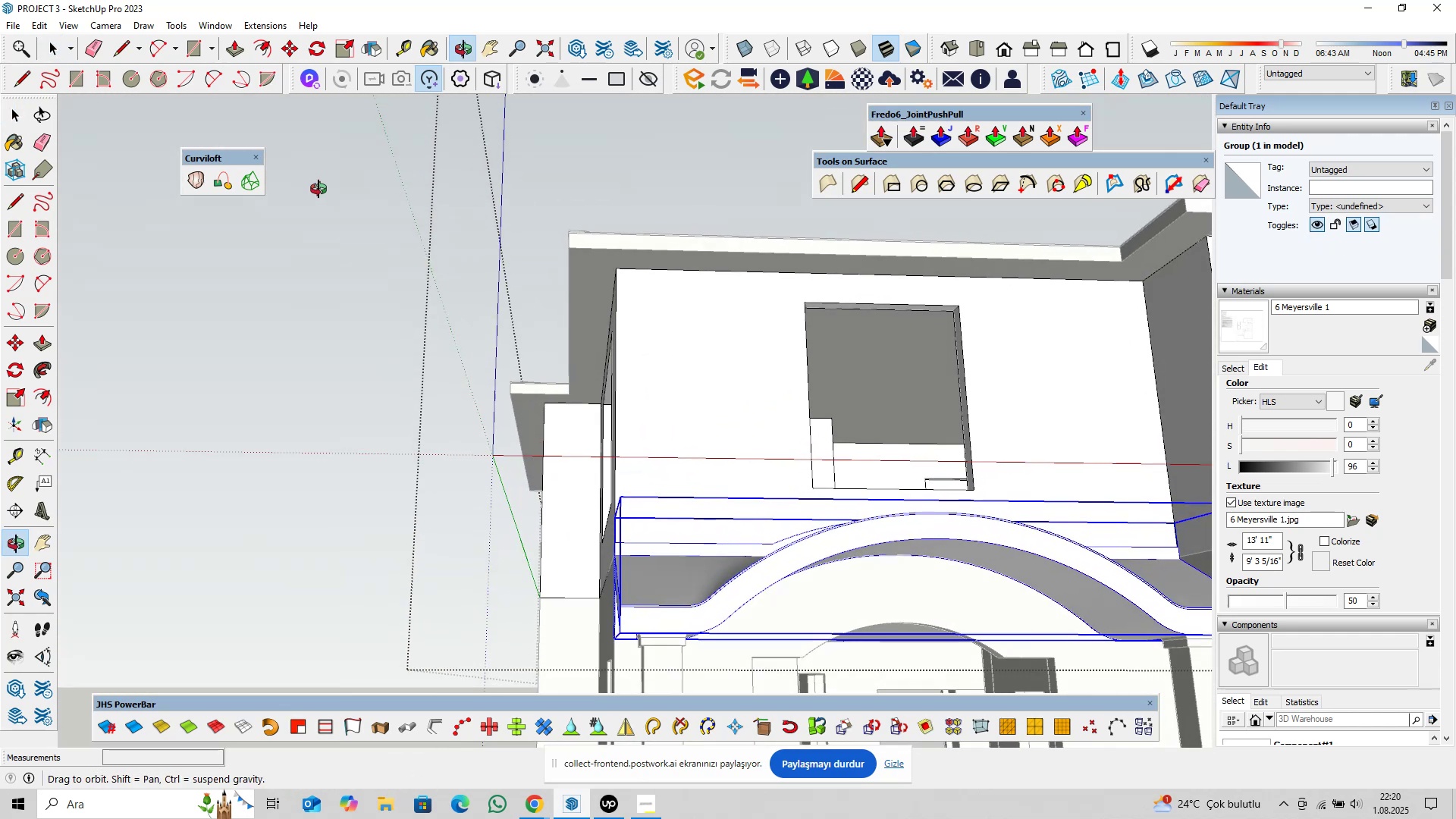 
hold_key(key=ShiftLeft, duration=0.75)
 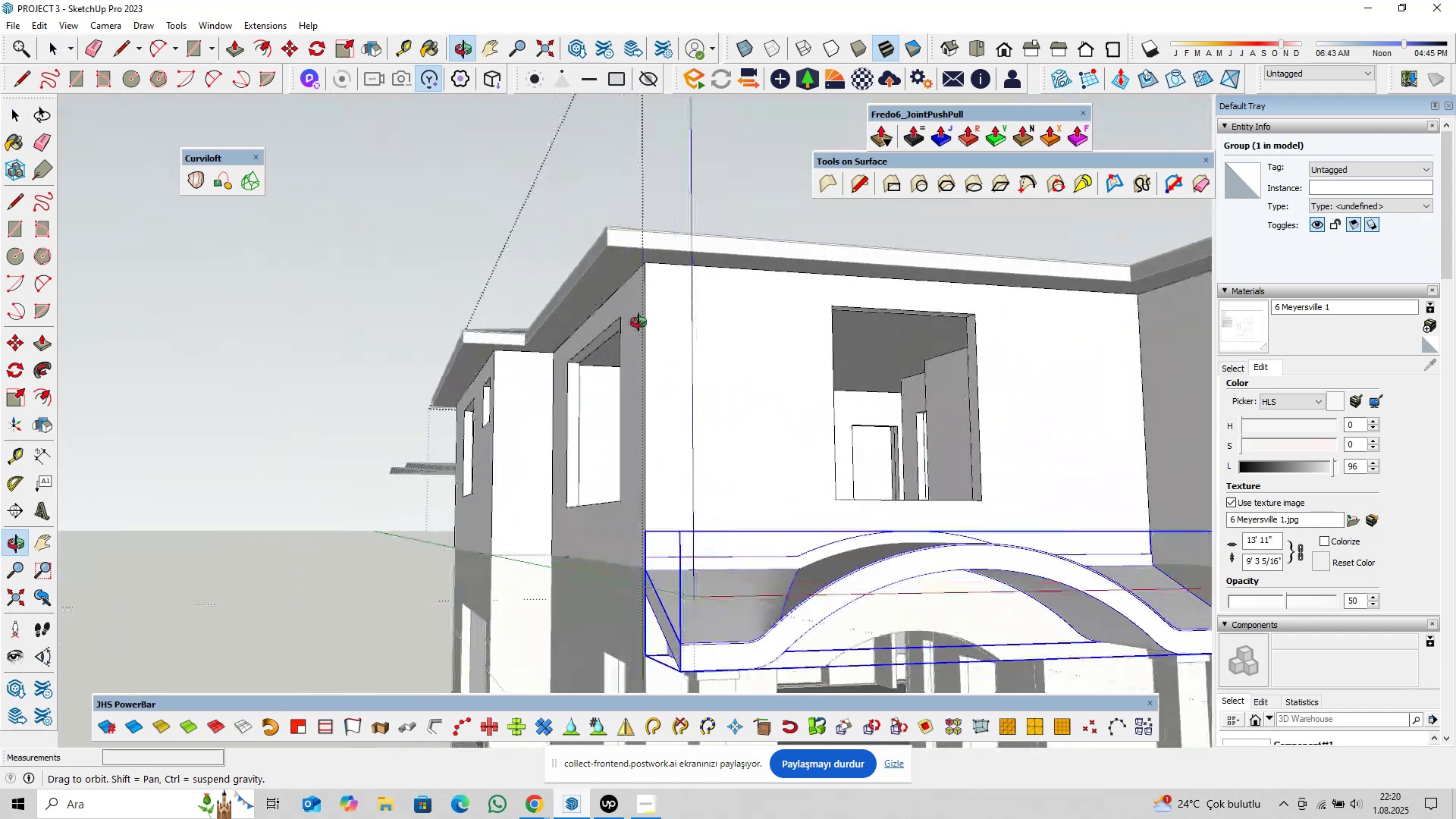 
hold_key(key=ShiftLeft, duration=0.46)
 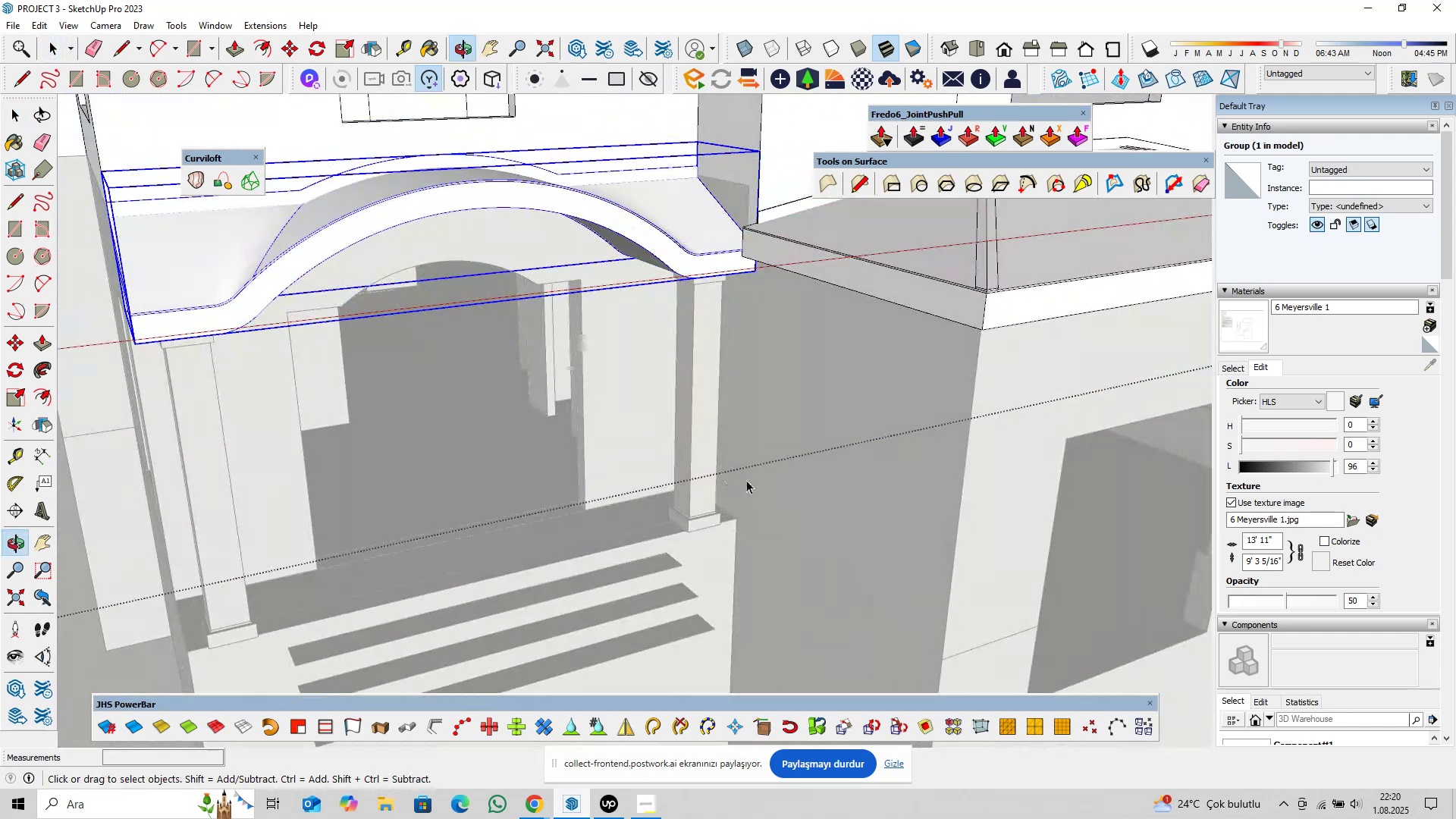 
scroll: coordinate [770, 442], scroll_direction: down, amount: 6.0
 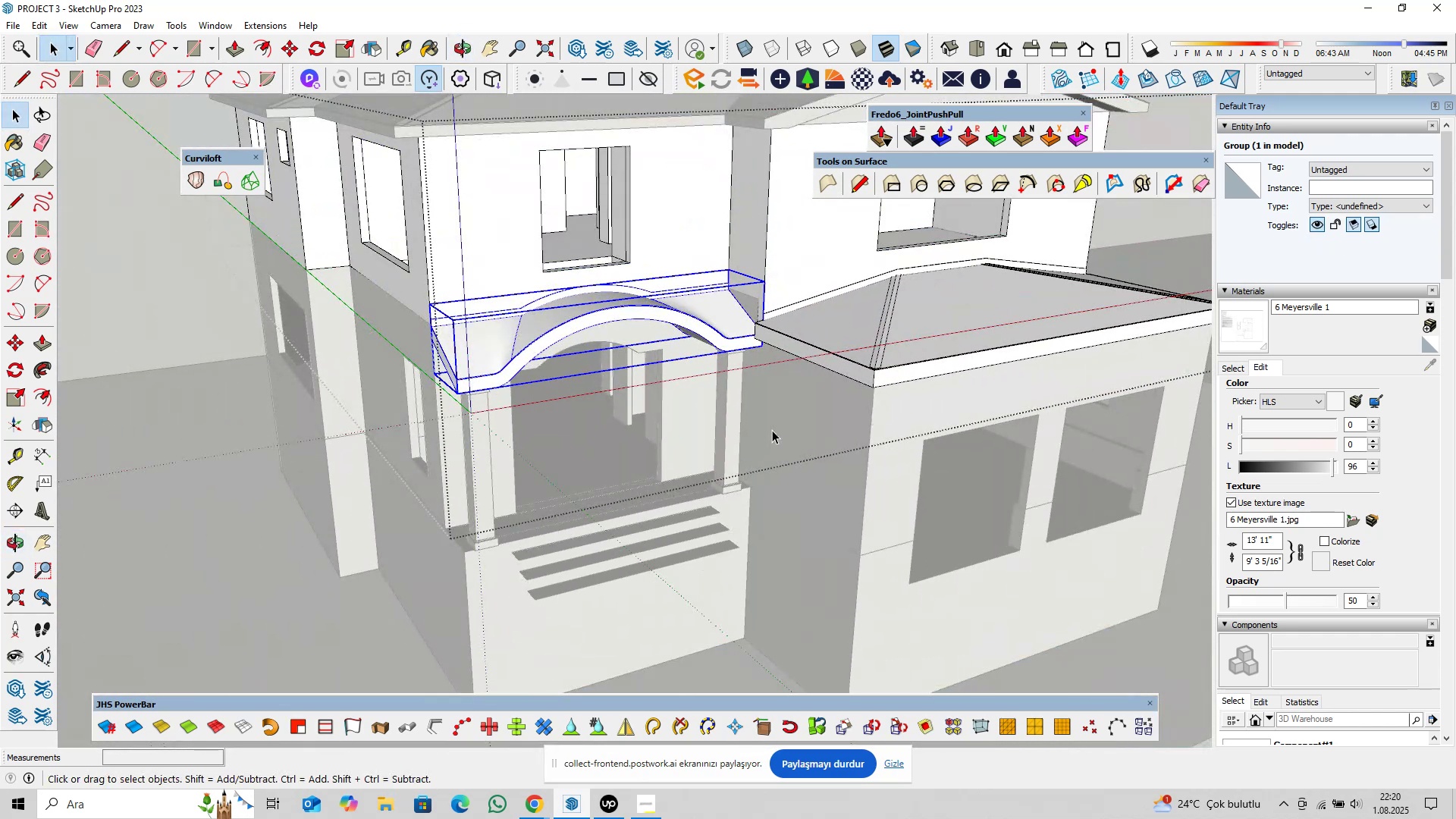 
key(Delete)
 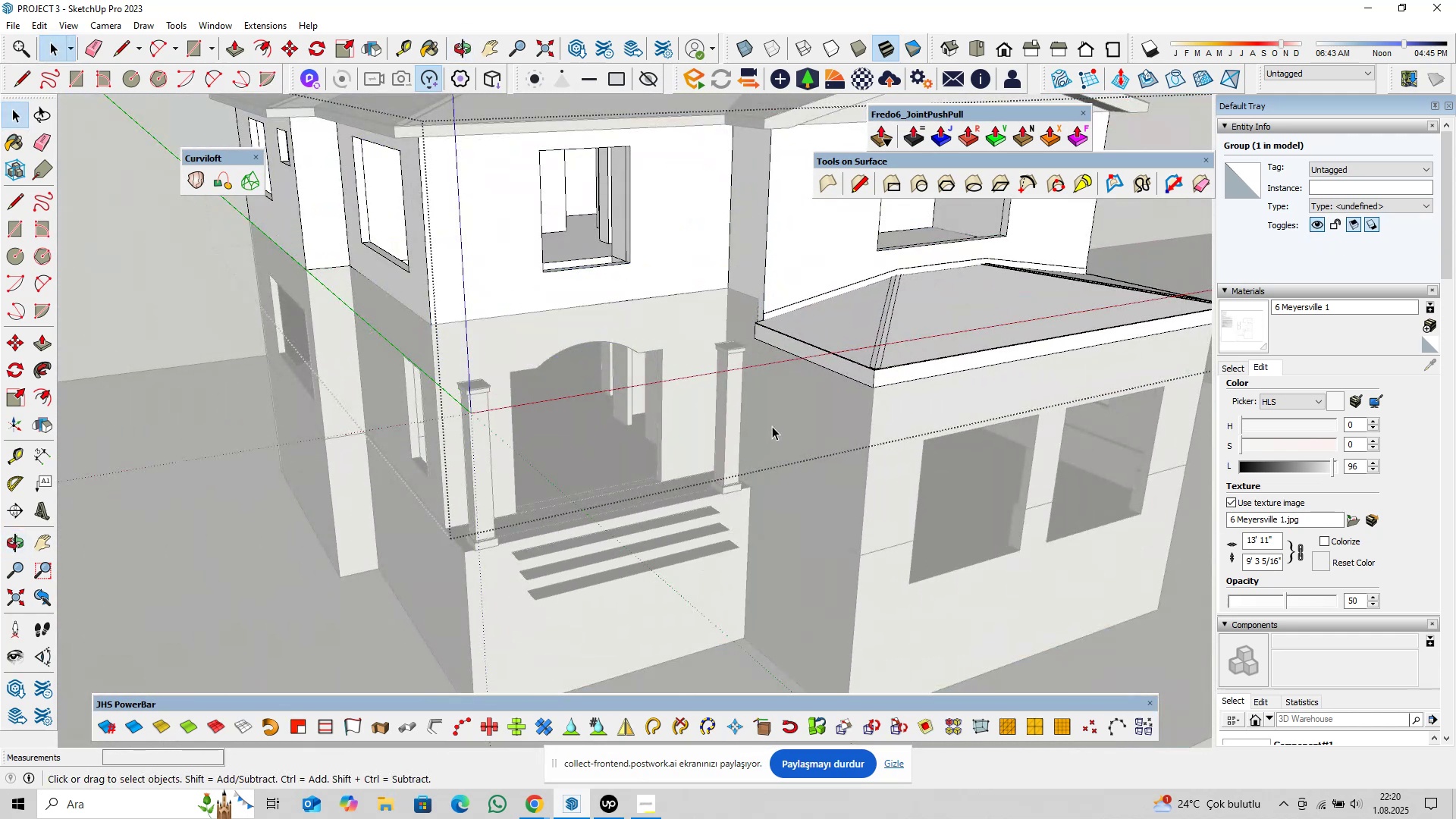 
key(Control+Z)
 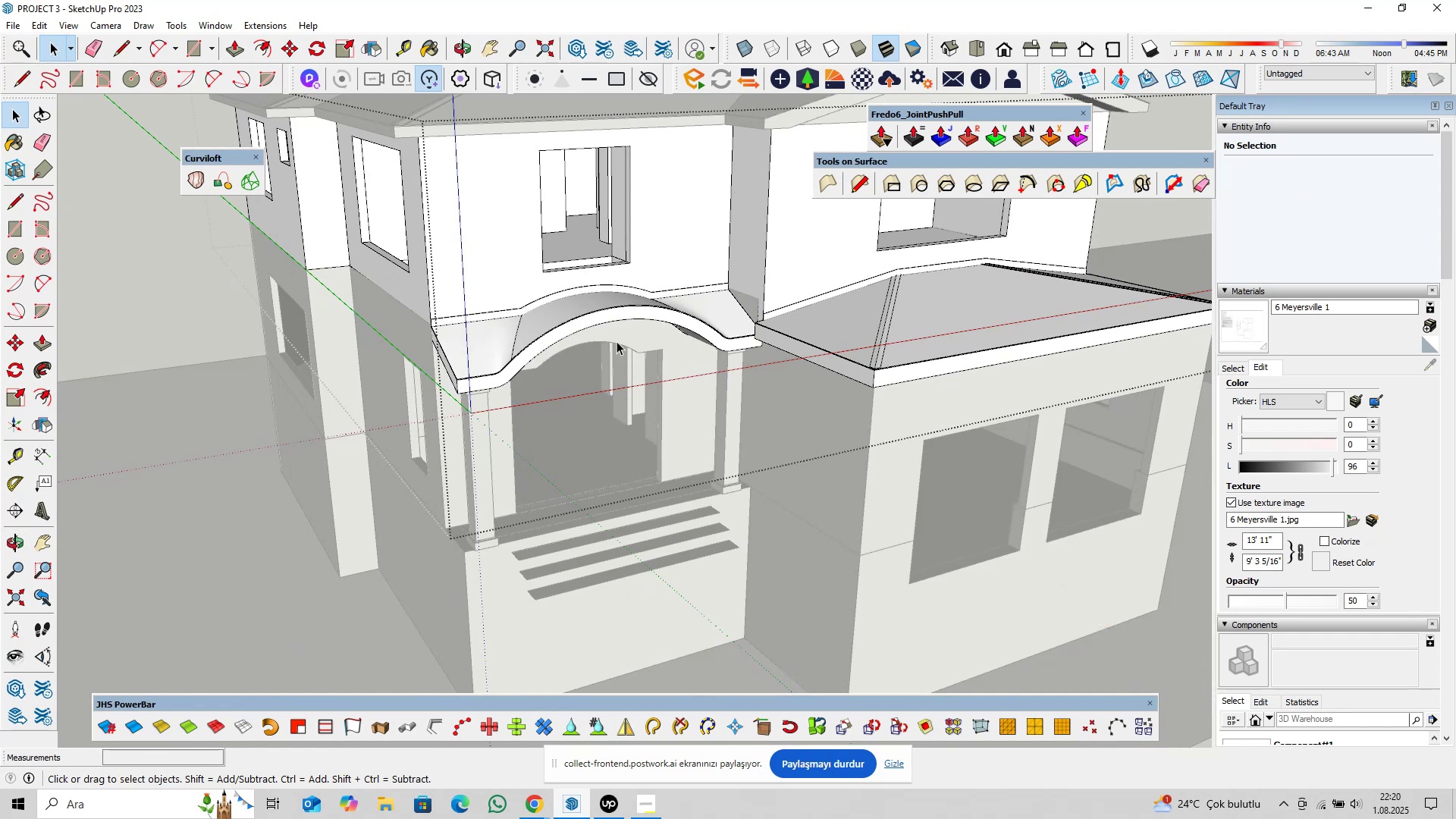 
scroll: coordinate [717, 377], scroll_direction: down, amount: 6.0
 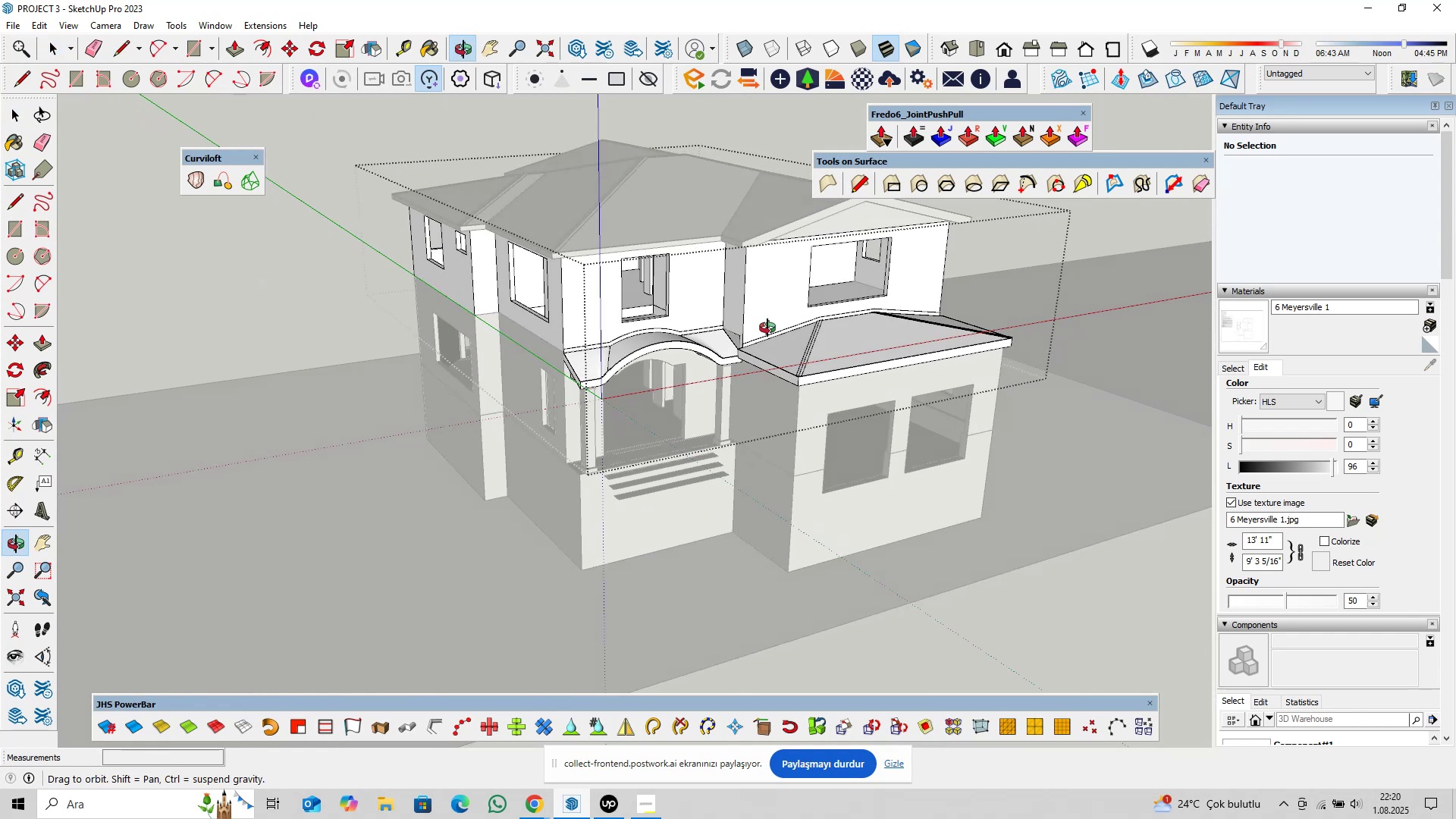 
key(Escape)
 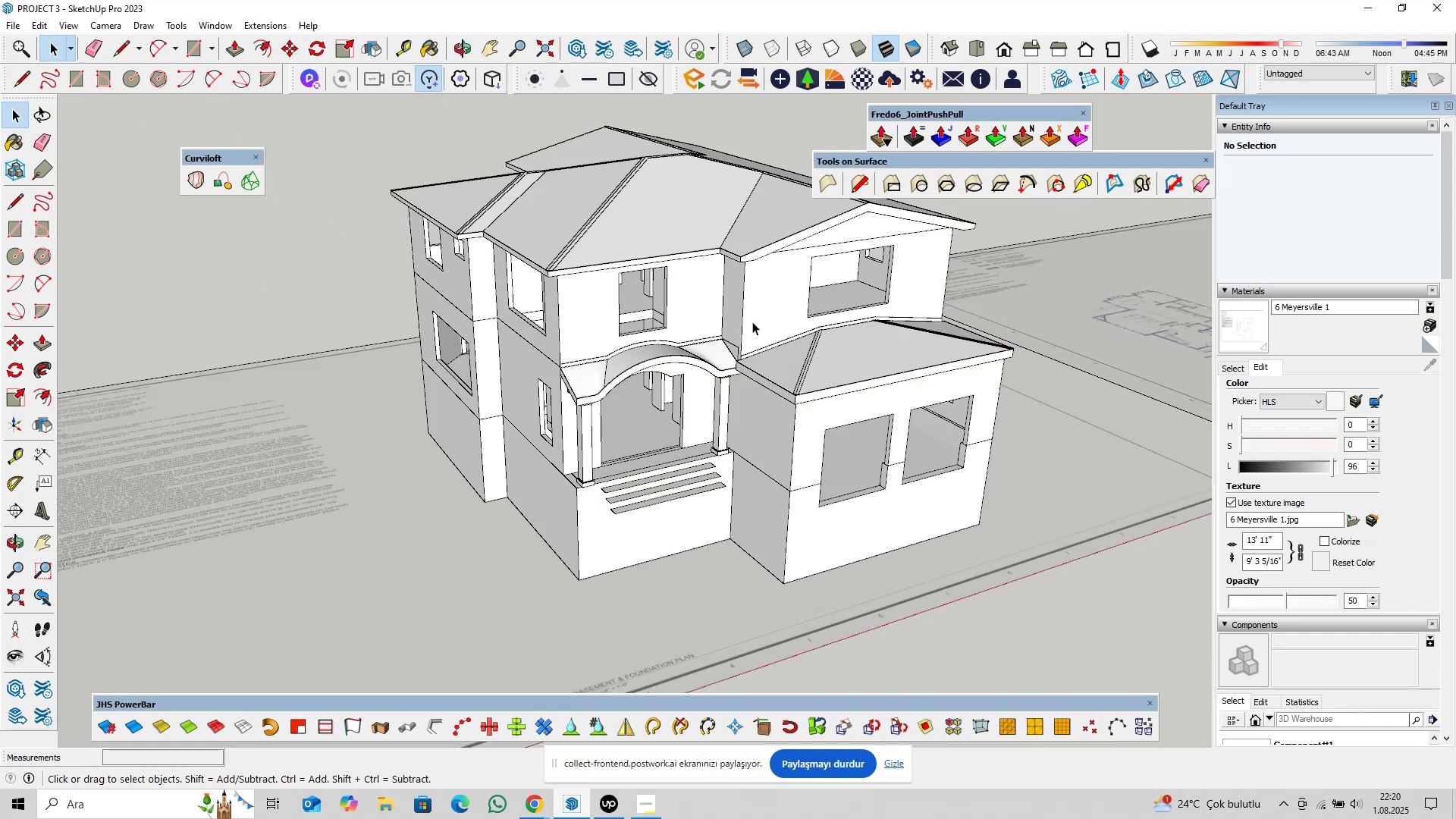 
left_click([752, 321])
 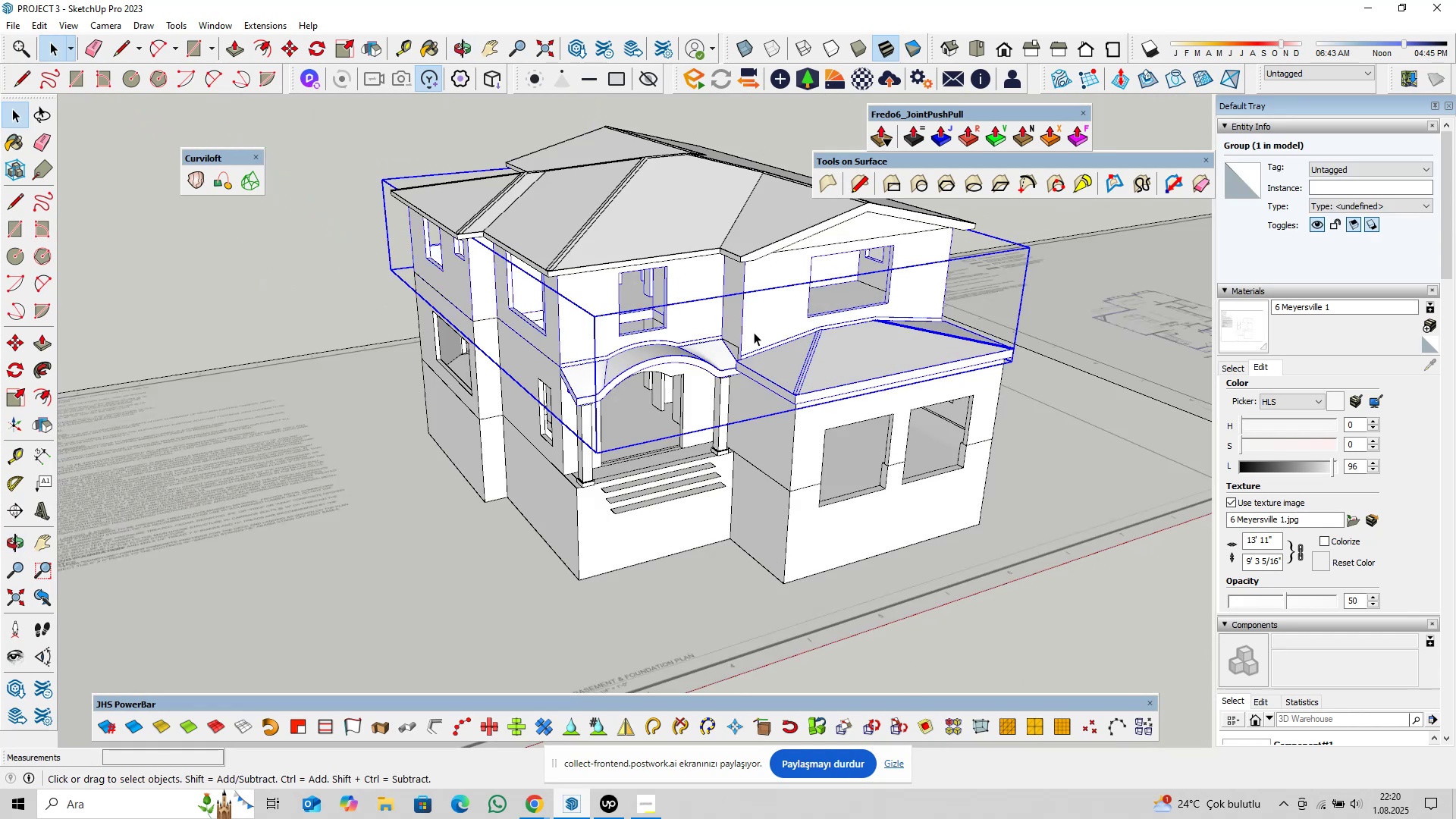 
scroll: coordinate [754, 337], scroll_direction: up, amount: 5.0
 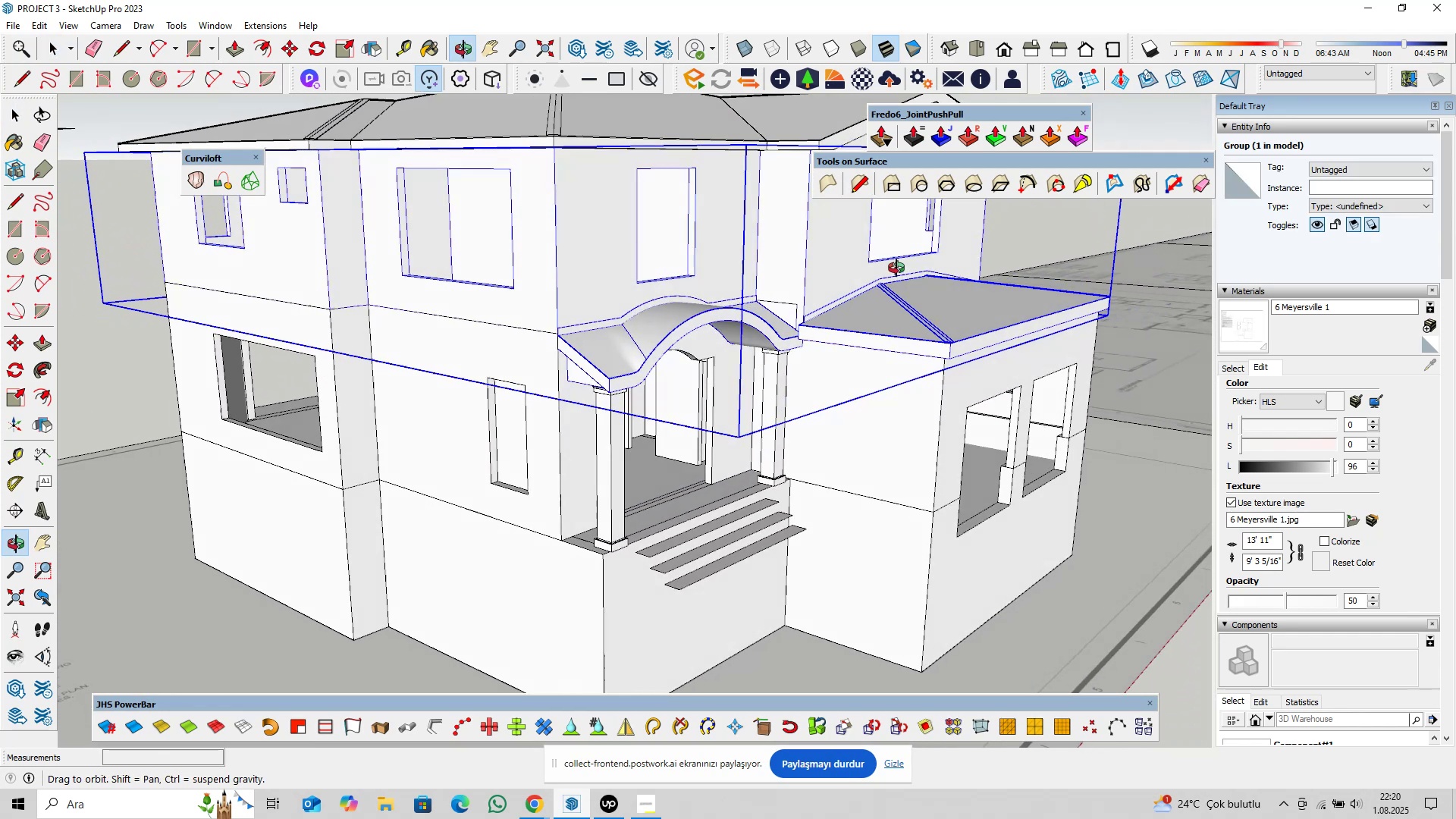 
hold_key(key=ShiftLeft, duration=0.32)
 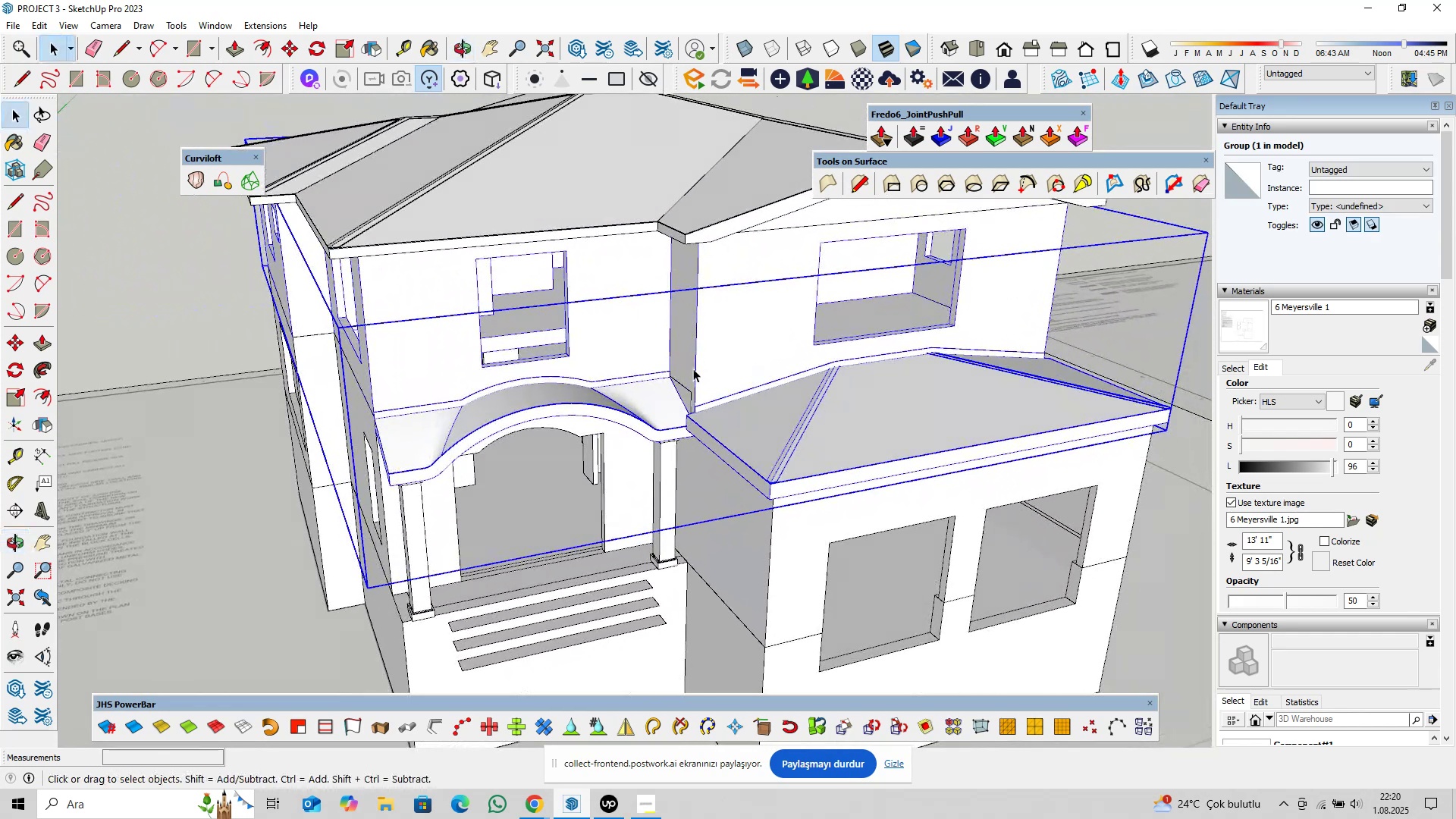 
scroll: coordinate [692, 378], scroll_direction: down, amount: 5.0
 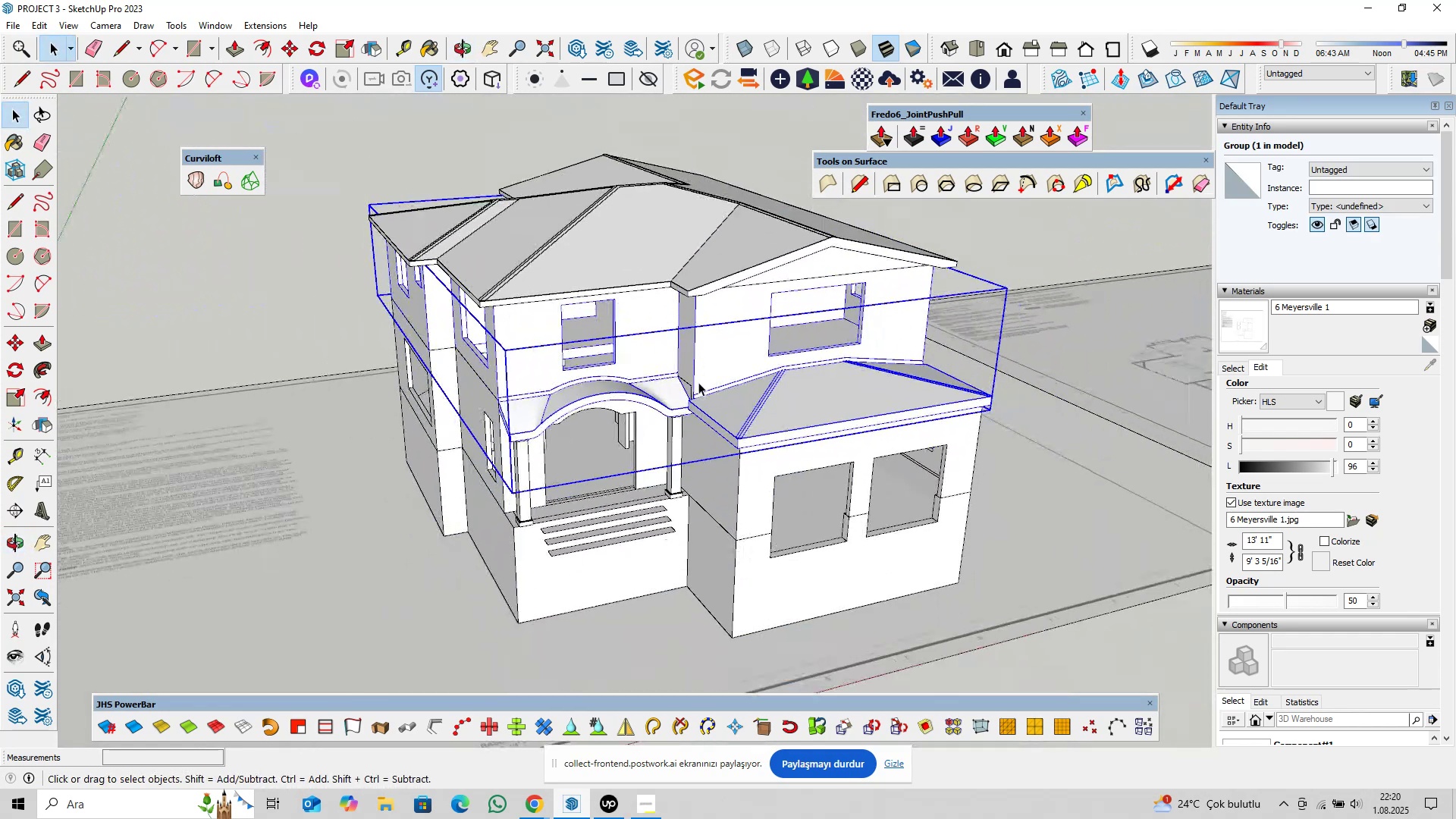 
key(Delete)
 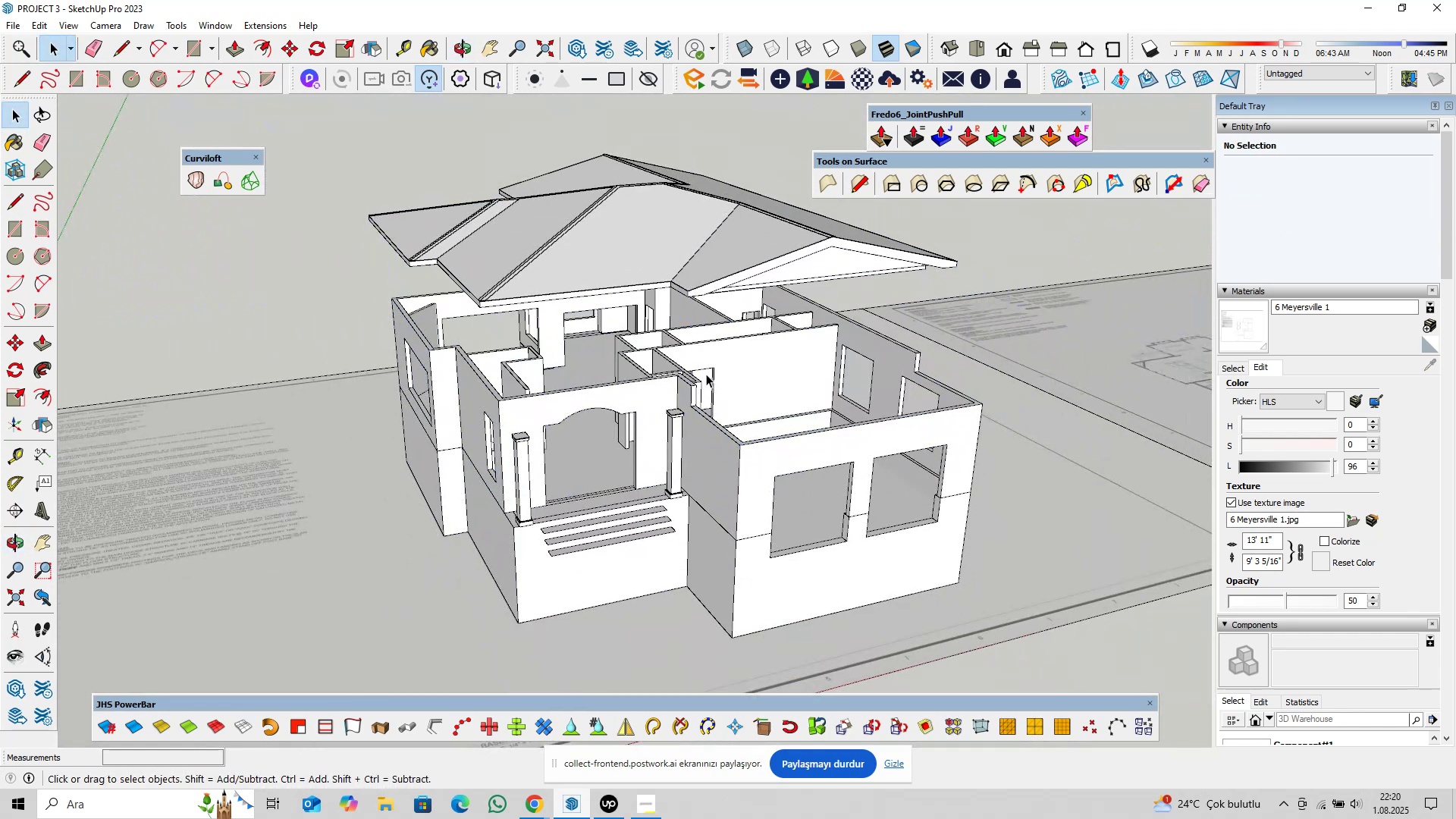 
key(Control+Z)
 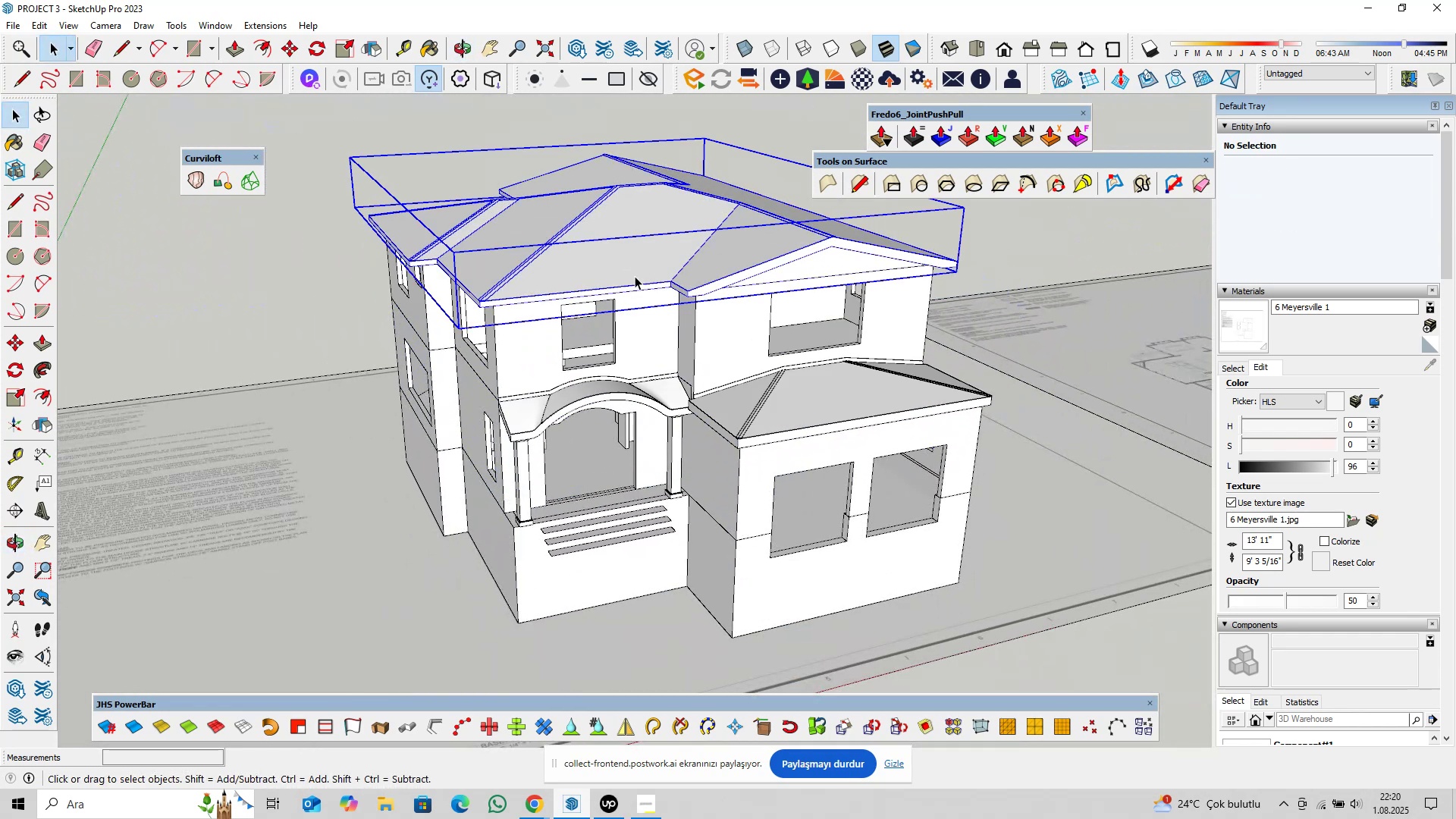 
double_click([629, 339])
 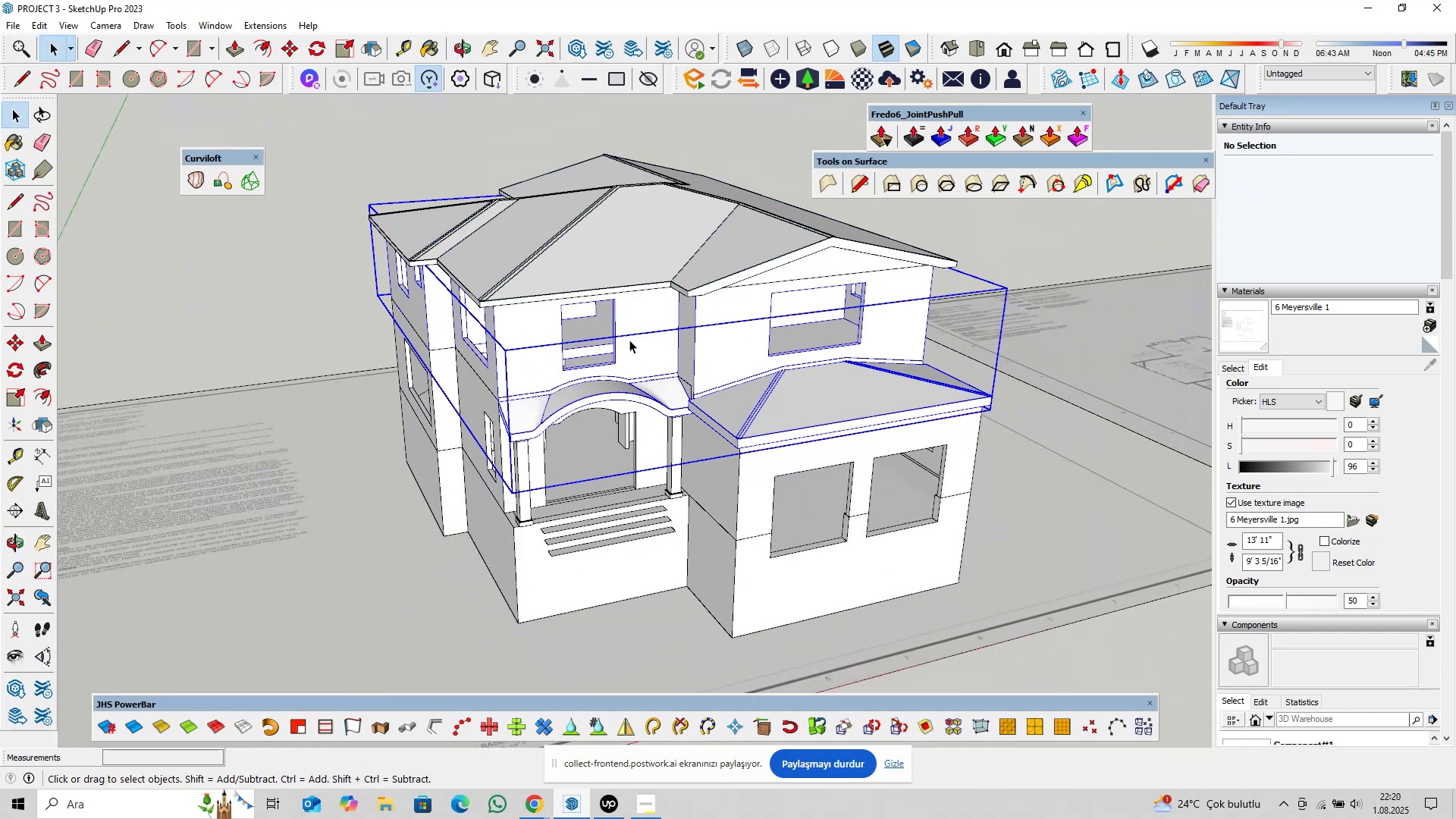 
scroll: coordinate [630, 340], scroll_direction: down, amount: 4.0
 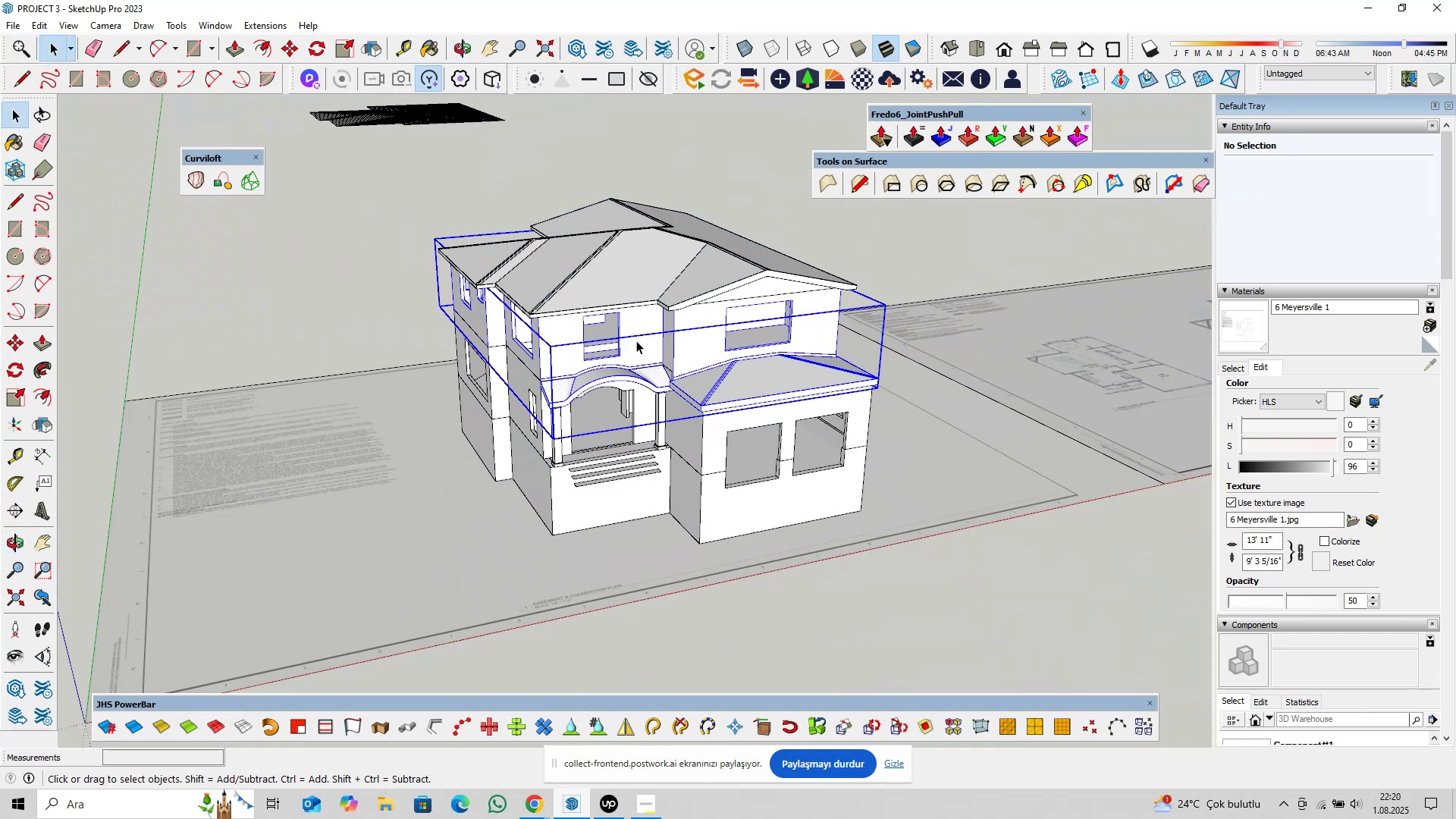 
hold_key(key=ShiftLeft, duration=0.42)
 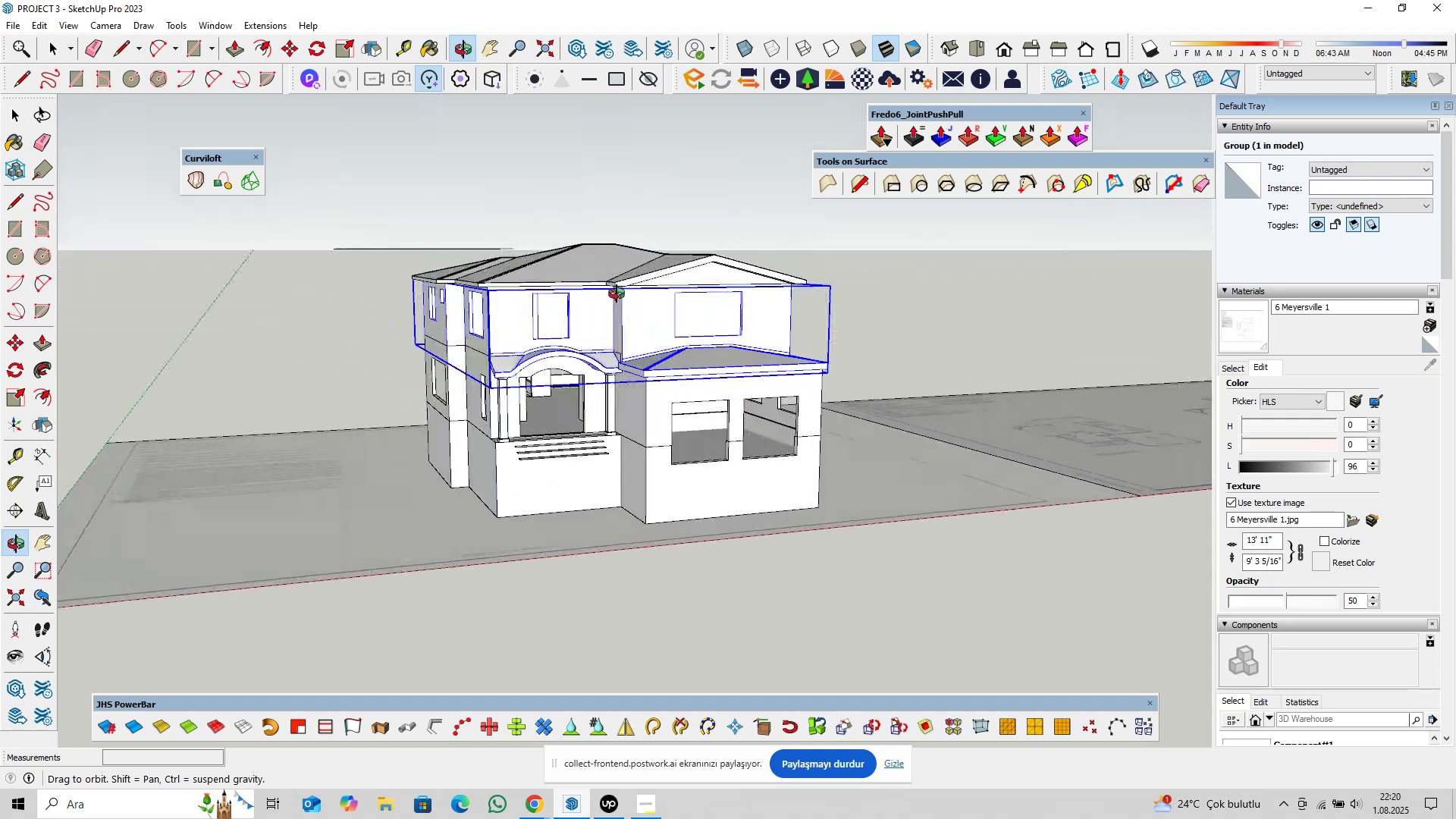 
scroll: coordinate [652, 404], scroll_direction: down, amount: 4.0
 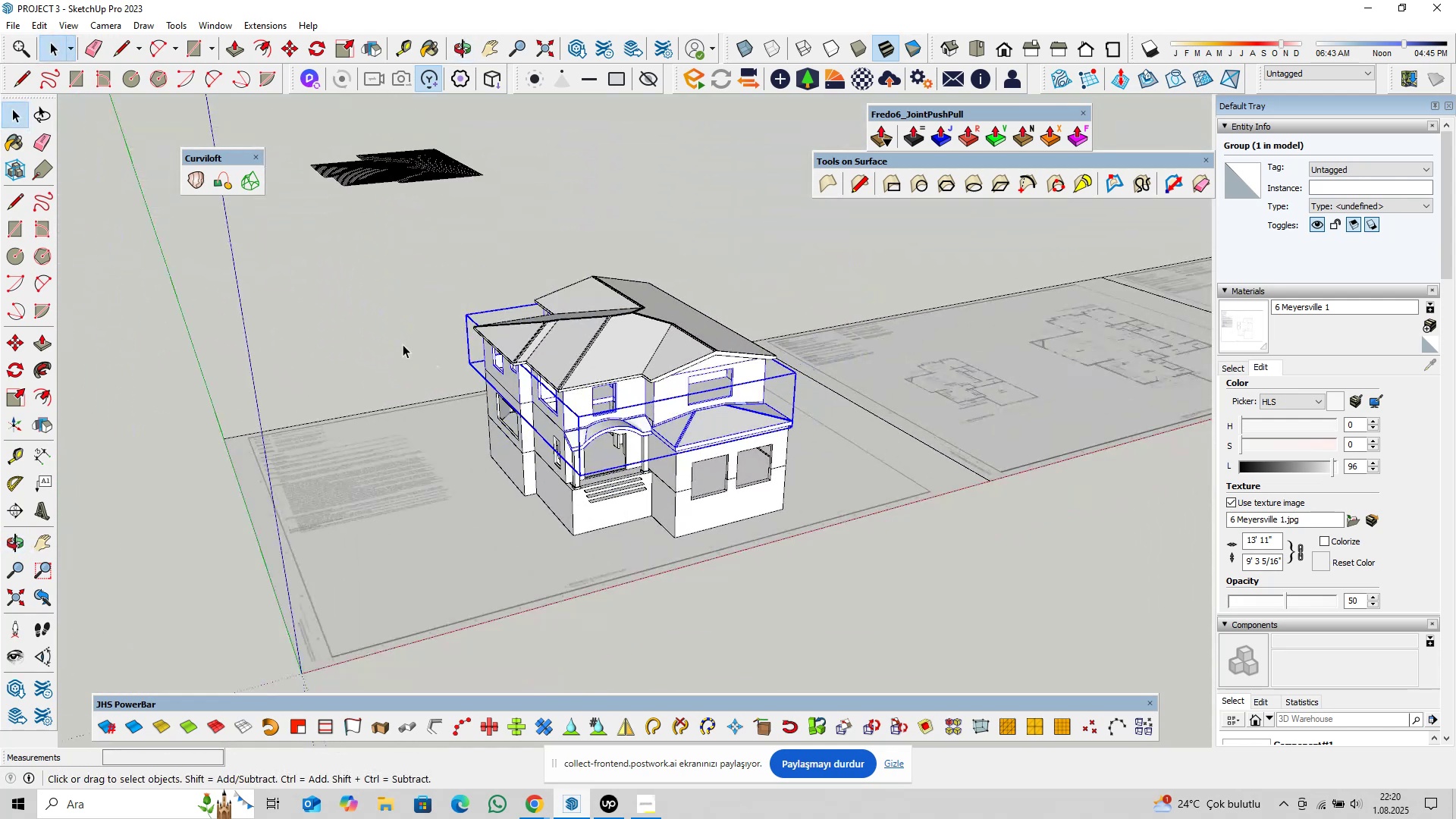 
left_click([384, 331])
 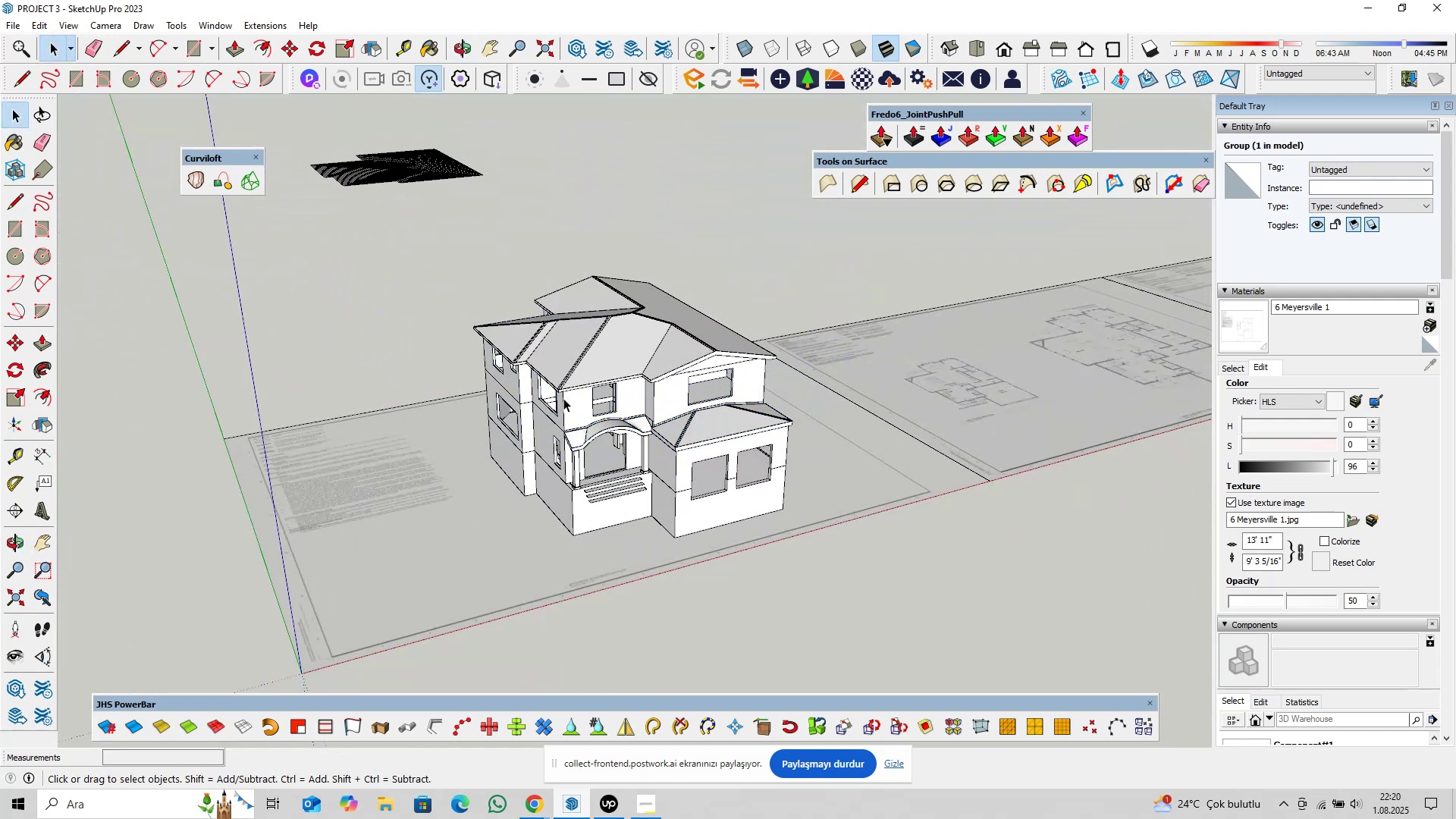 
scroll: coordinate [600, 409], scroll_direction: up, amount: 4.0
 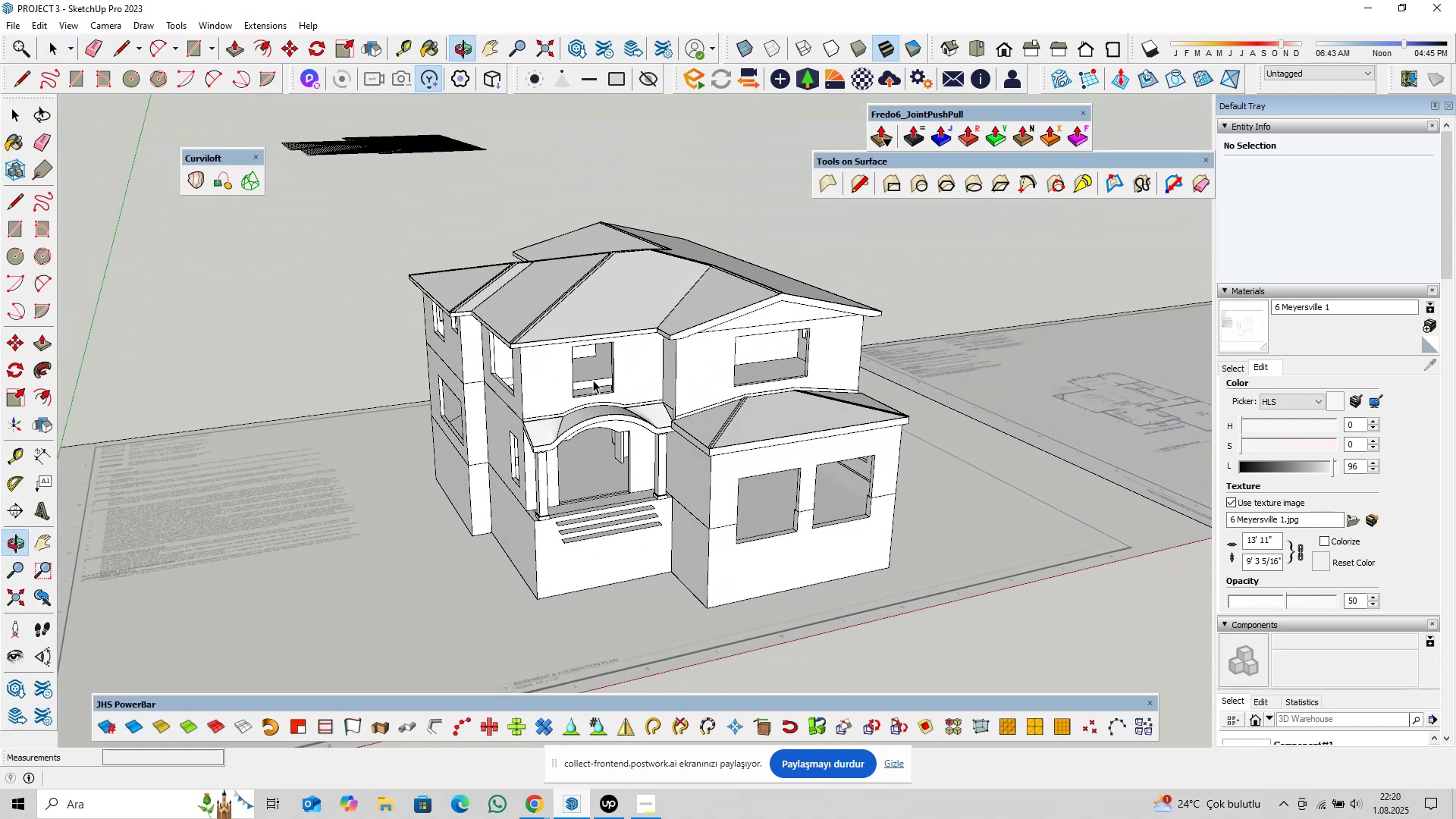 
key(Control+S)
 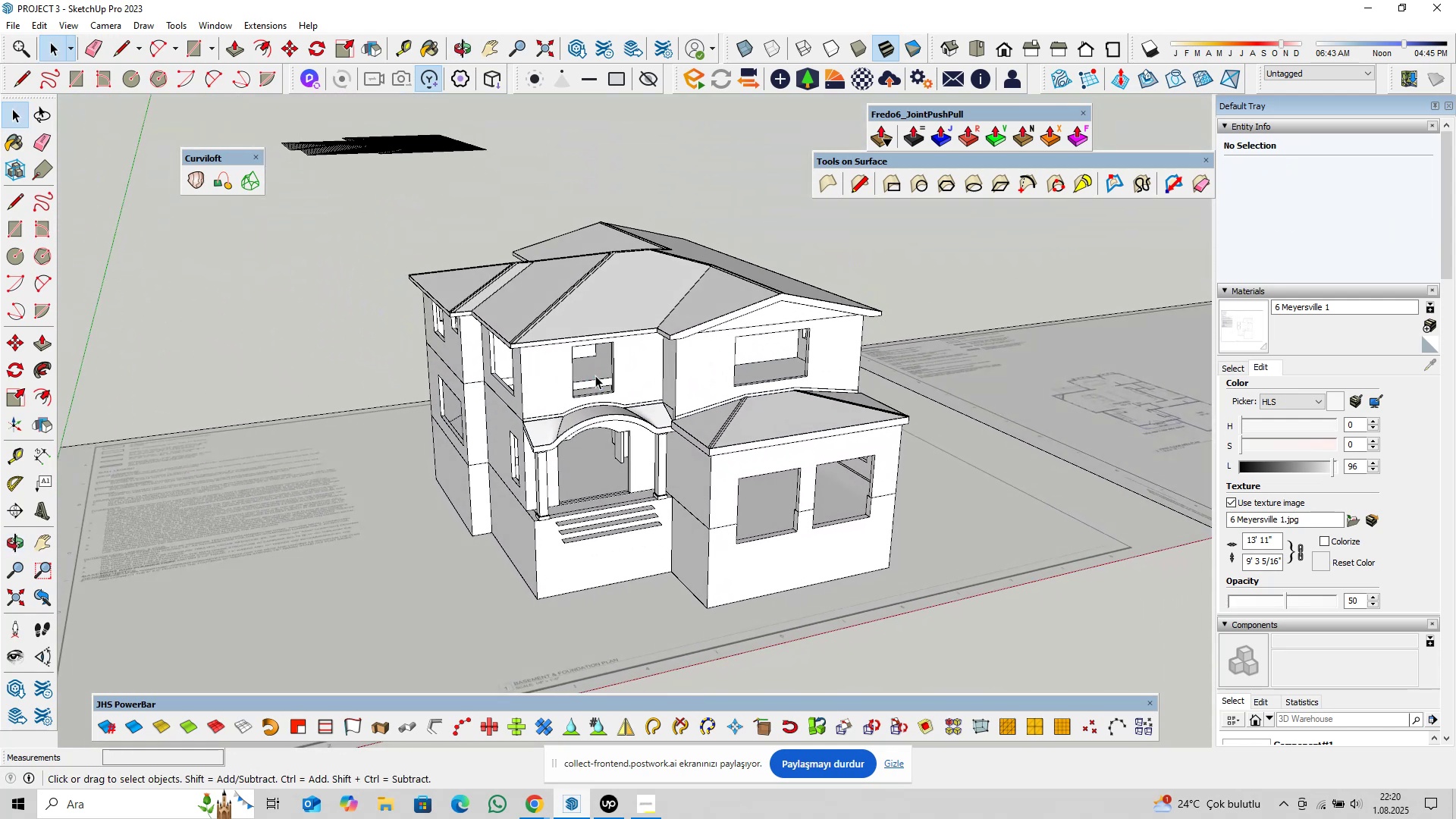 
wait(5.78)
 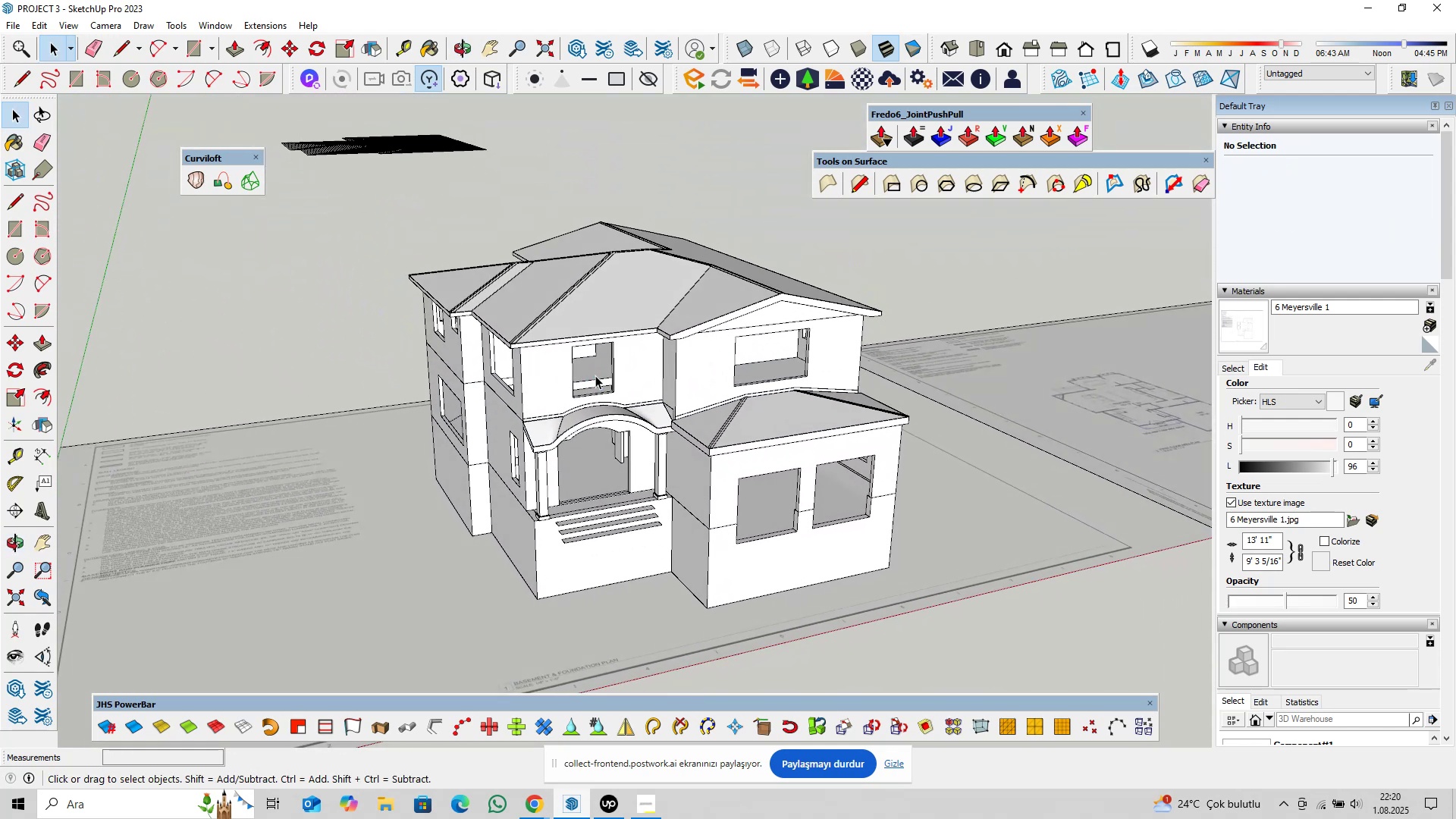 
scroll: coordinate [770, 457], scroll_direction: up, amount: 6.0
 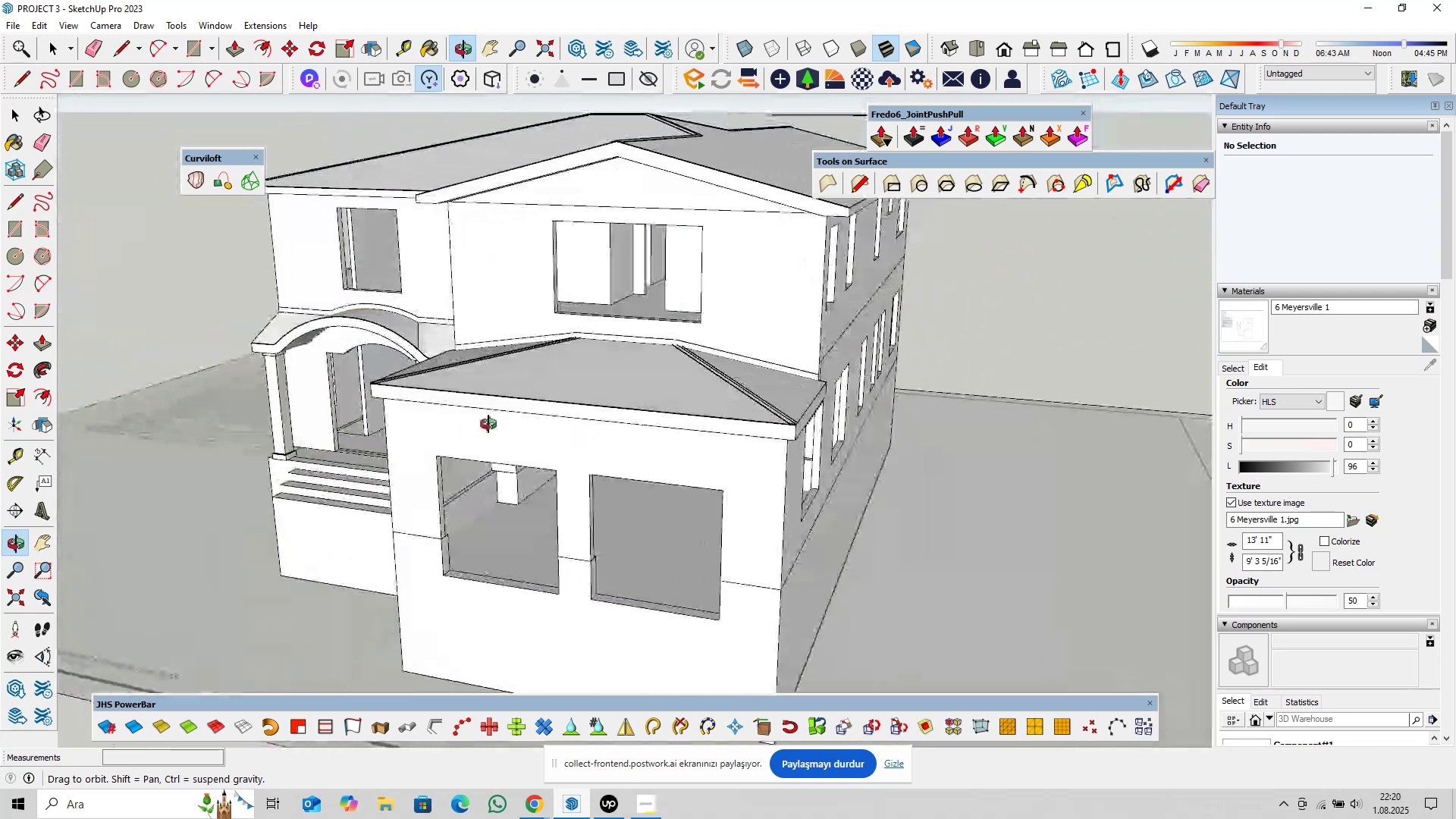 
scroll: coordinate [636, 407], scroll_direction: down, amount: 9.0
 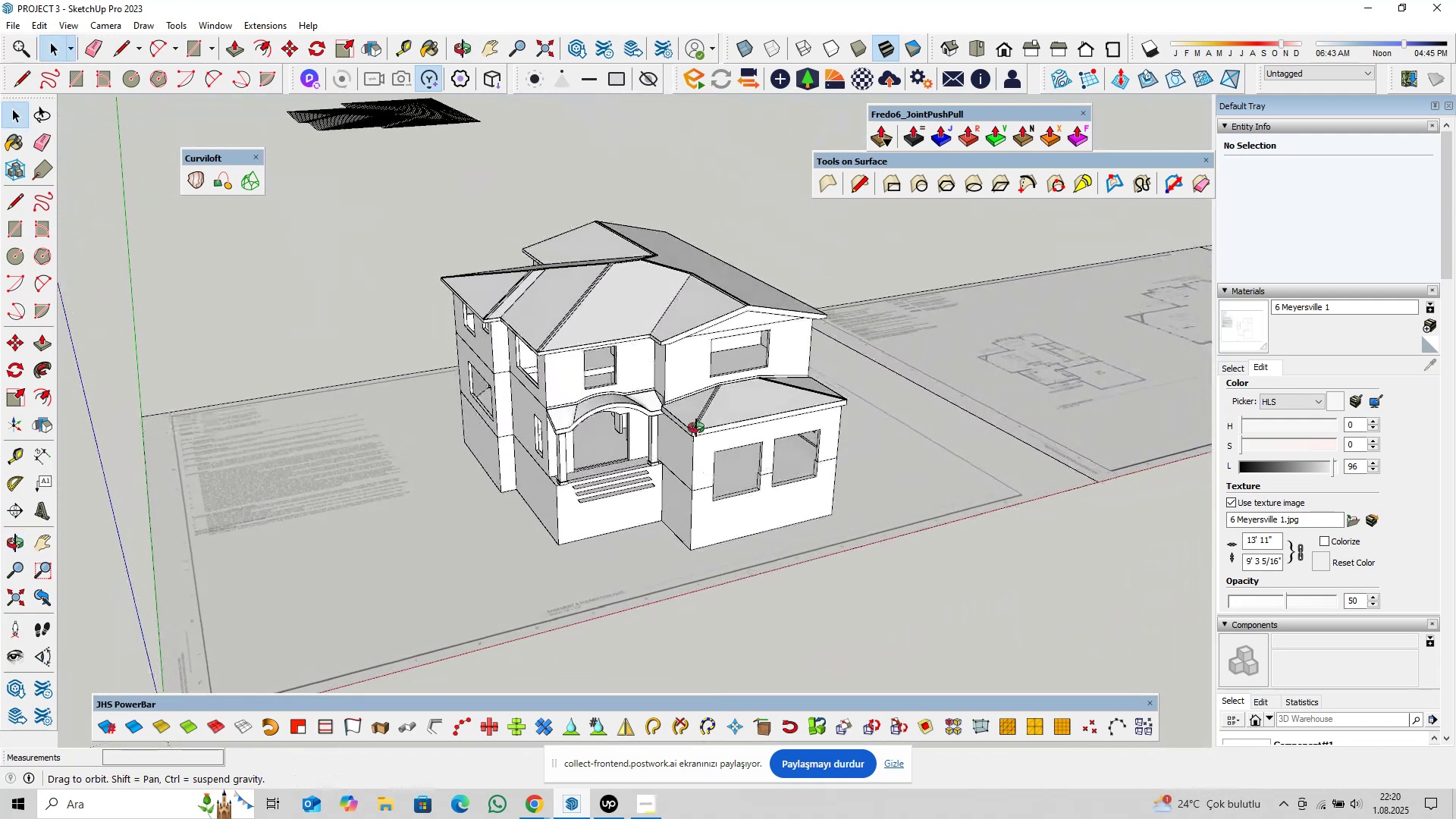 
scroll: coordinate [693, 441], scroll_direction: up, amount: 3.0
 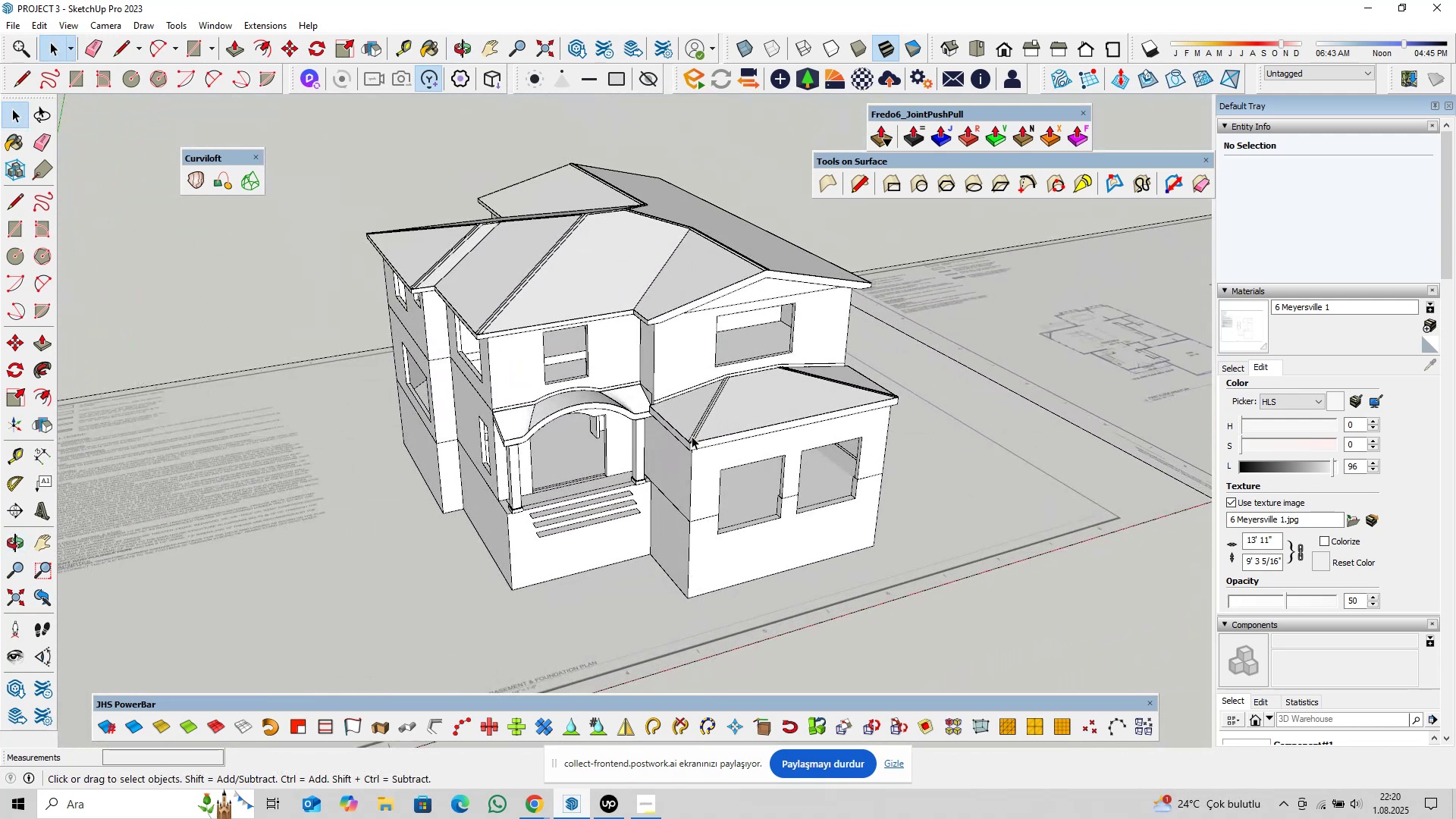 
wait(9.25)
 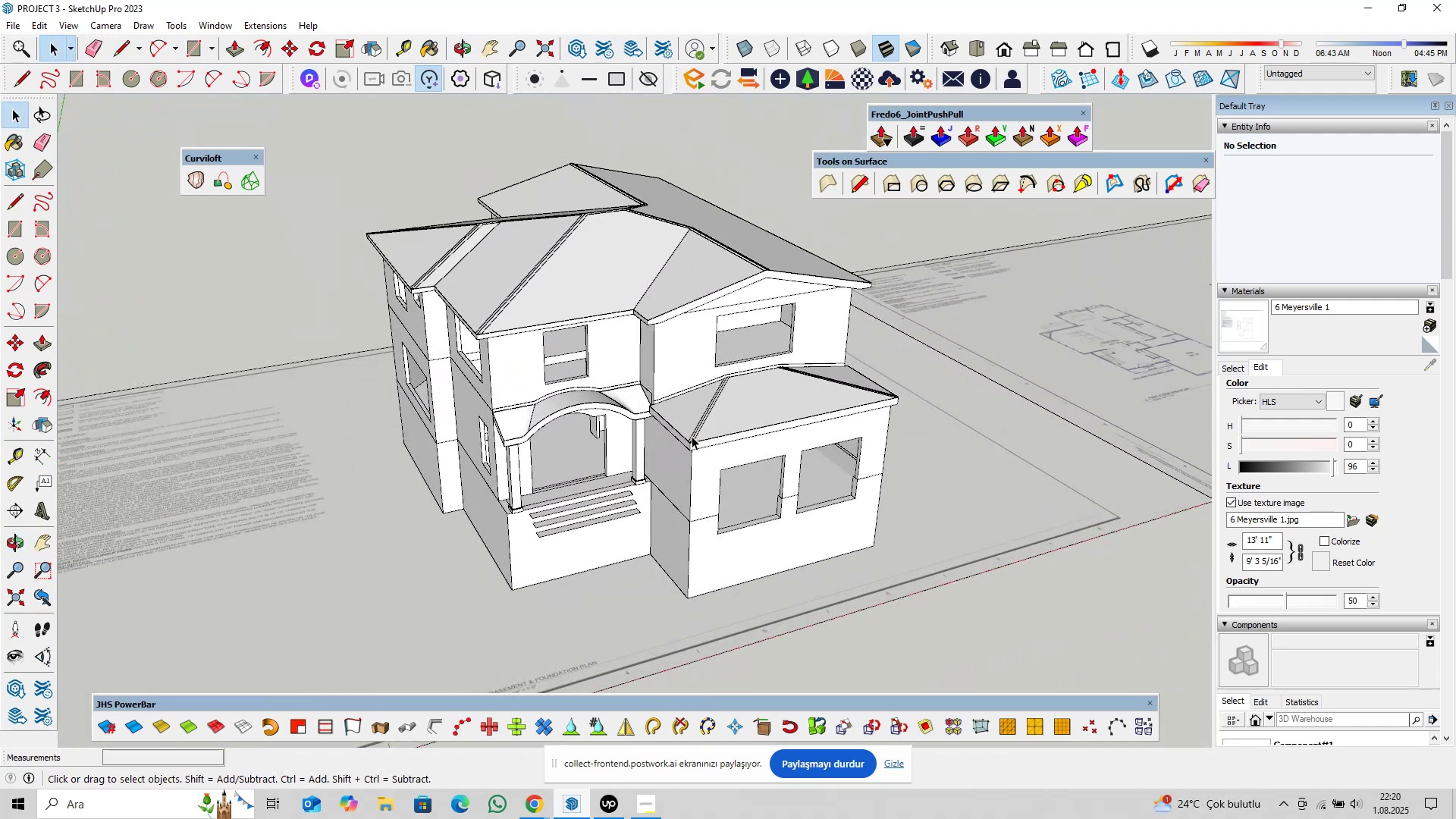 
left_click([1206, 162])
 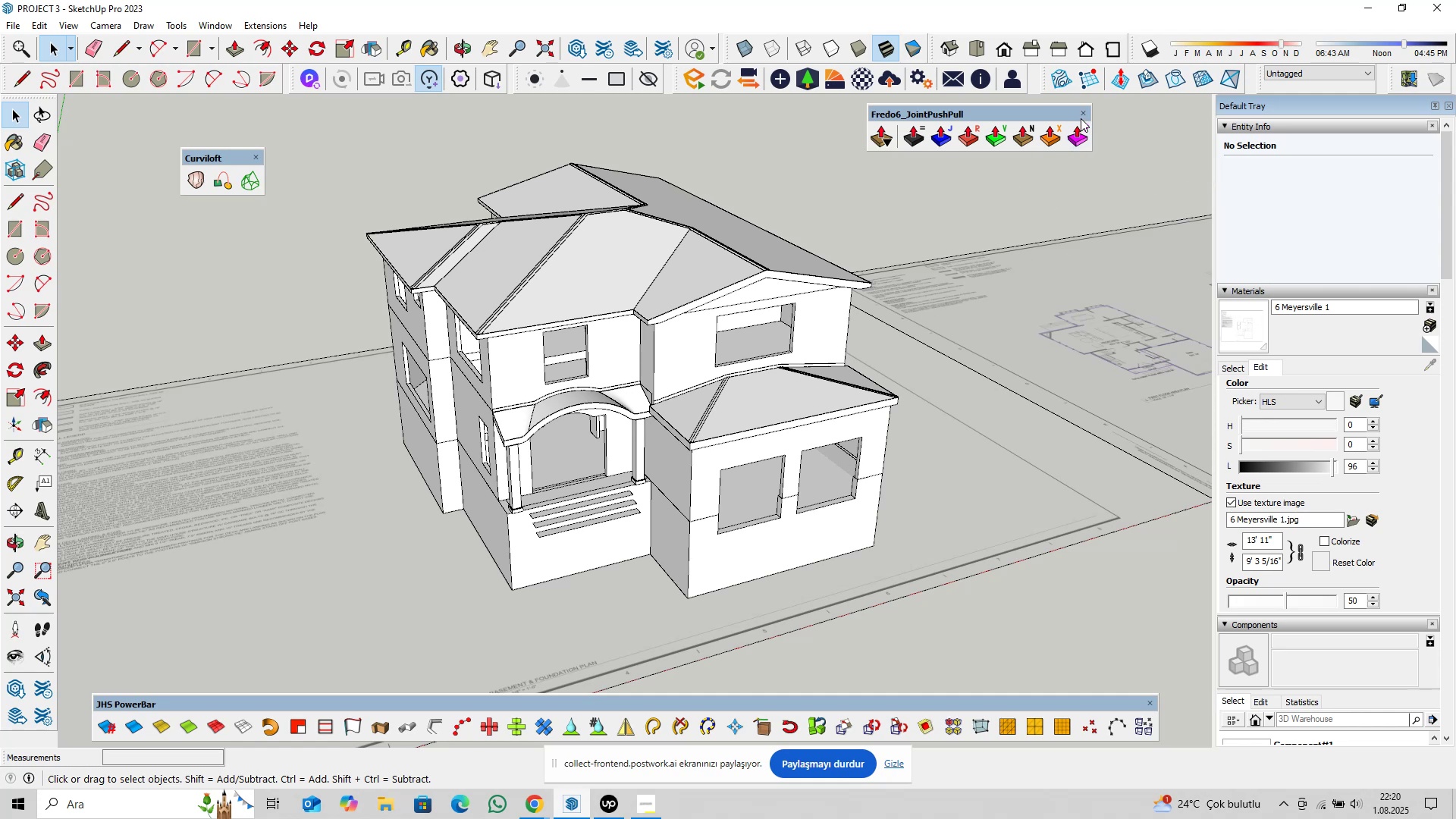 
left_click([1082, 115])
 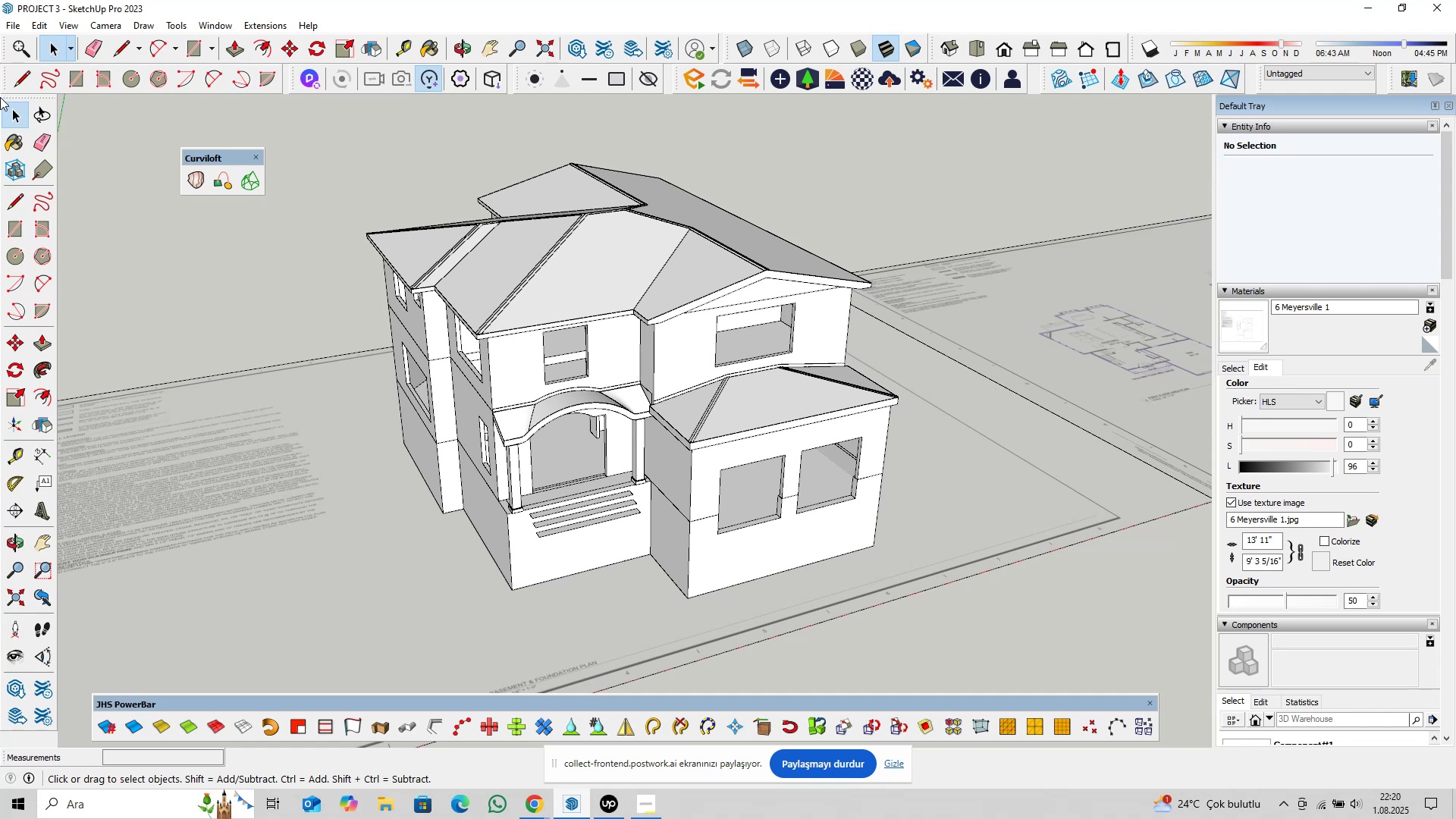 
right_click([1, 86])
 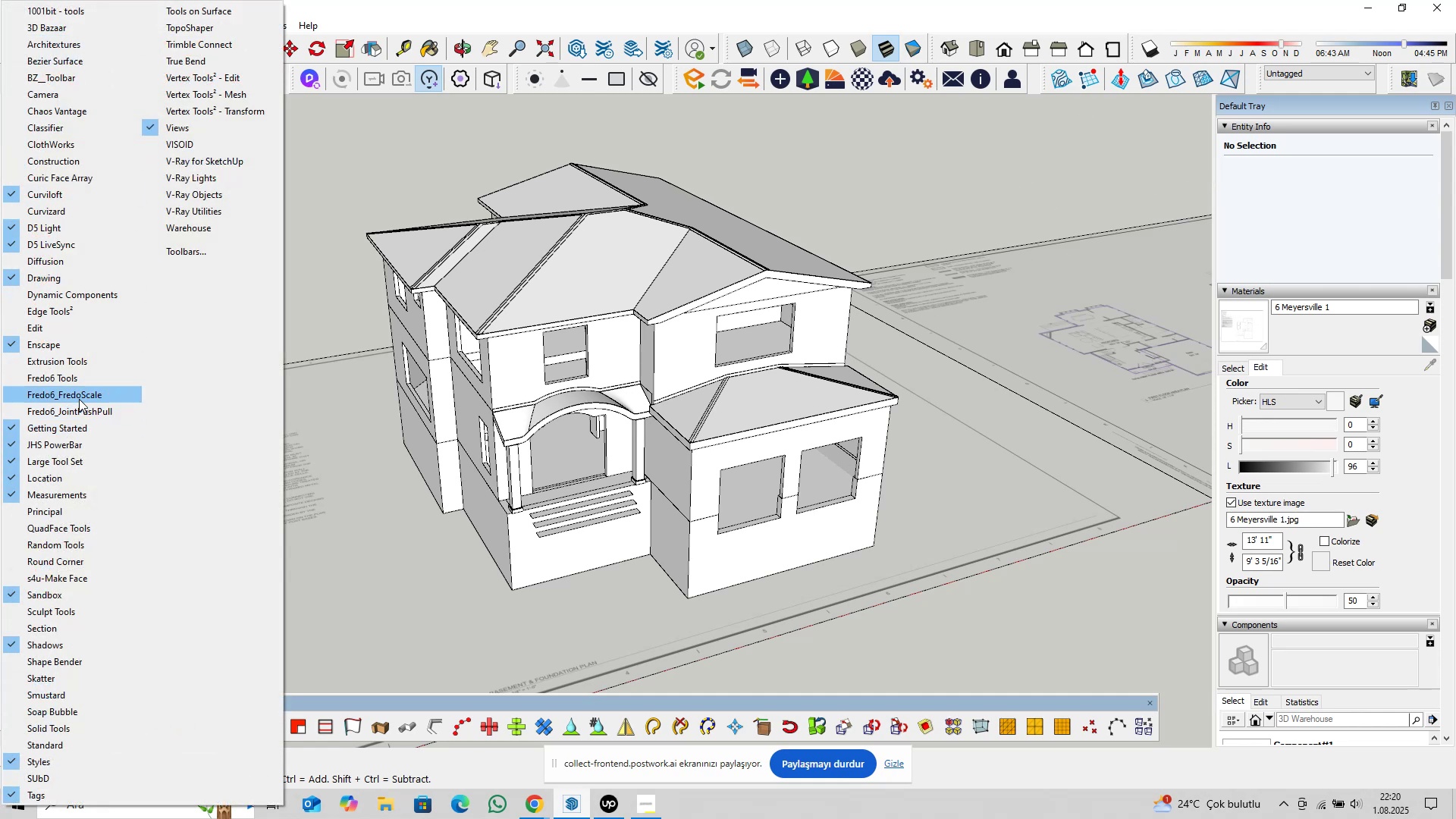 
left_click([77, 380])
 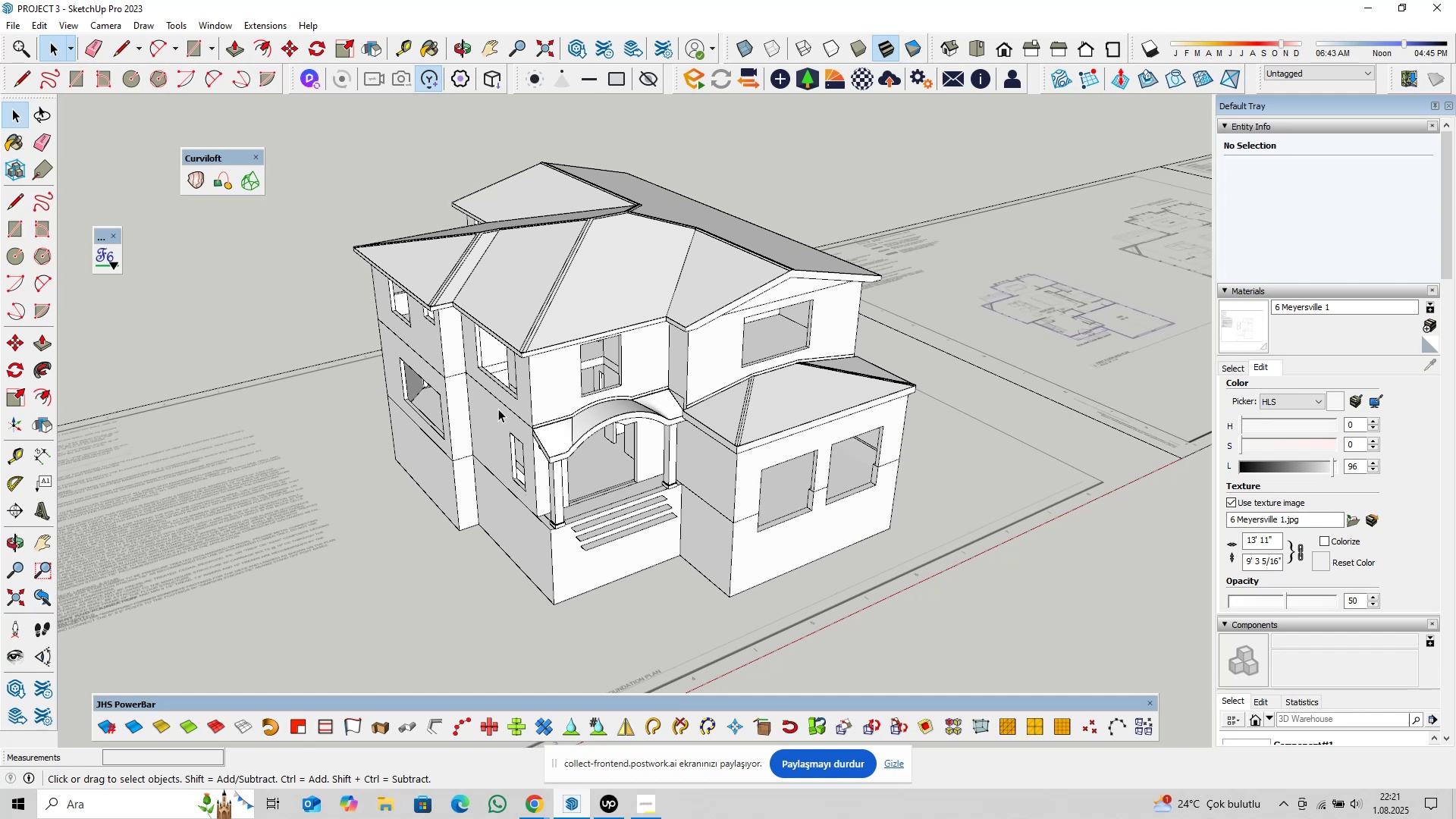 
wait(43.24)
 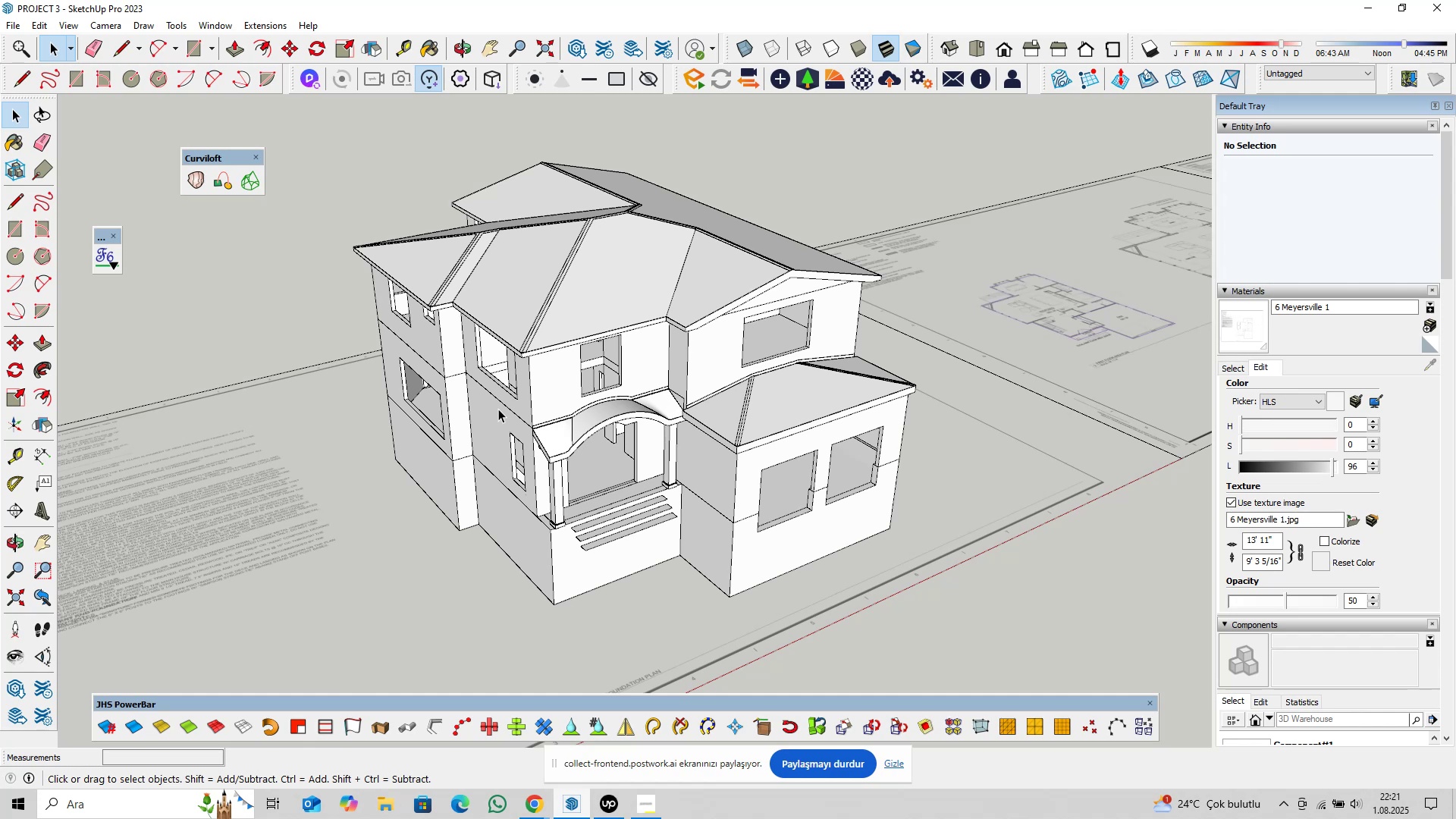 
scroll: coordinate [600, 467], scroll_direction: up, amount: 22.0
 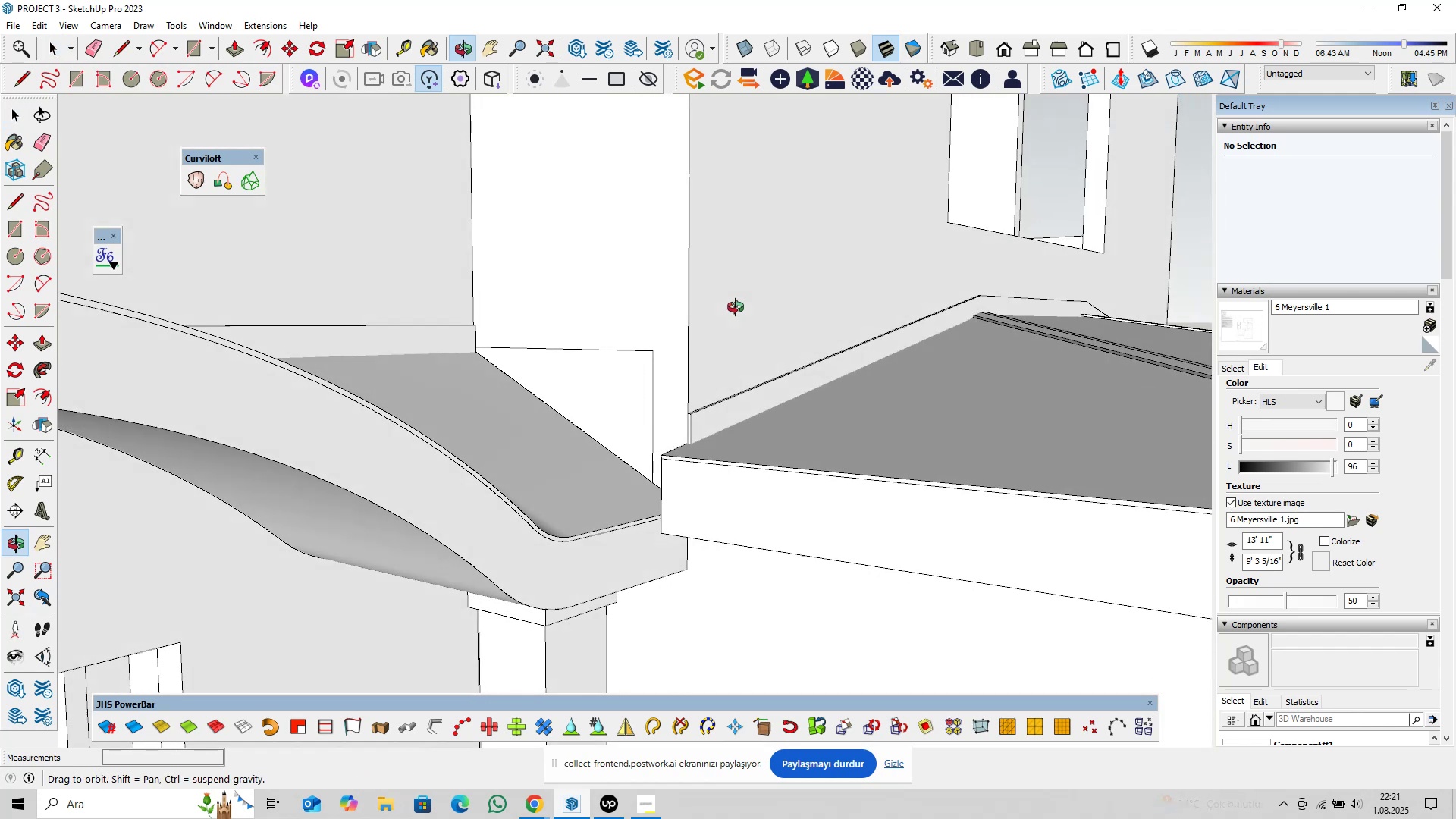 
hold_key(key=ShiftLeft, duration=0.49)
 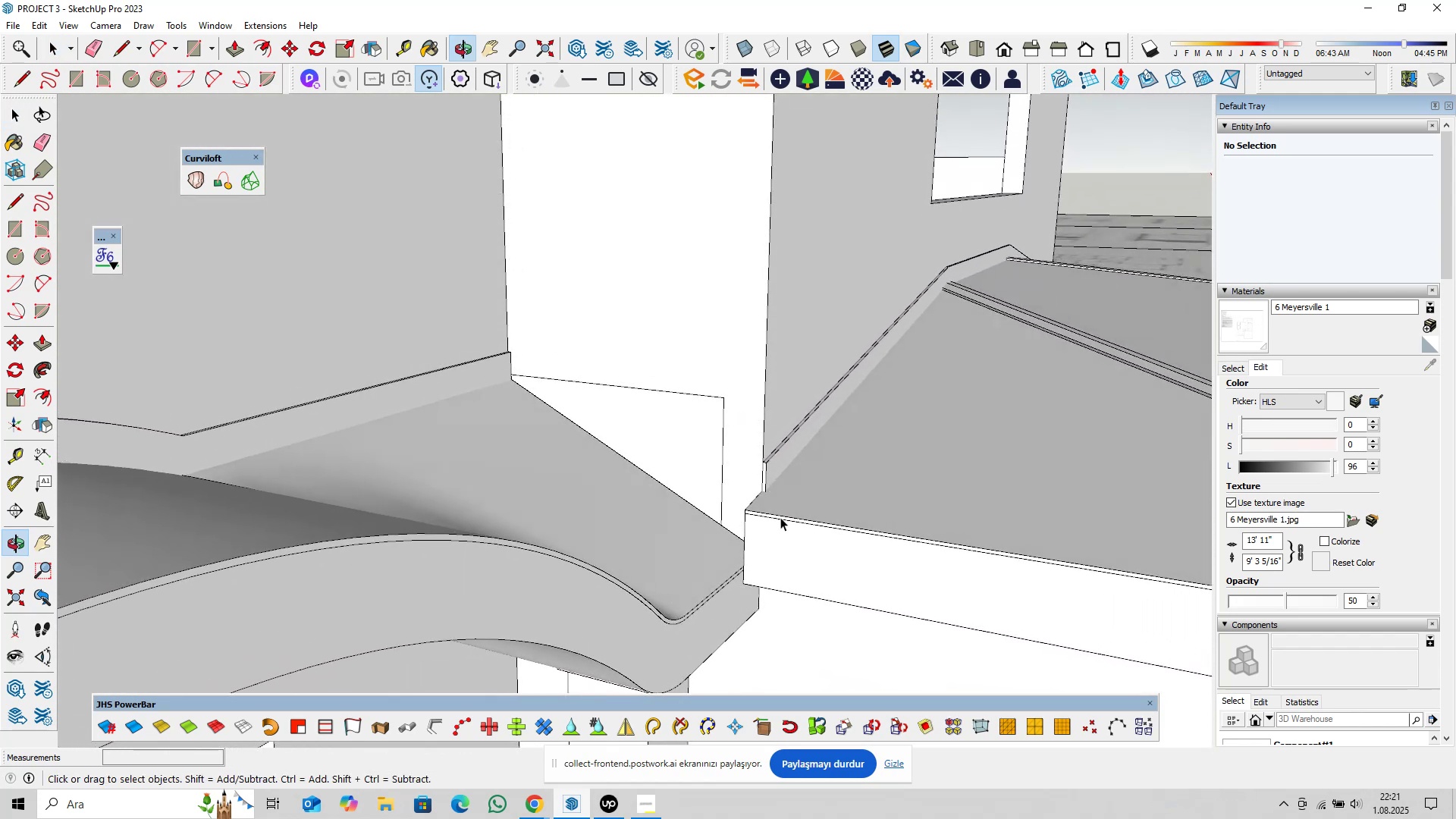 
double_click([495, 369])
 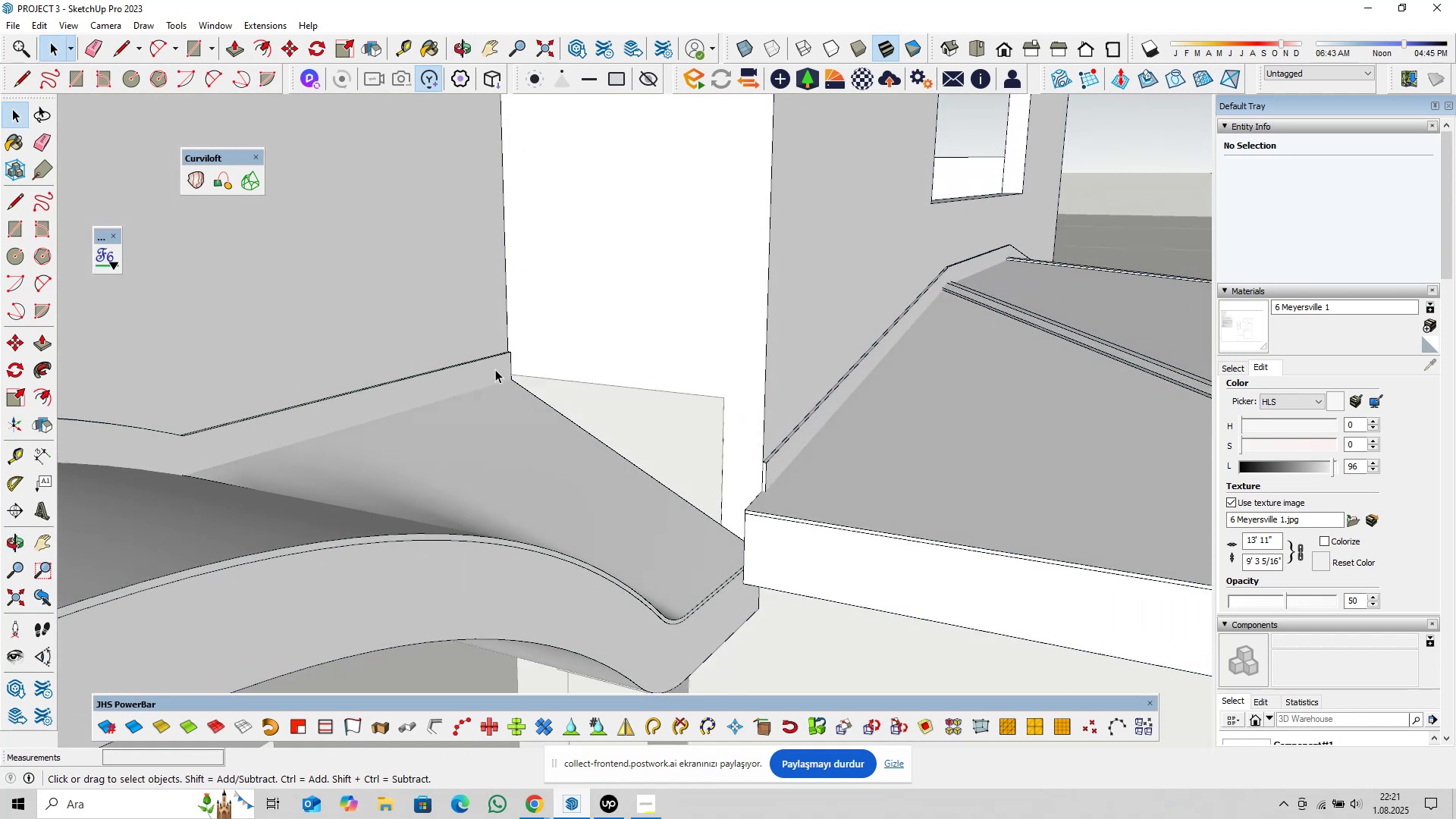 
triple_click([495, 369])
 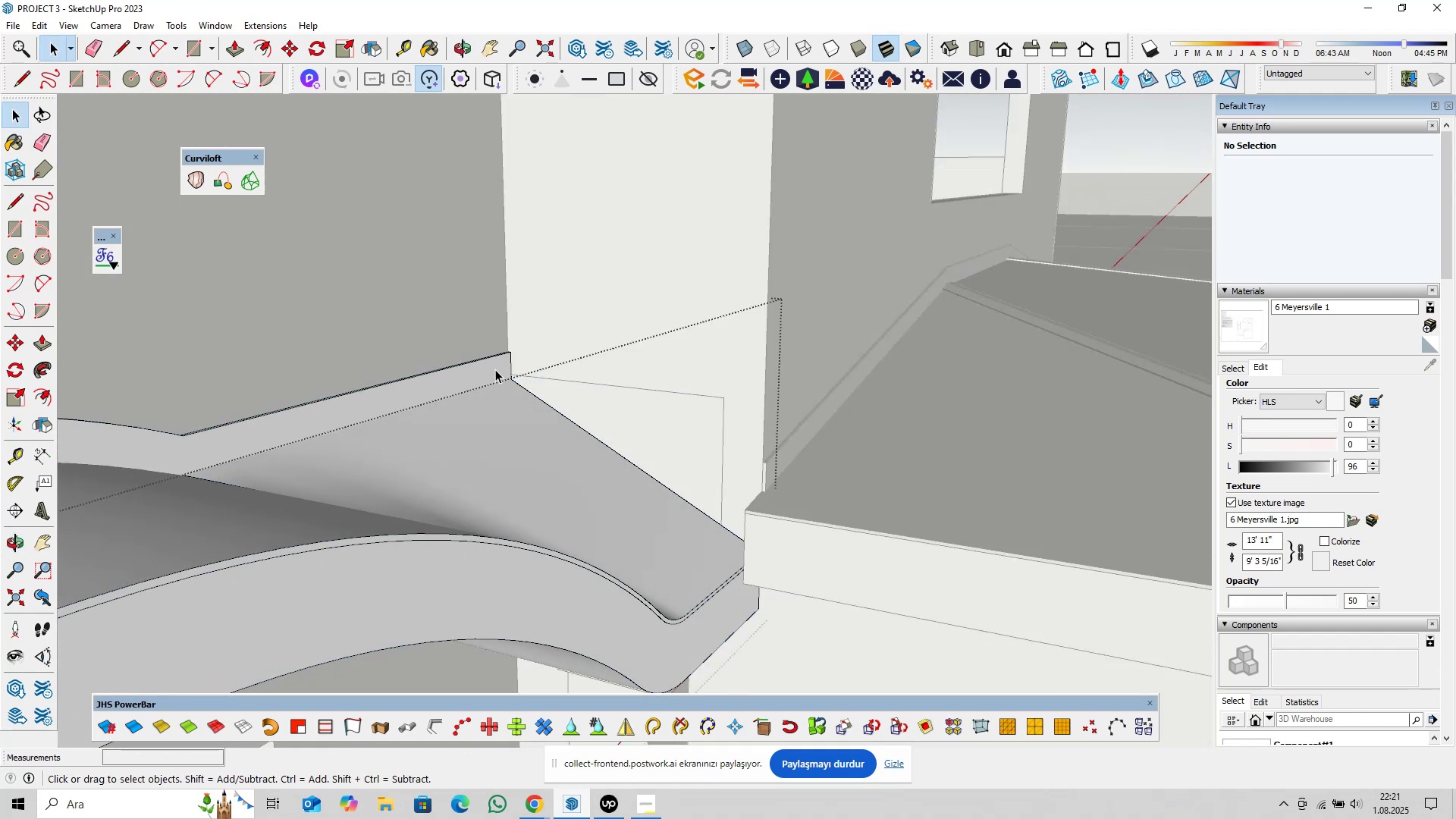 
triple_click([495, 369])
 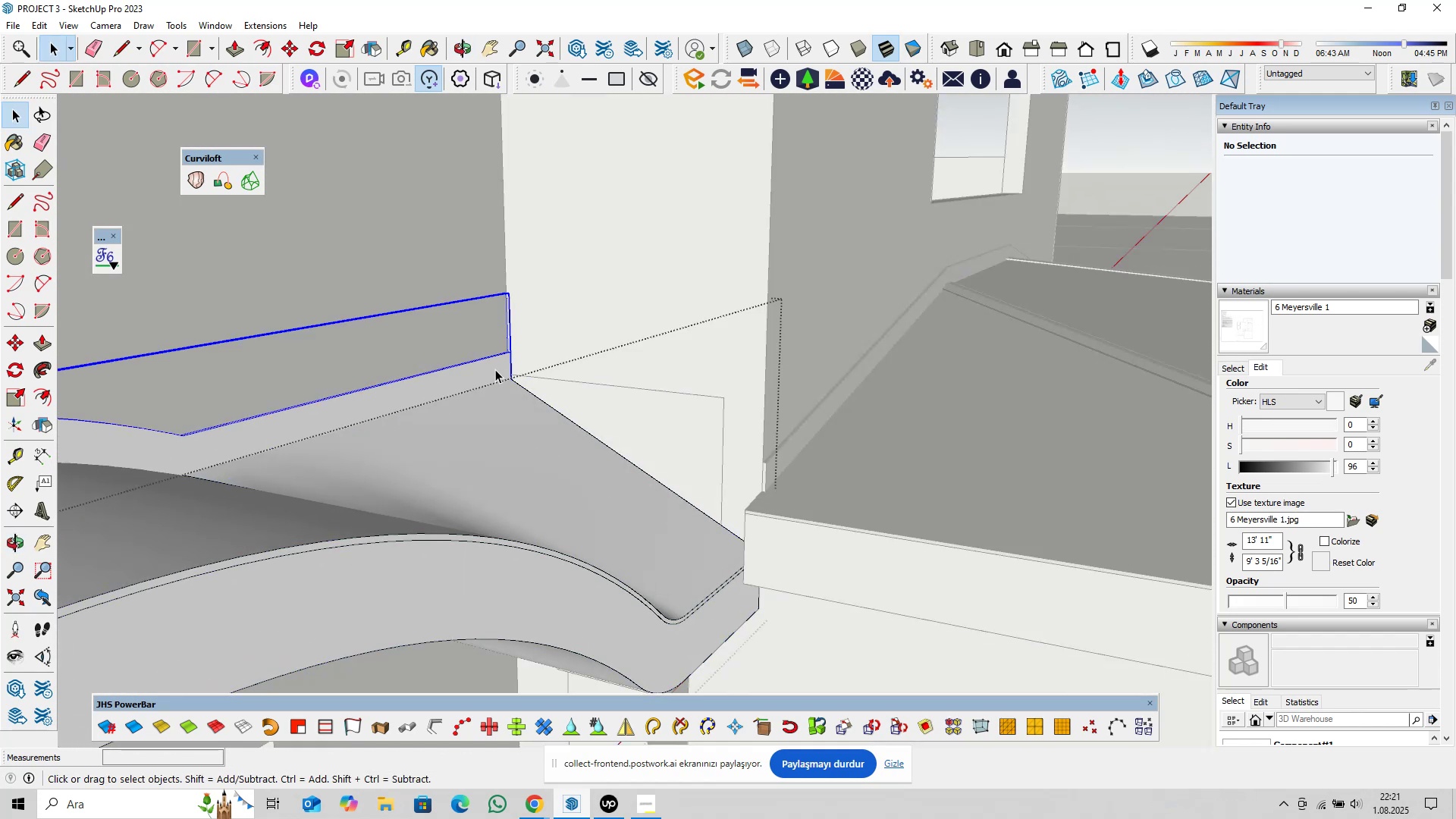 
triple_click([495, 369])
 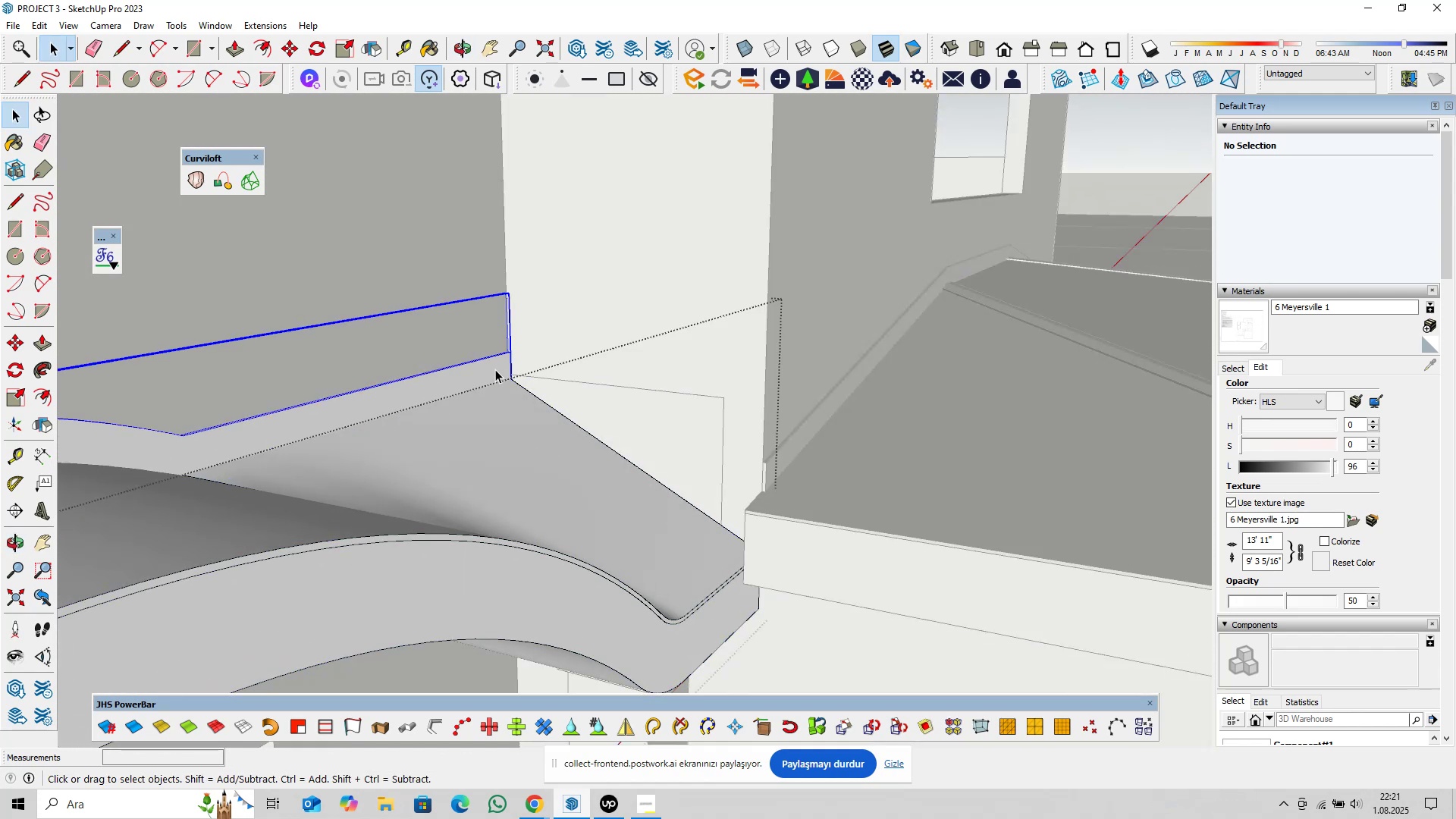 
triple_click([495, 369])
 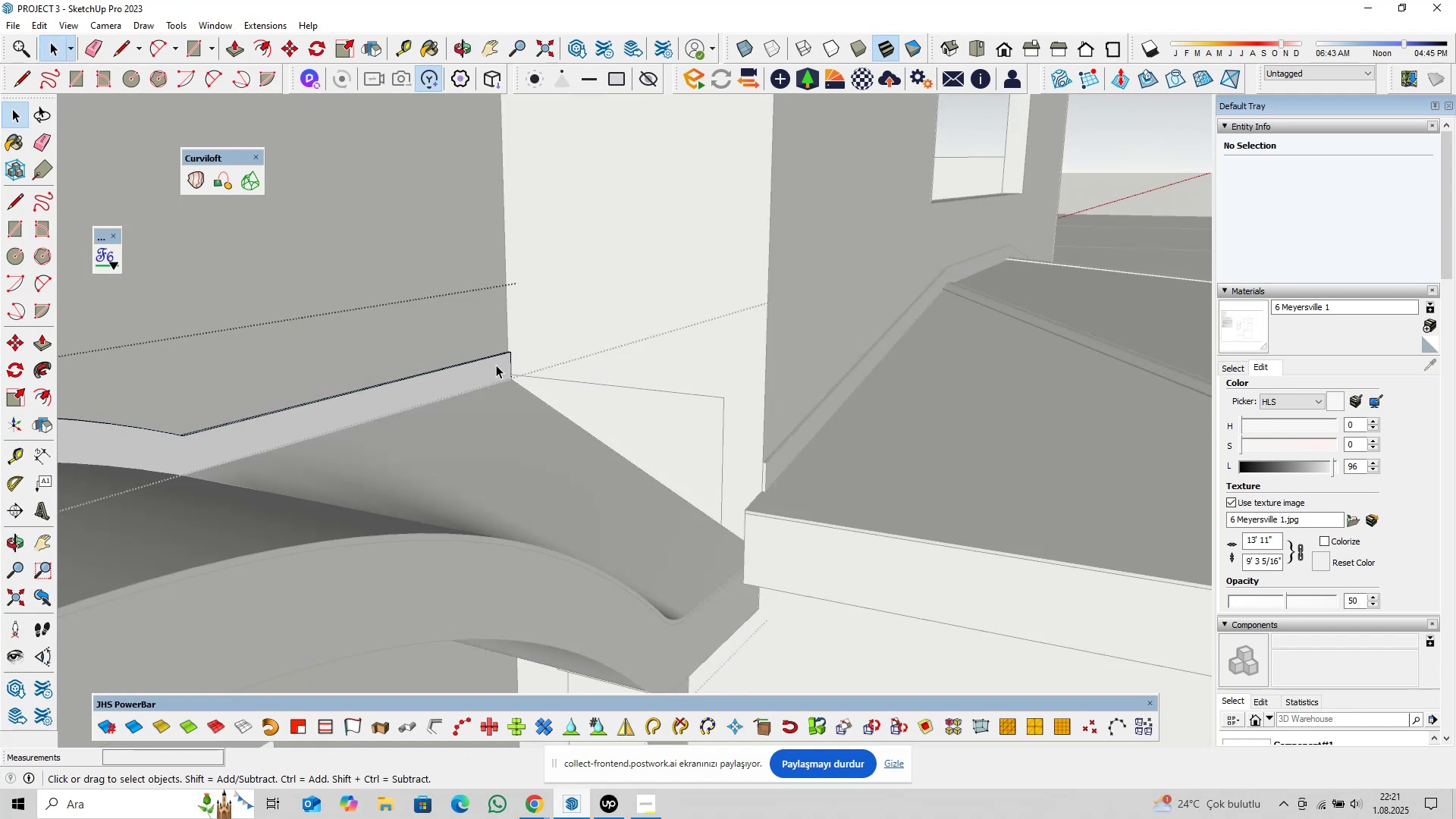 
triple_click([496, 365])
 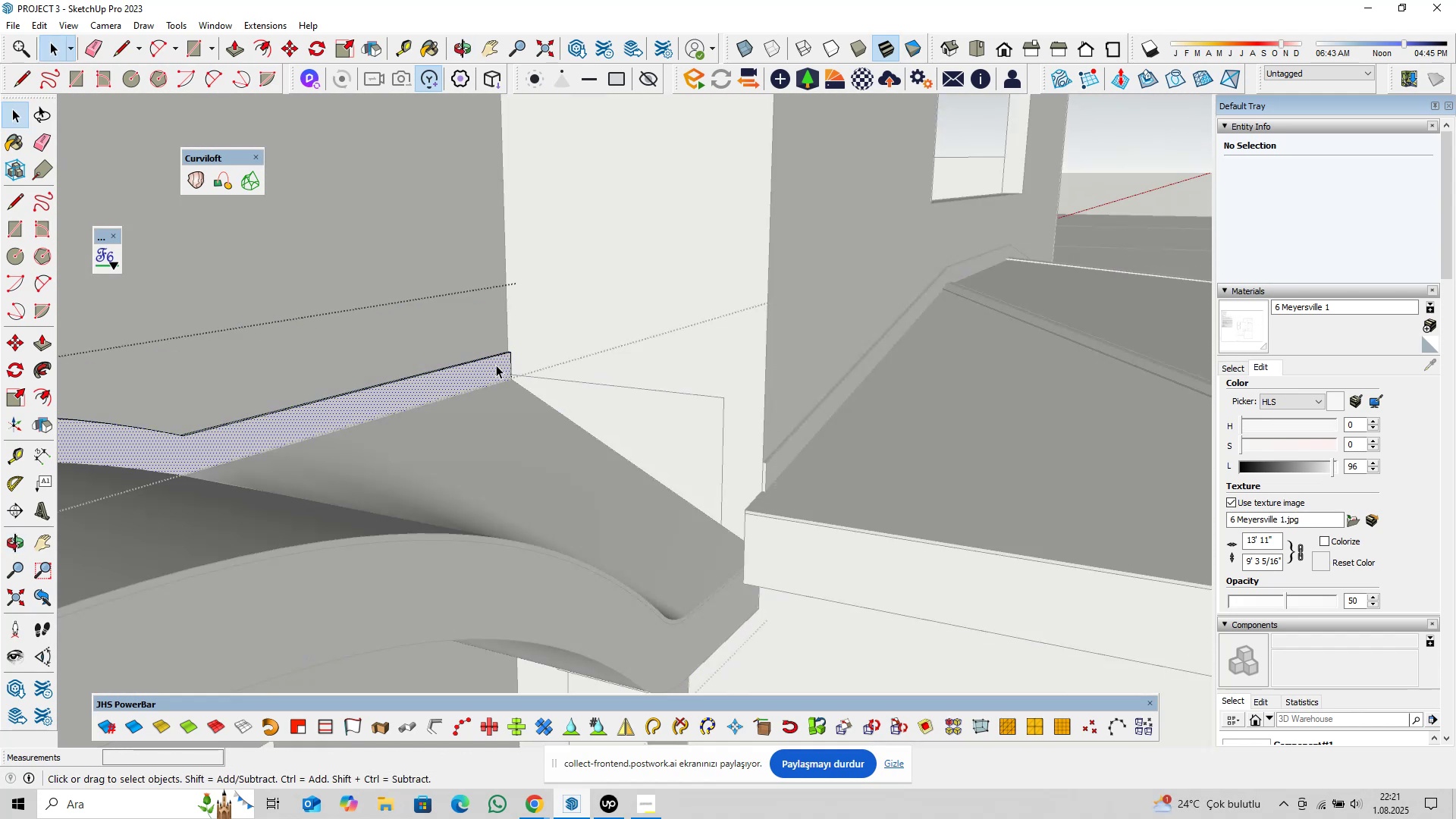 
scroll: coordinate [538, 401], scroll_direction: up, amount: 16.0
 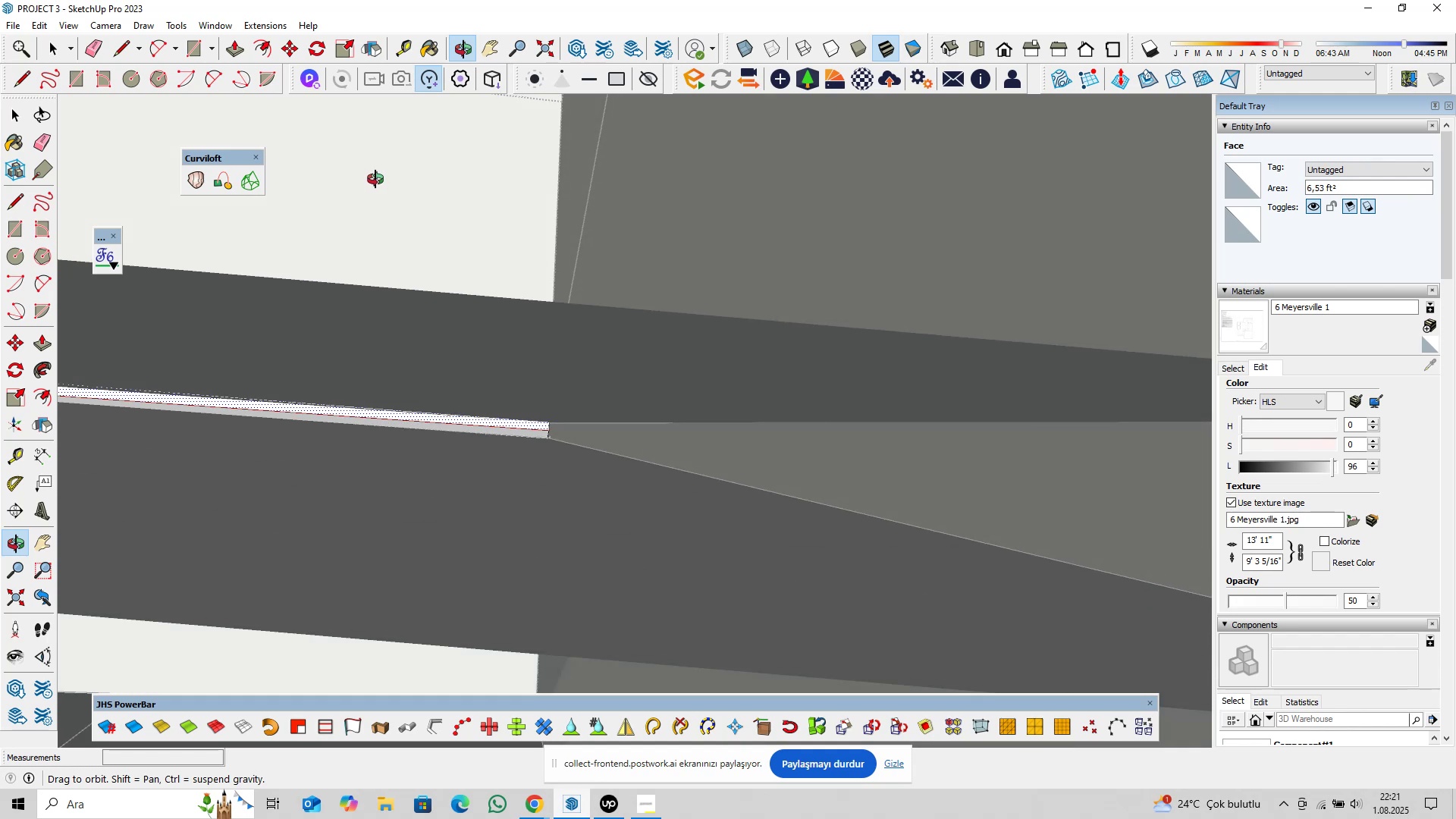 
hold_key(key=ShiftLeft, duration=0.34)
 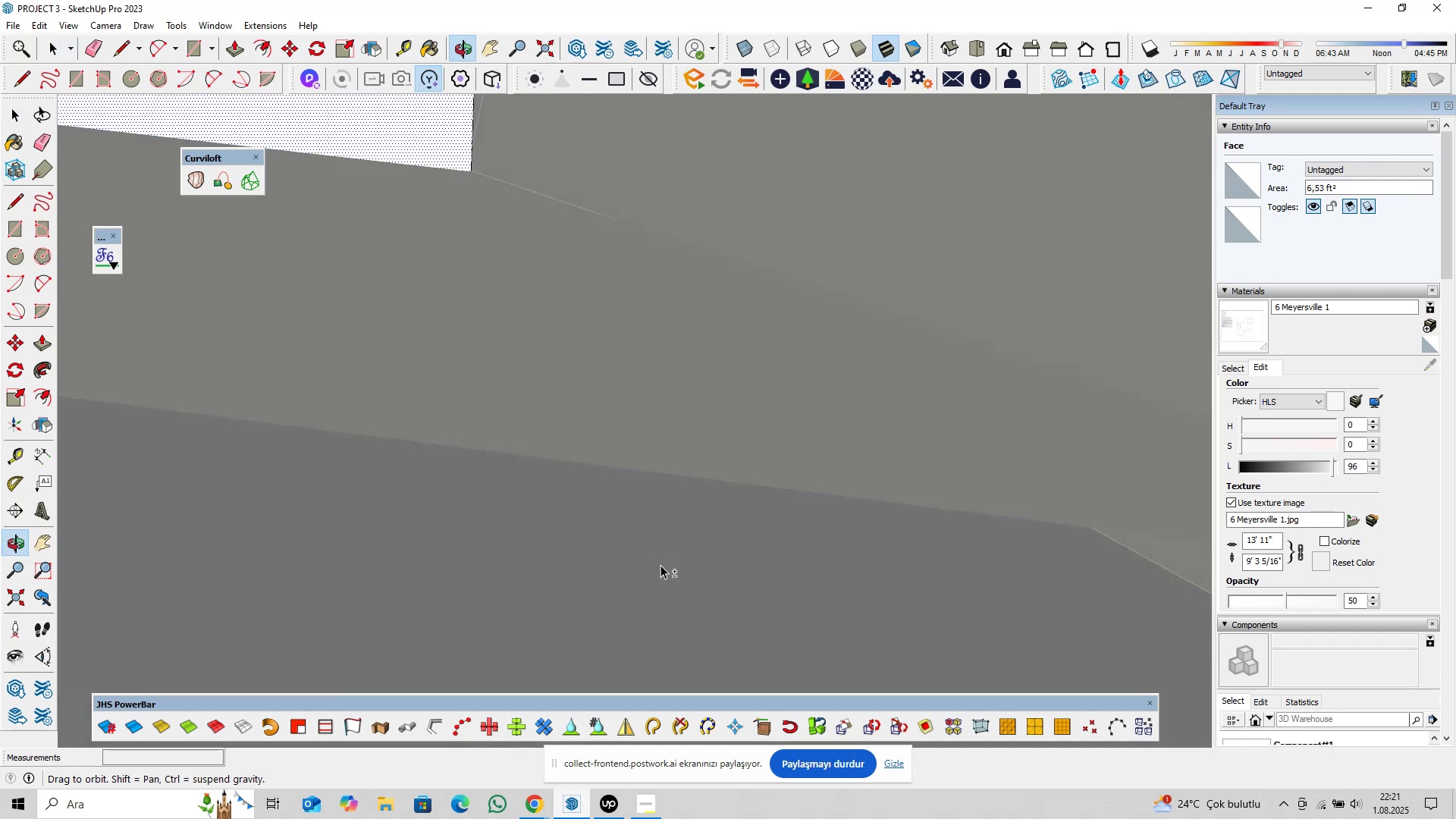 
hold_key(key=ShiftLeft, duration=0.81)
 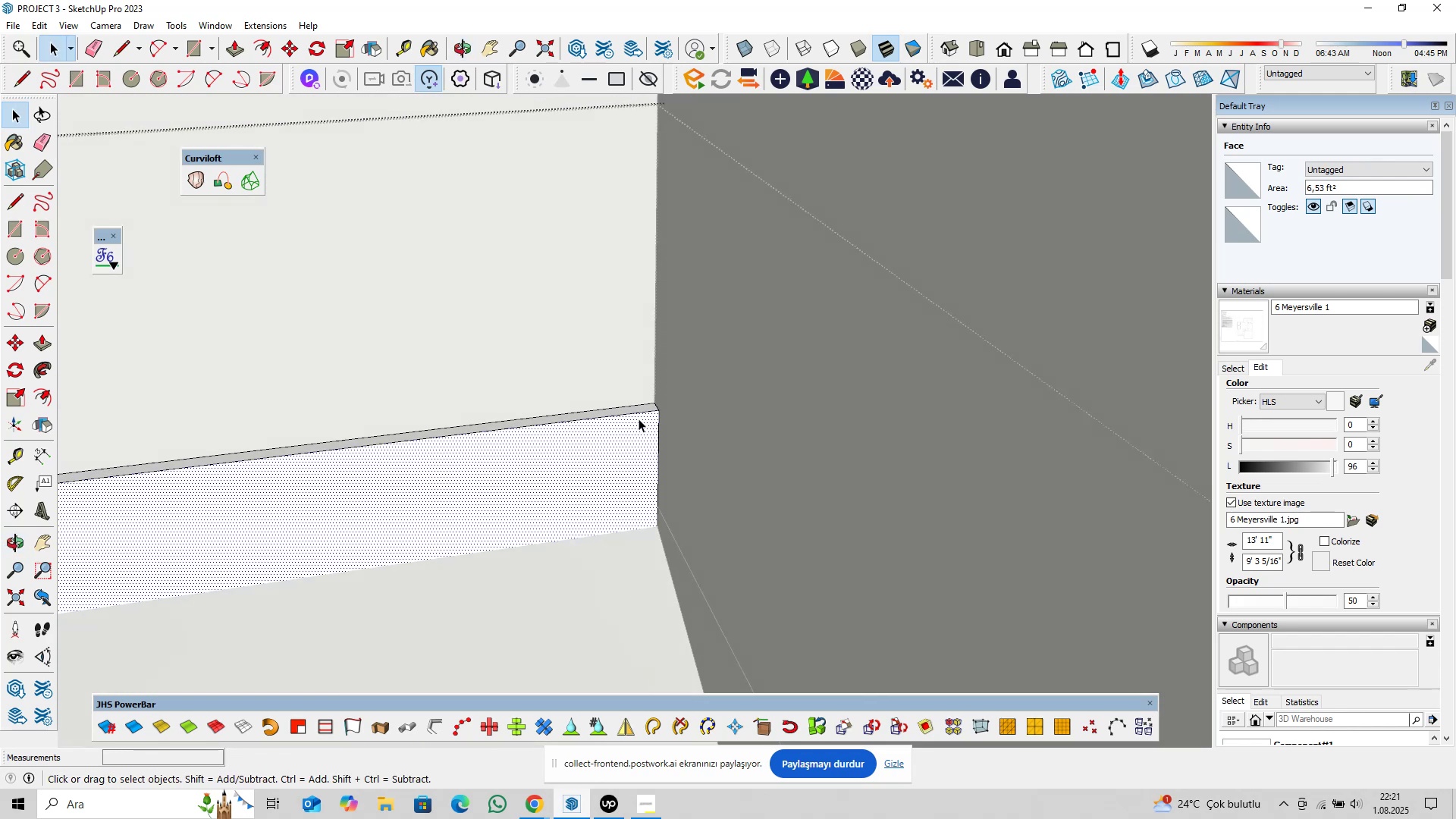 
left_click([657, 425])
 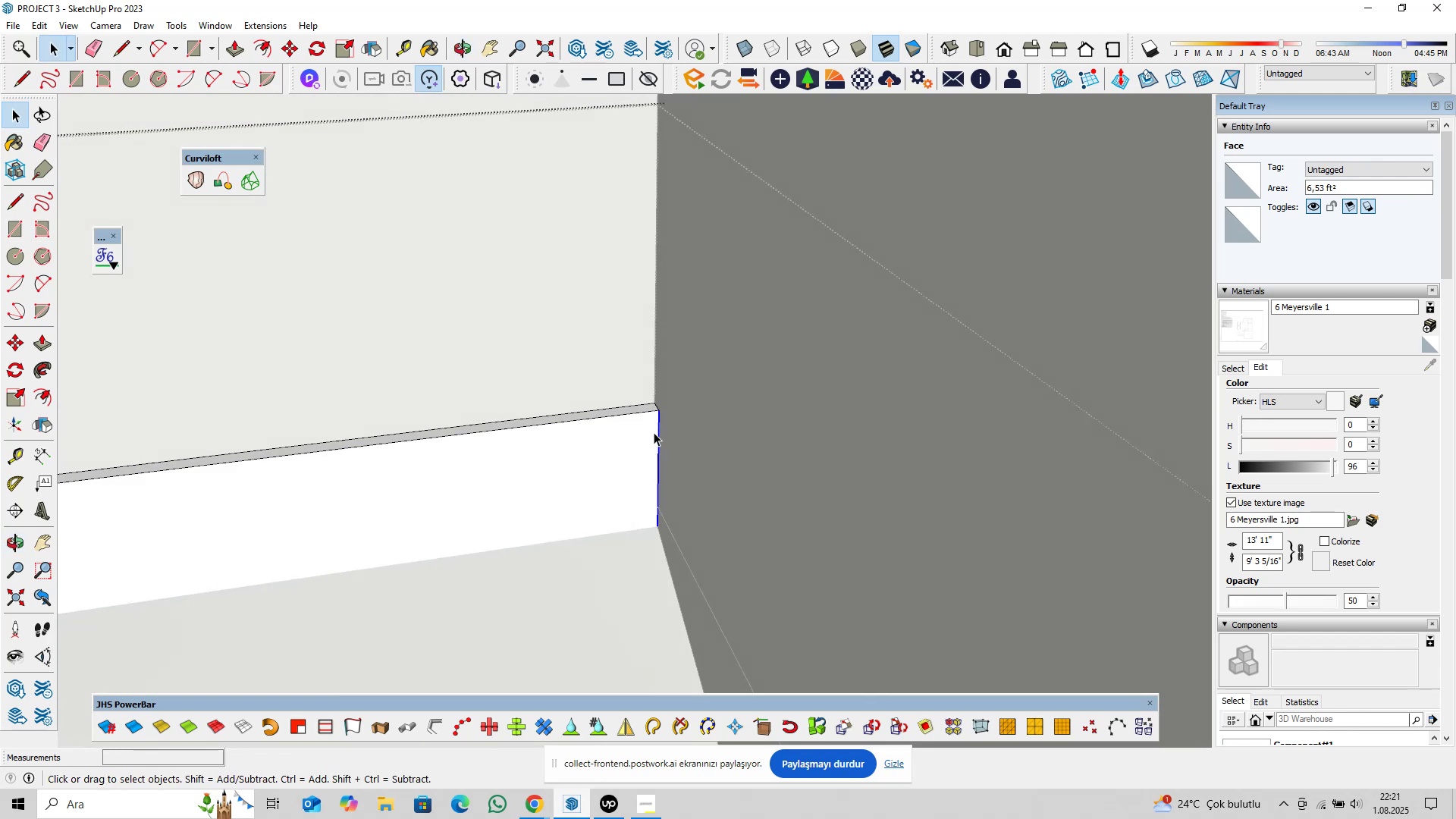 
scroll: coordinate [647, 427], scroll_direction: up, amount: 3.0
 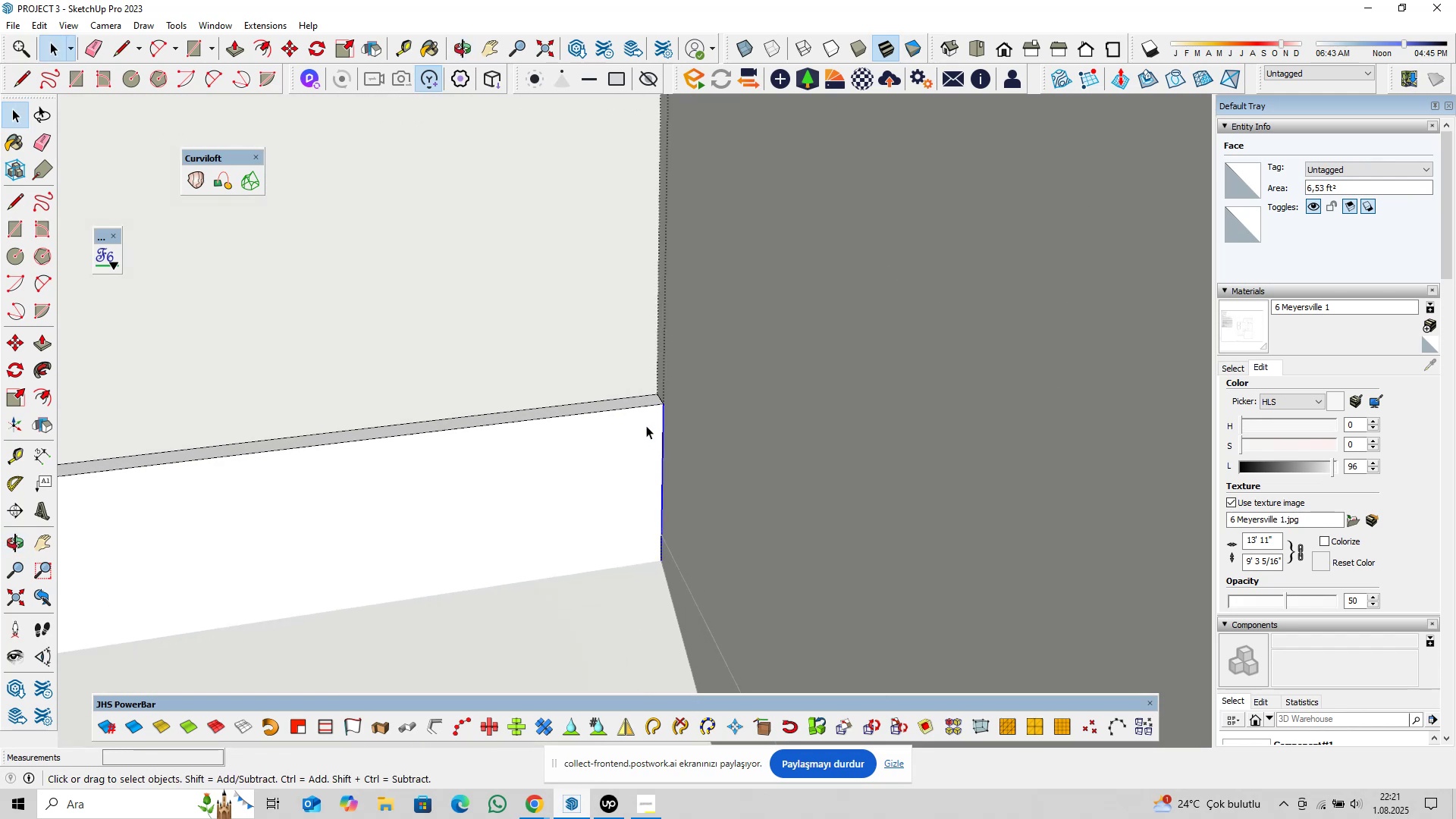 
key(M)
 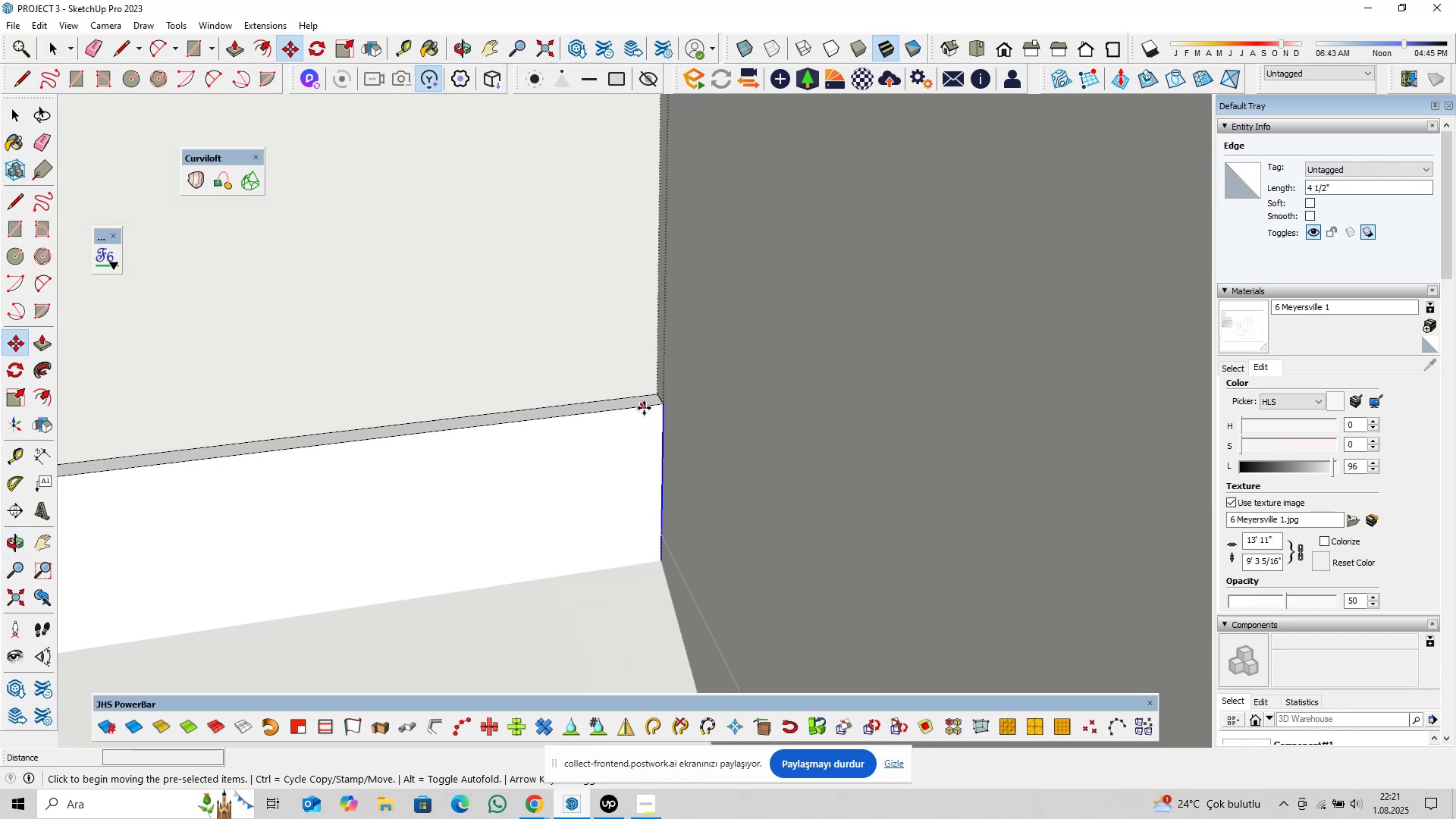 
left_click([644, 408])
 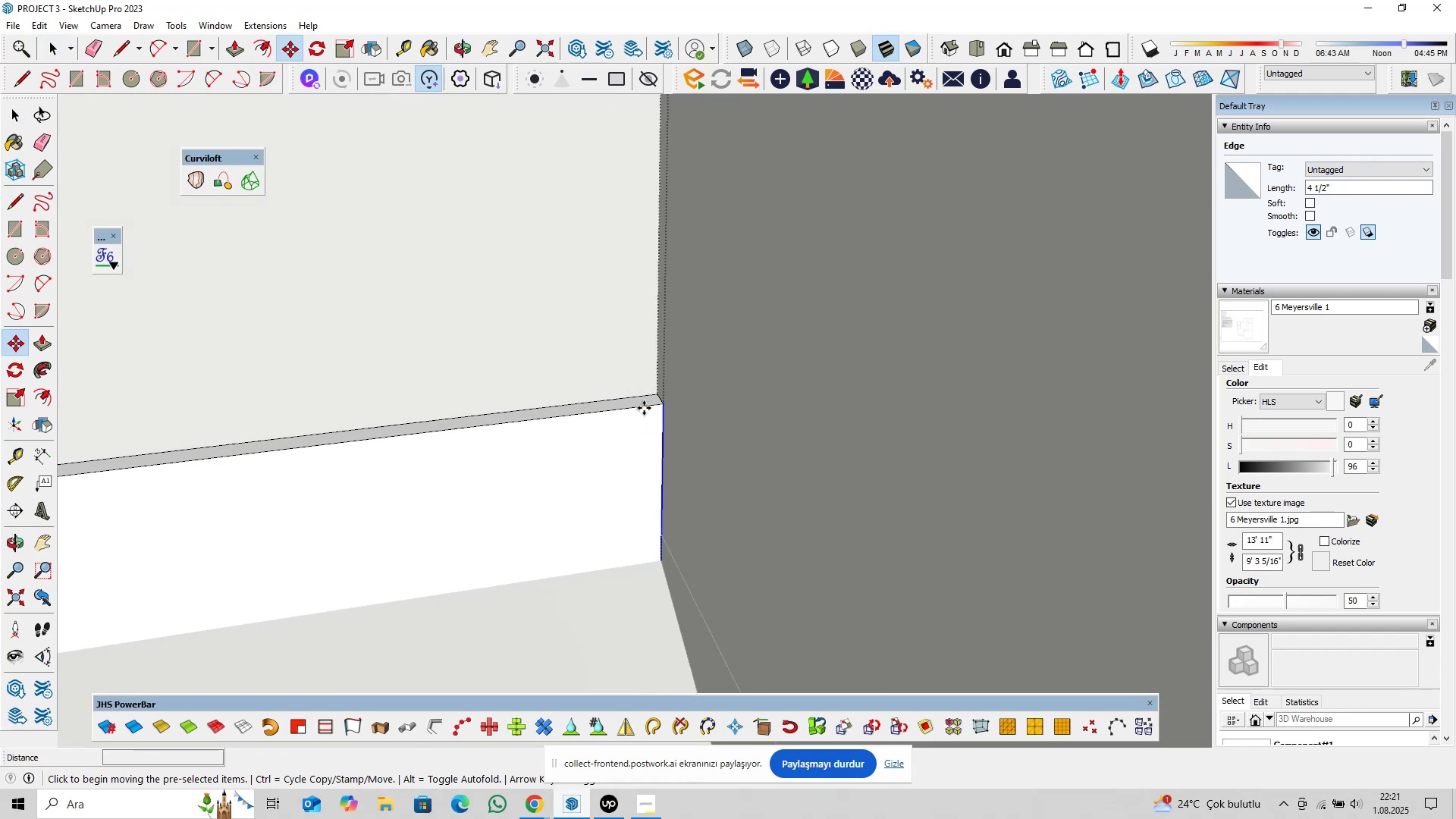 
key(Control+ControlLeft)
 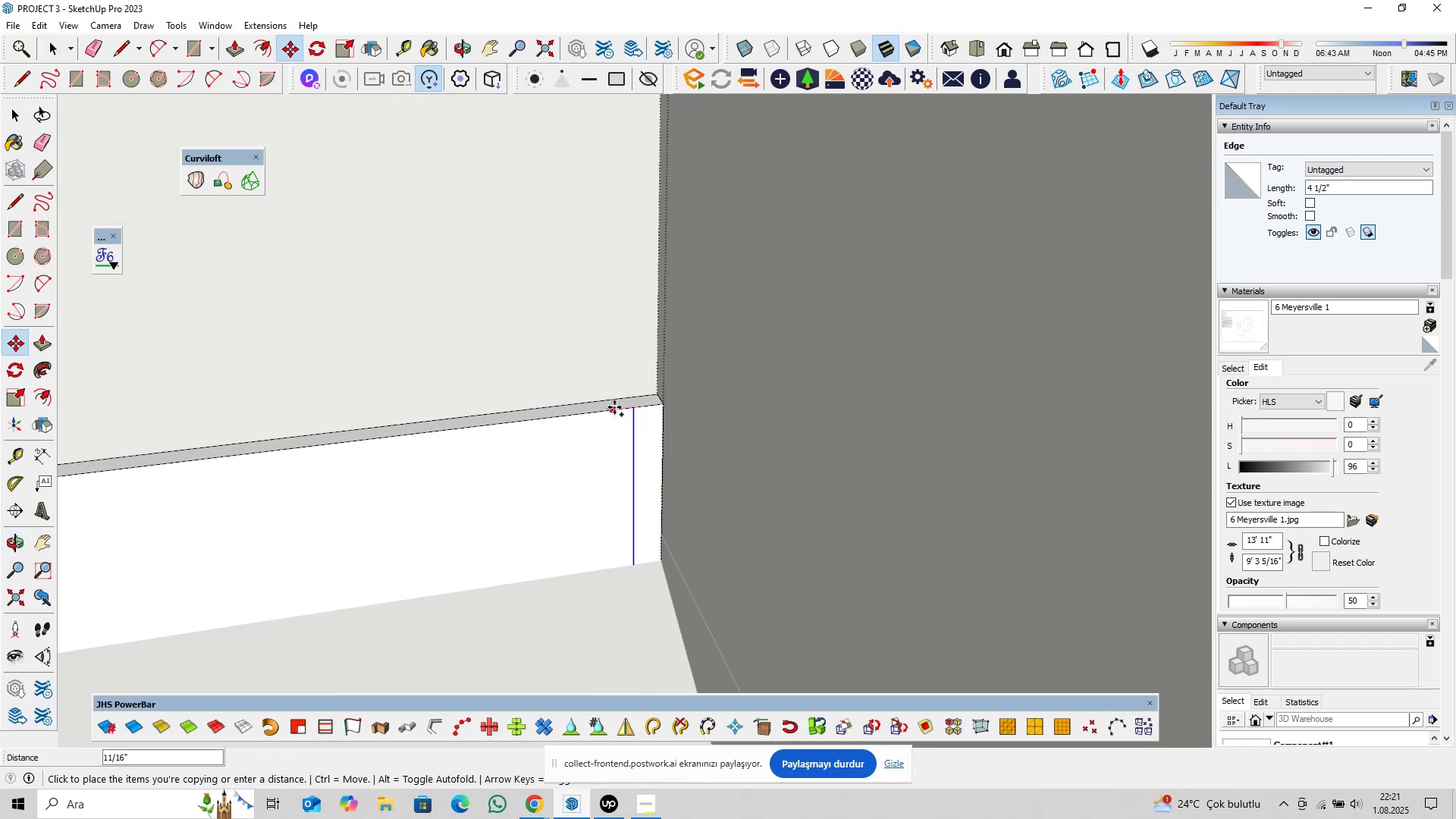 
key(0)
 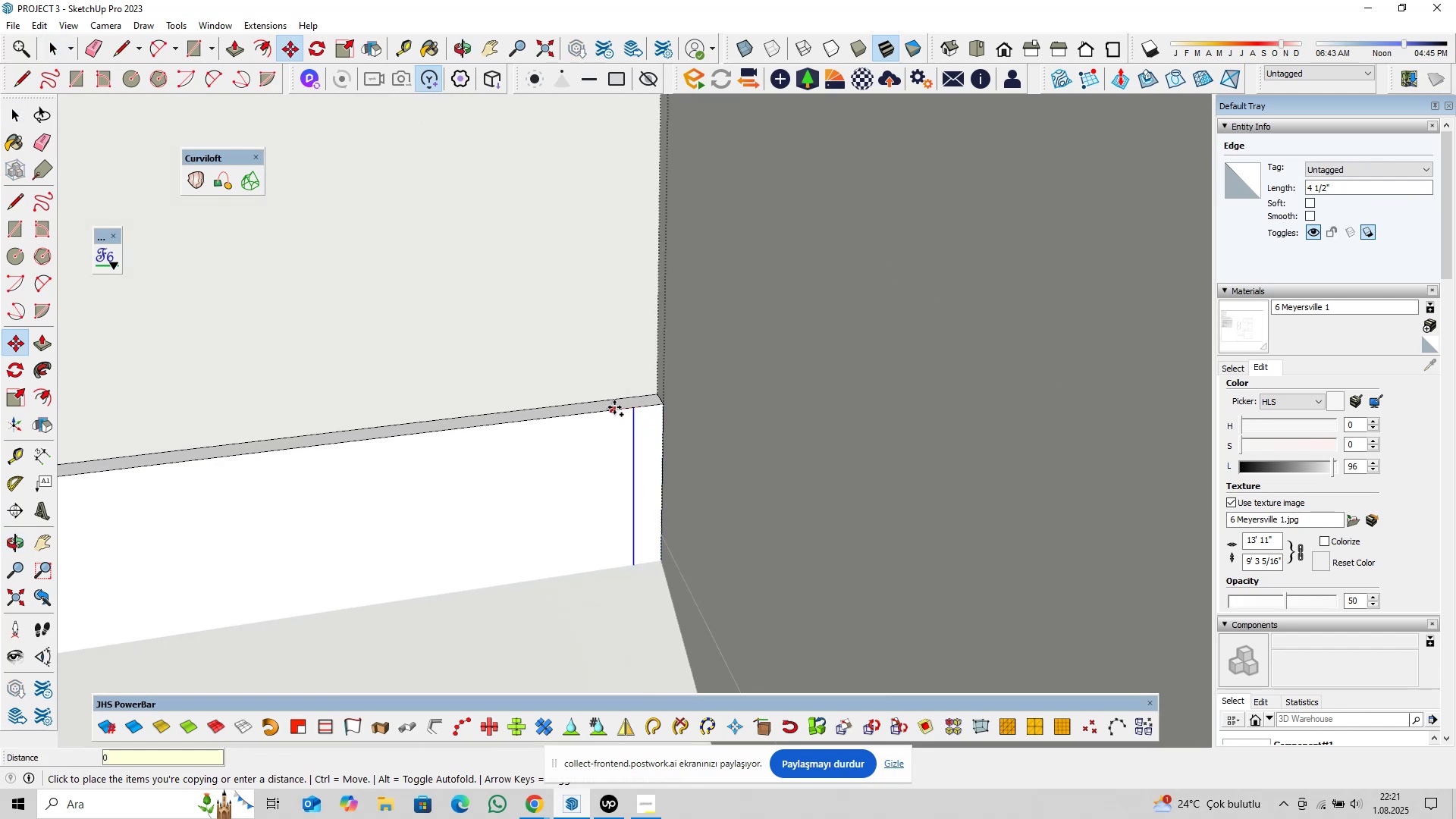 
key(Comma)
 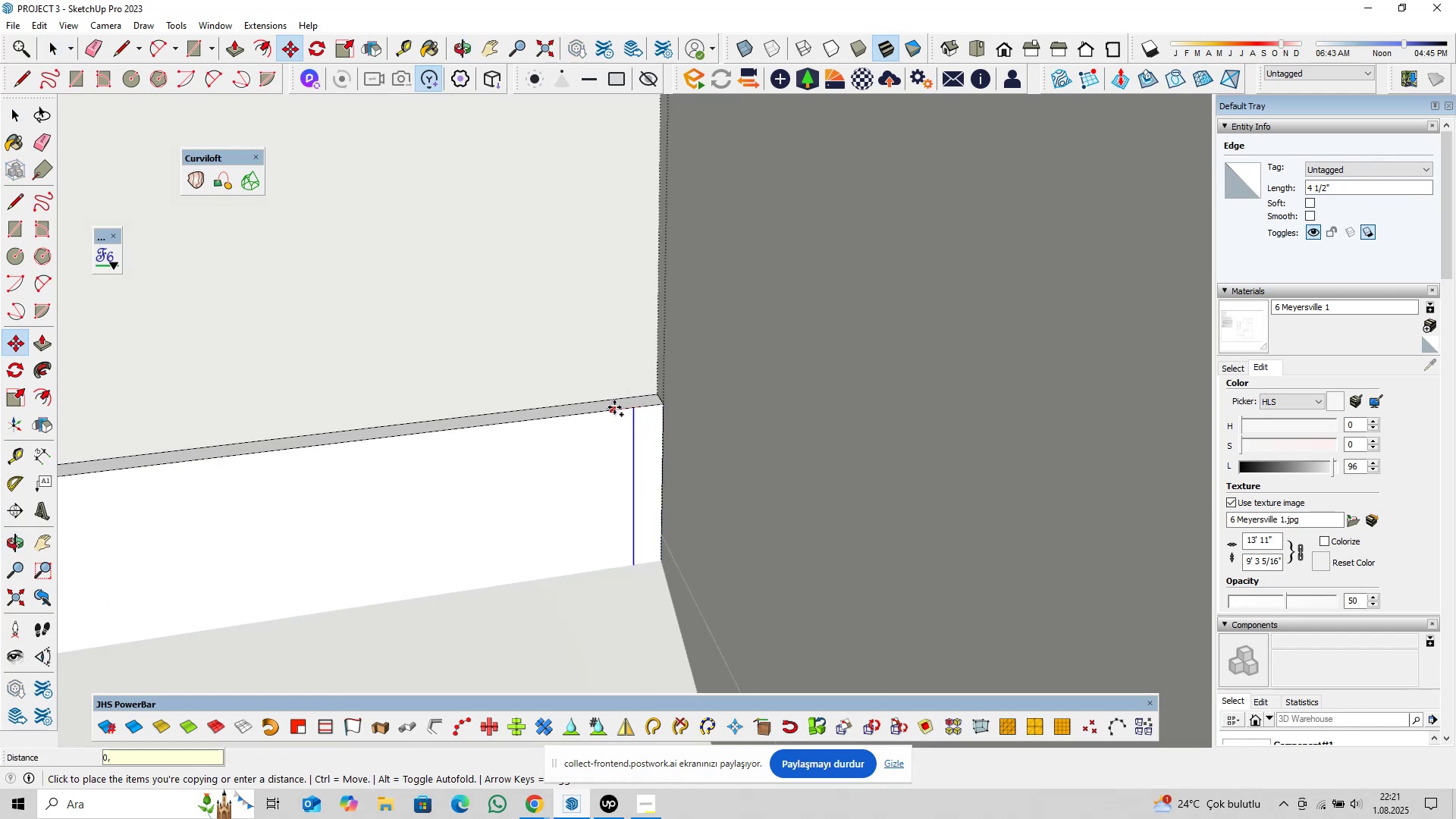 
key(5)
 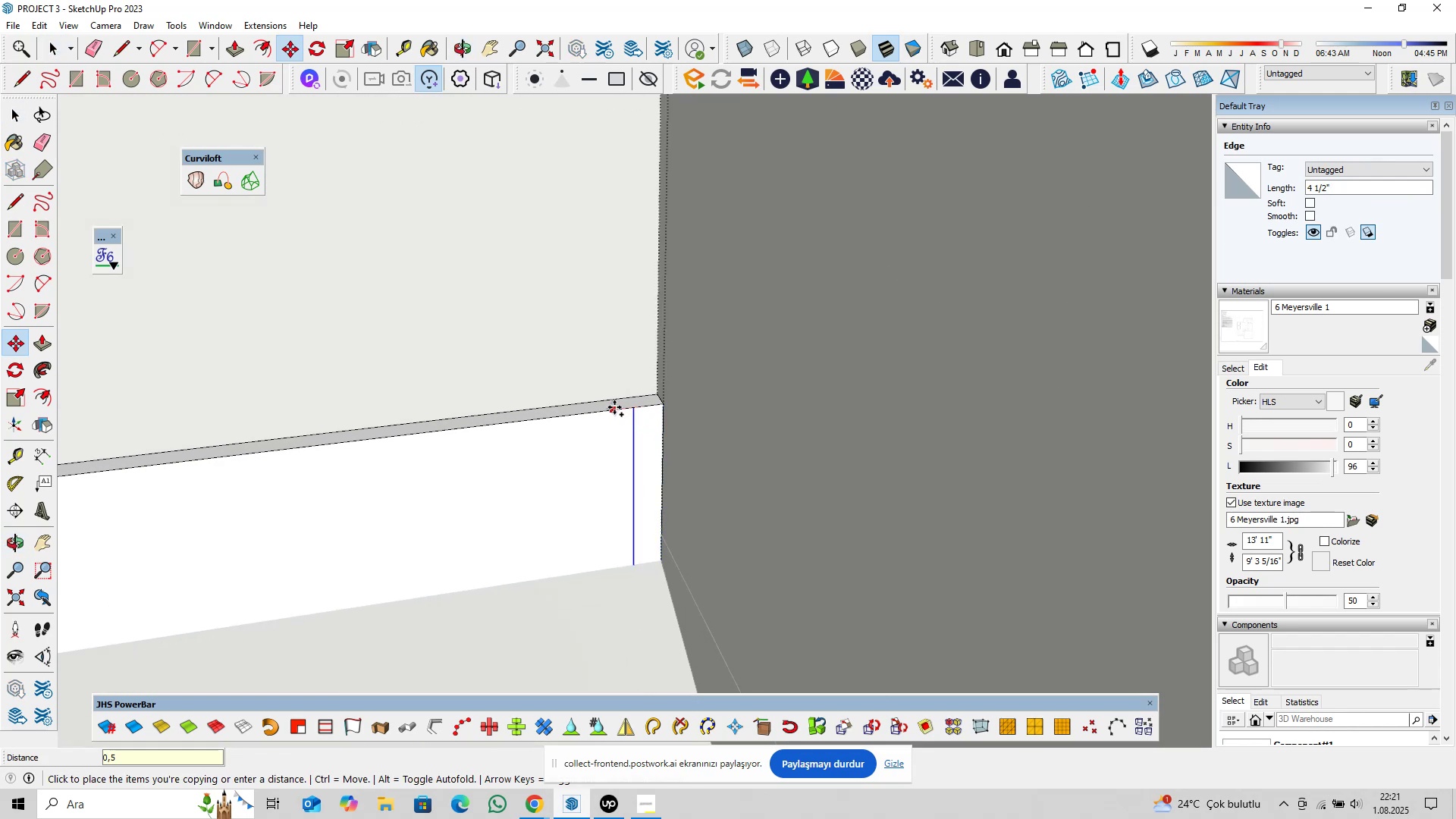 
key(Enter)
 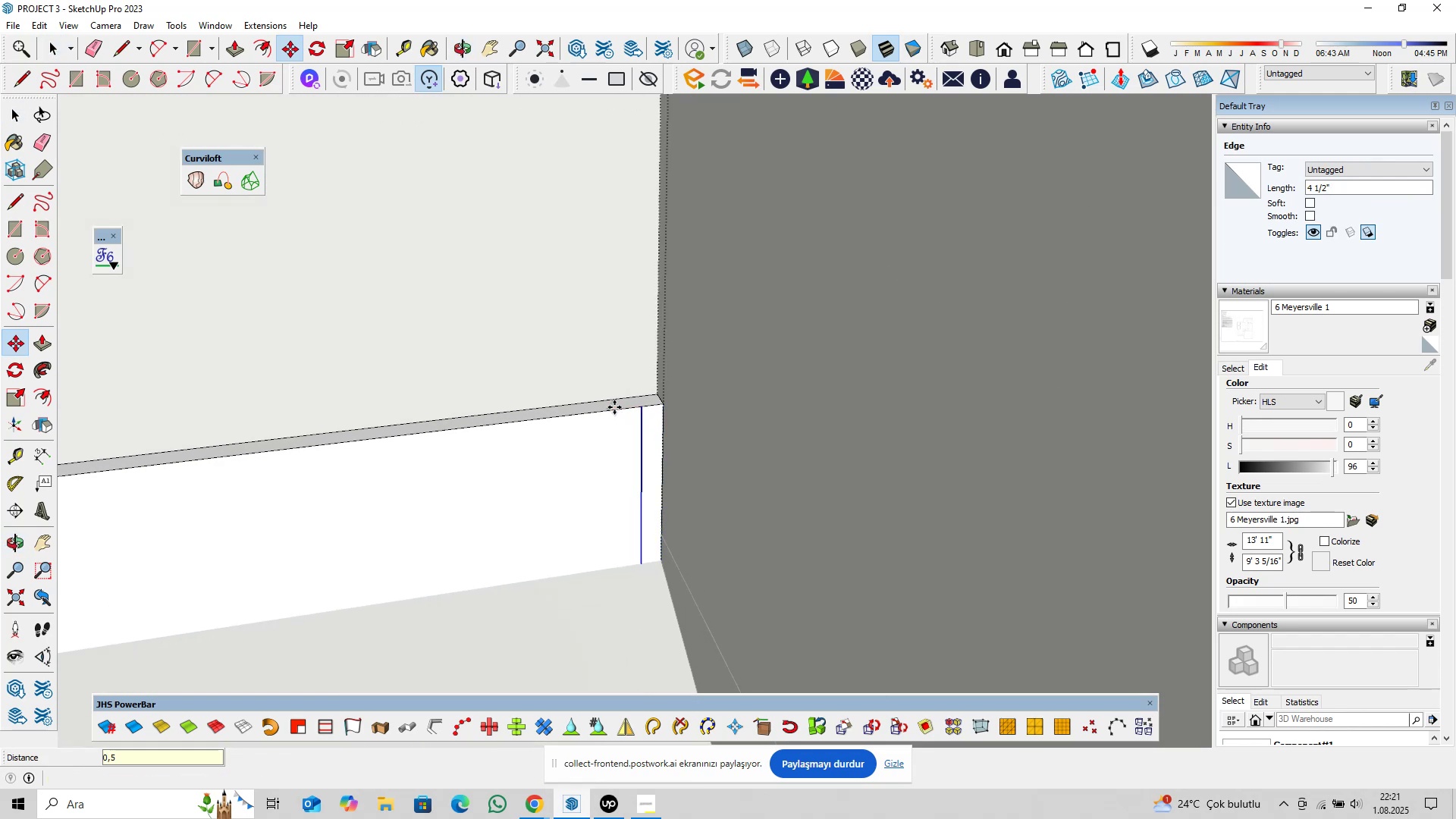 
scroll: coordinate [616, 411], scroll_direction: down, amount: 4.0
 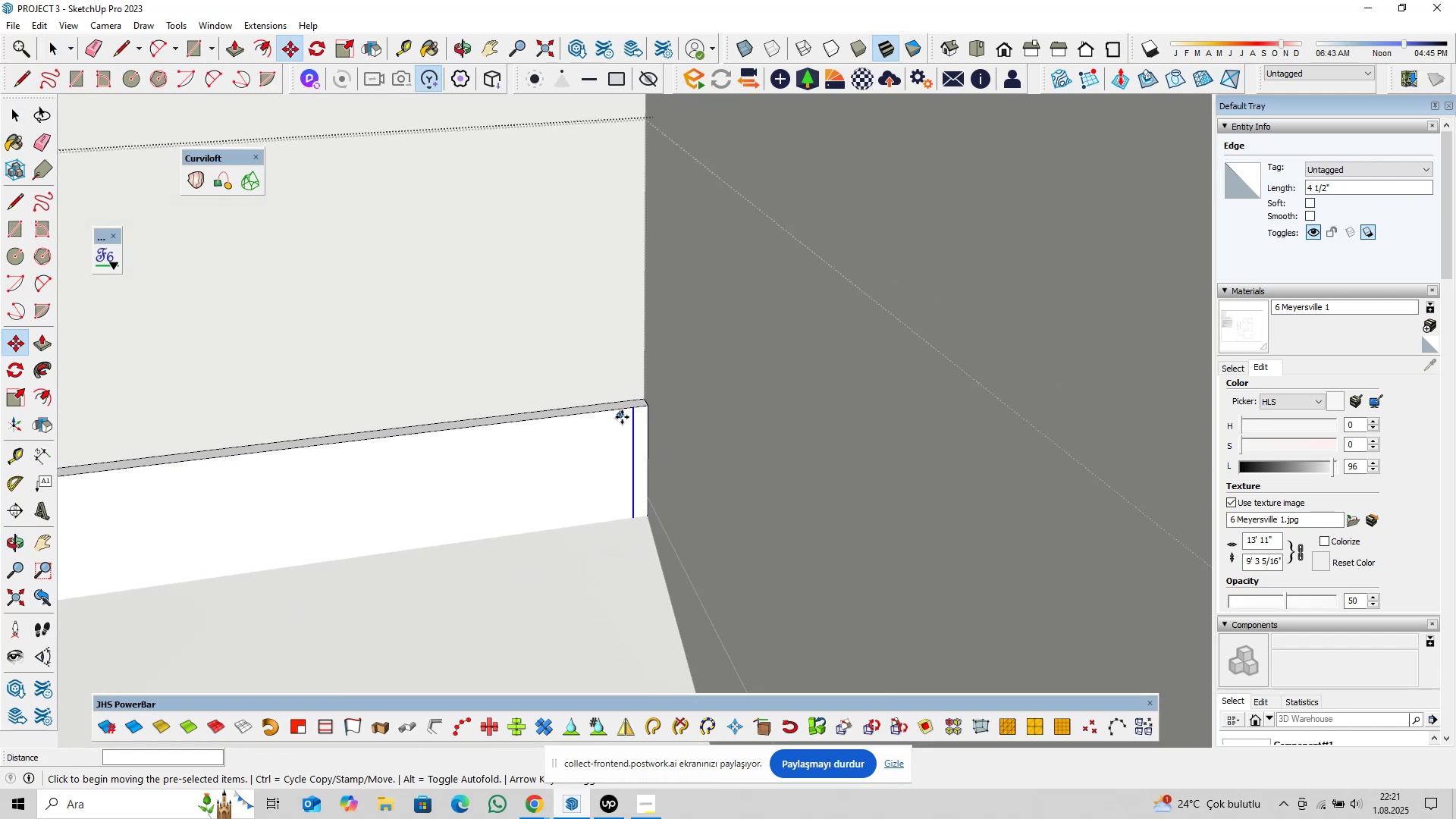 
key(Space)
 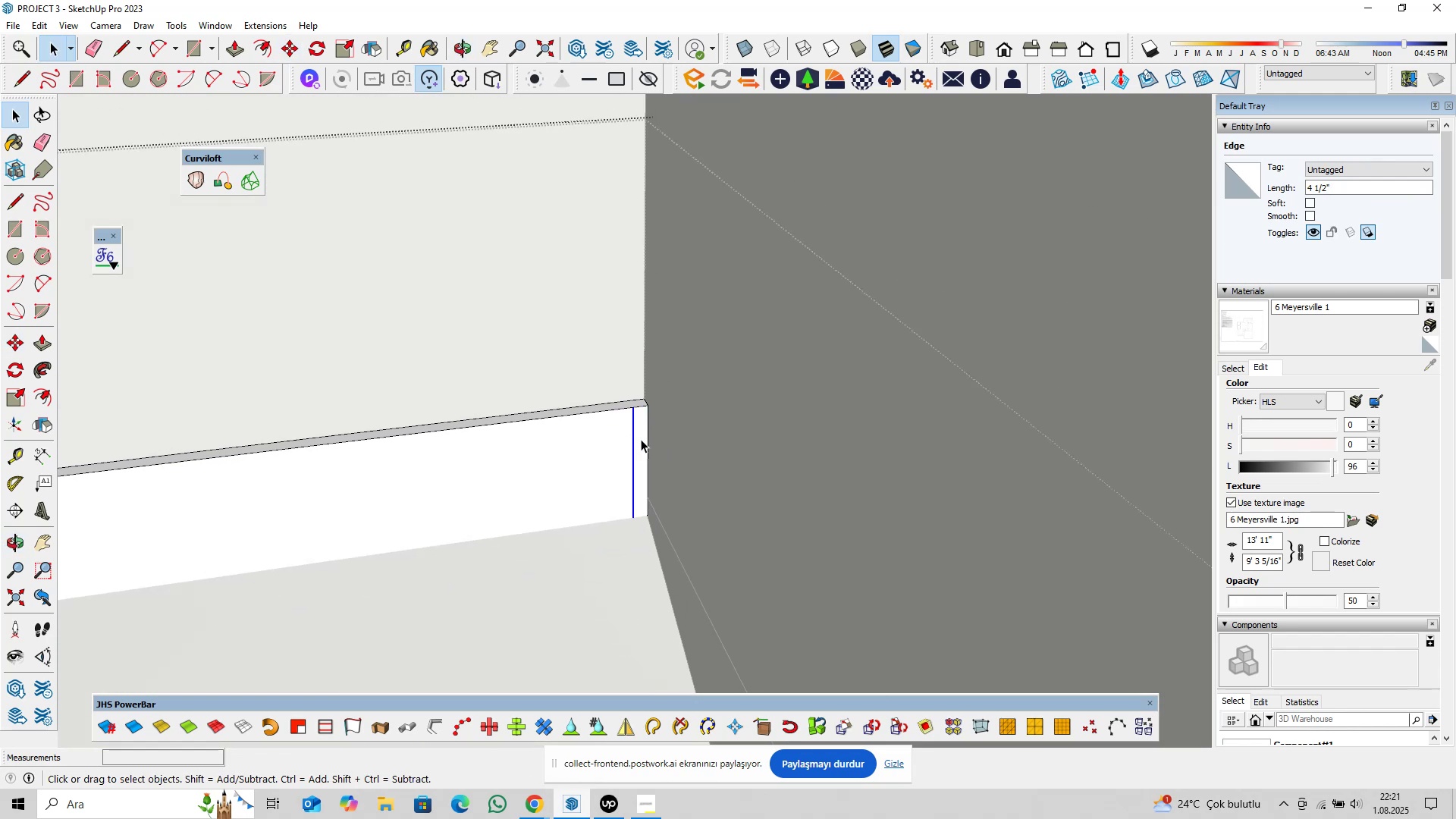 
left_click([641, 439])
 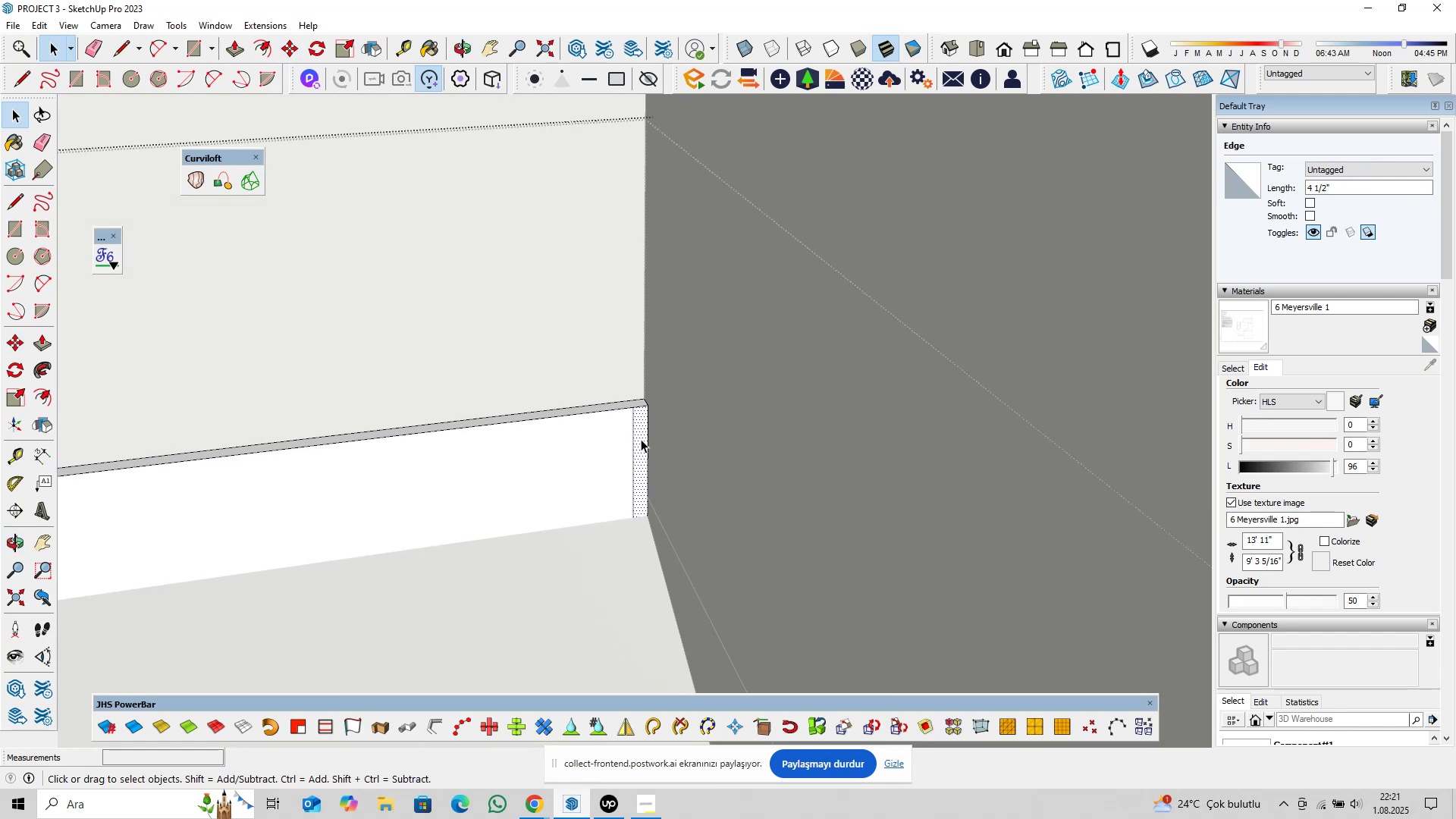 
scroll: coordinate [648, 487], scroll_direction: down, amount: 12.0
 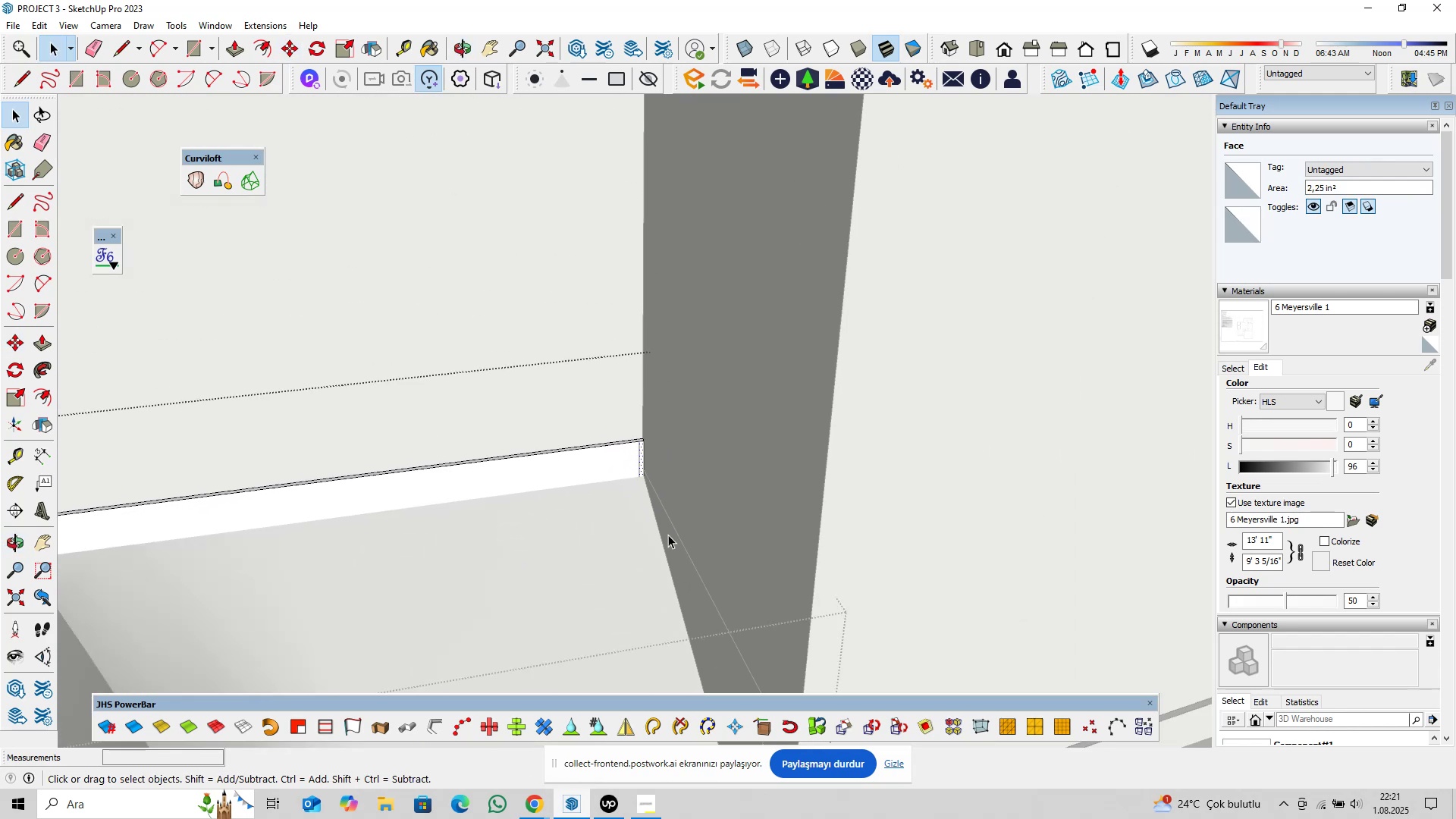 
hold_key(key=ShiftLeft, duration=0.46)
 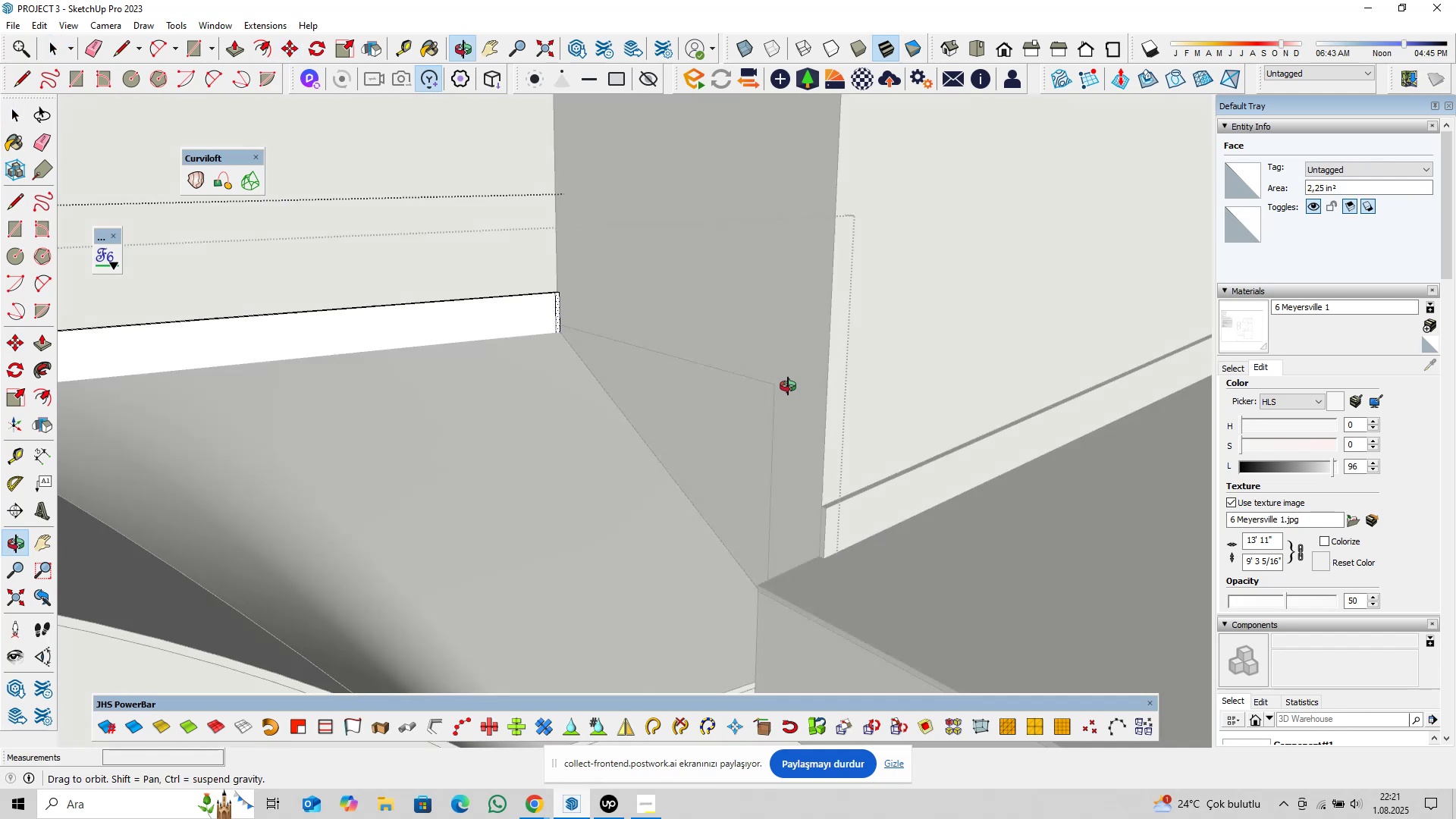 
hold_key(key=ShiftLeft, duration=0.49)
 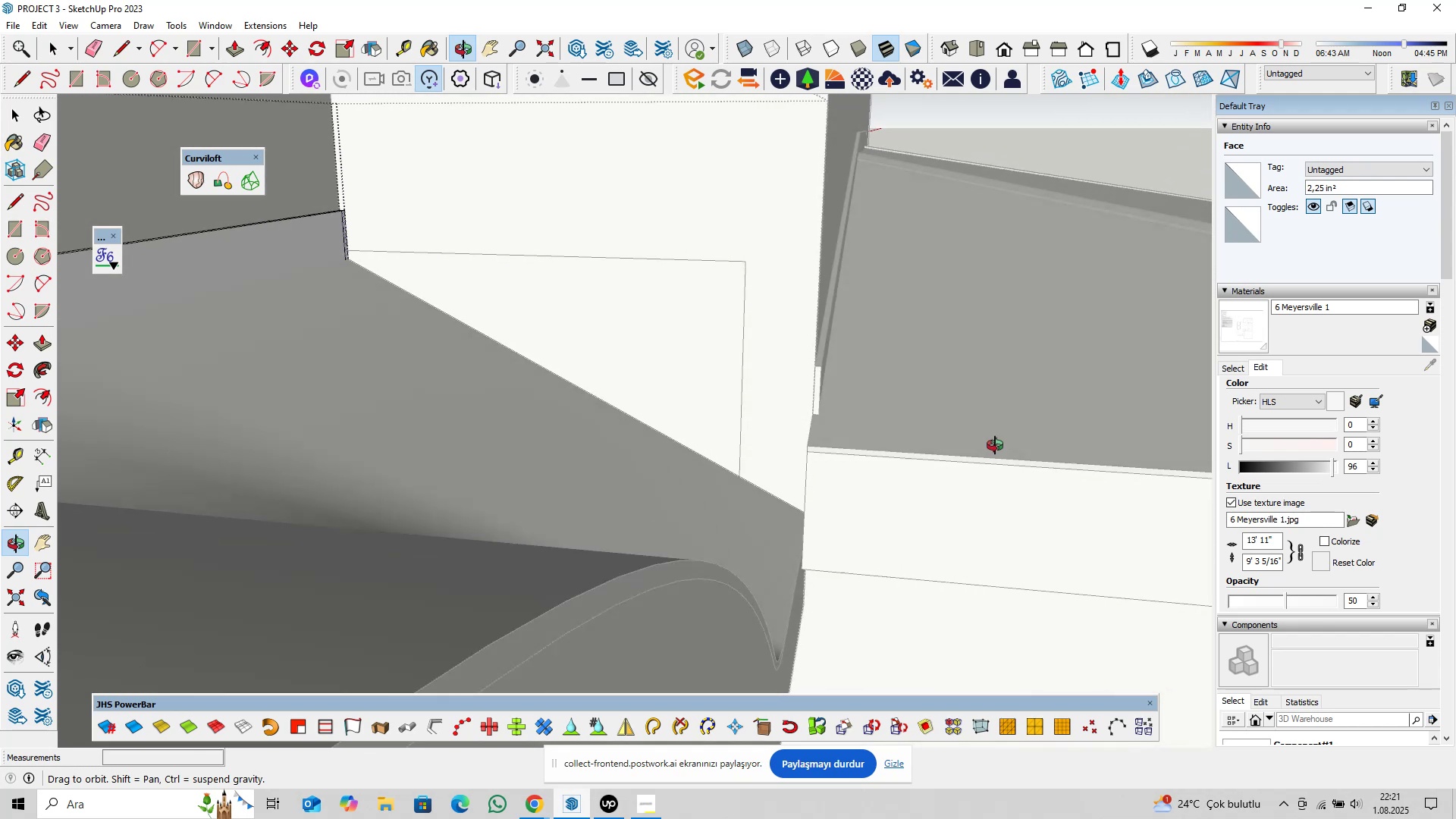 
hold_key(key=ShiftLeft, duration=0.44)
 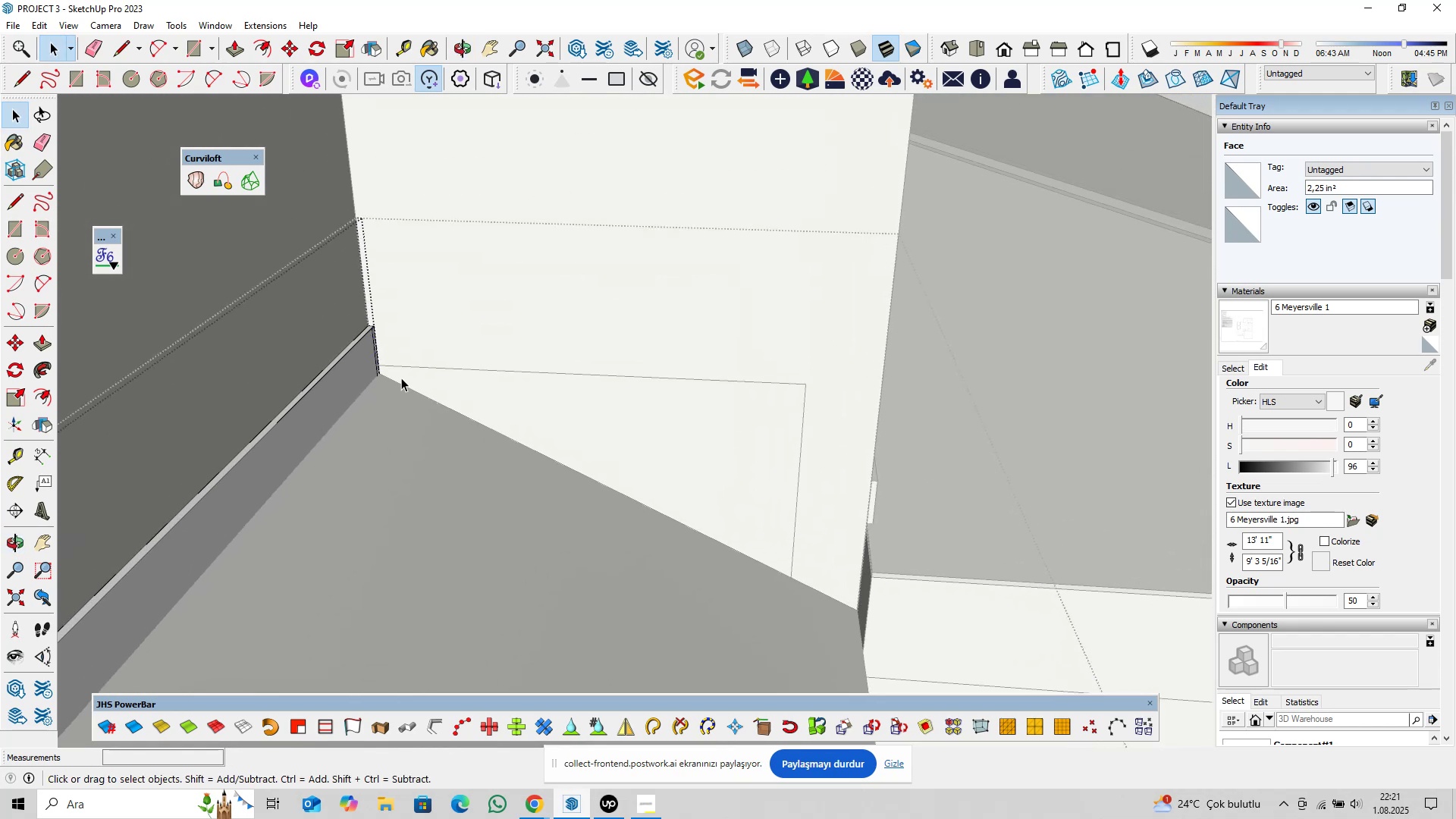 
scroll: coordinate [445, 405], scroll_direction: up, amount: 19.0
 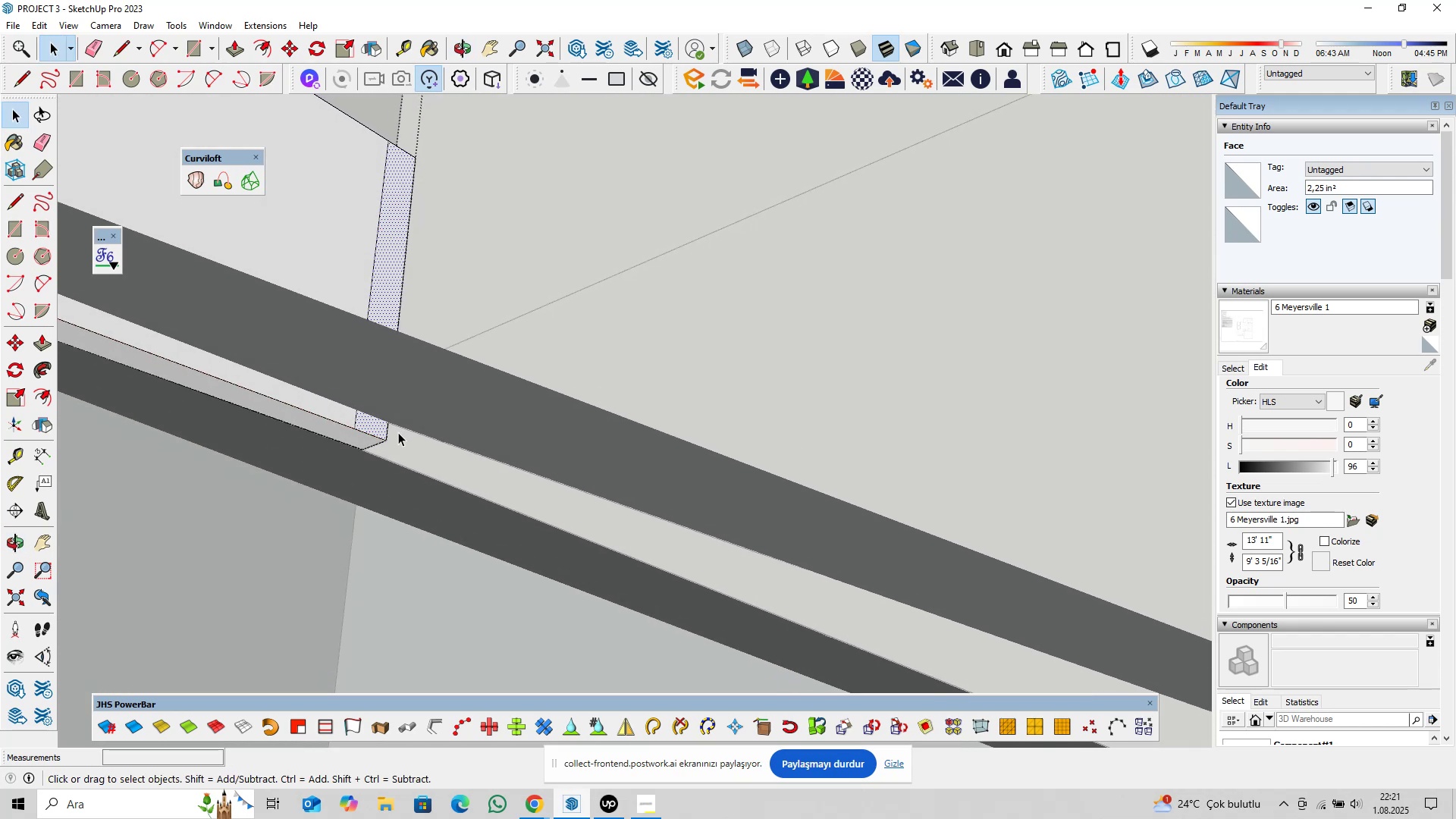 
wait(5.89)
 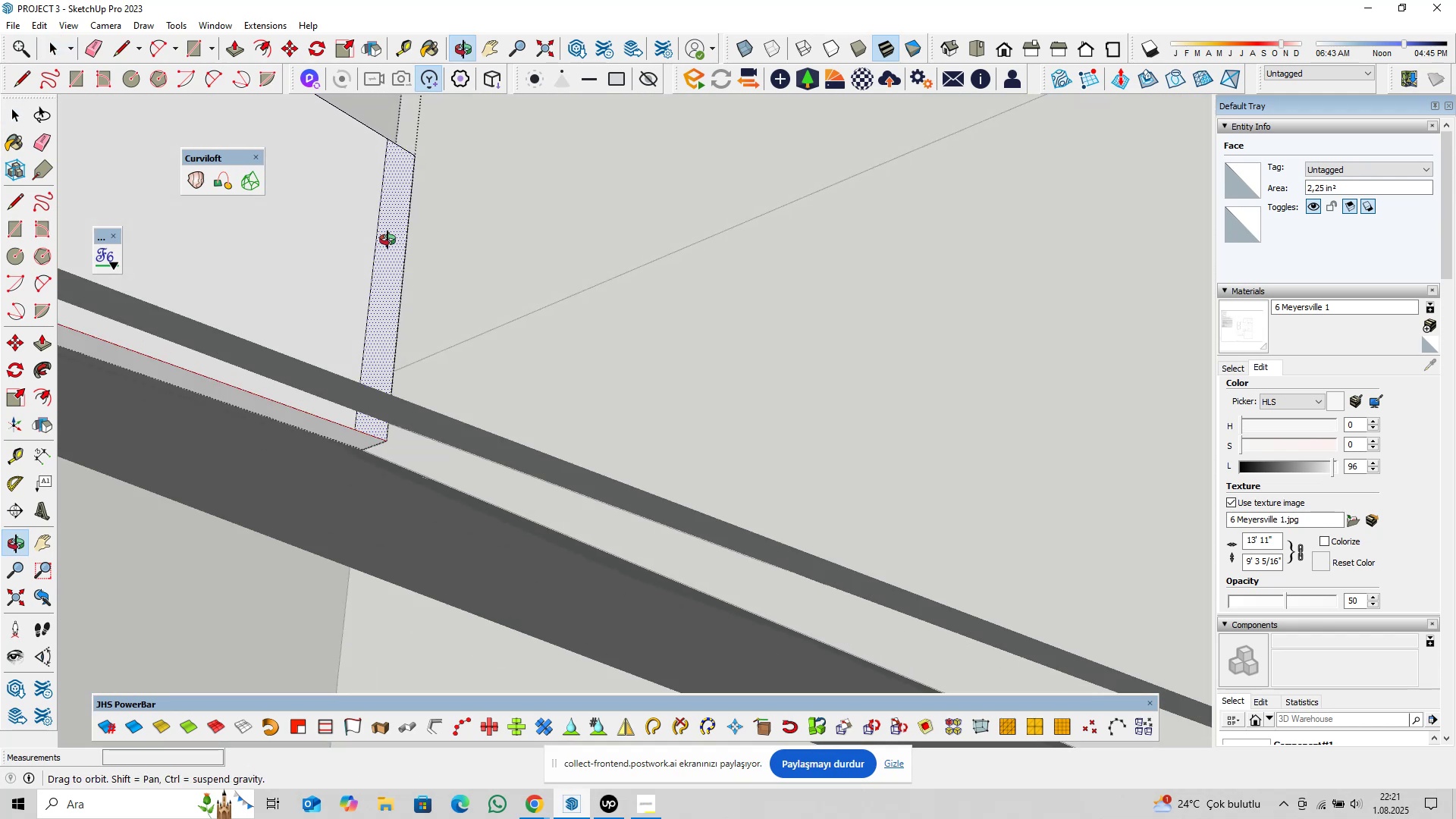 
right_click([1, 83])
 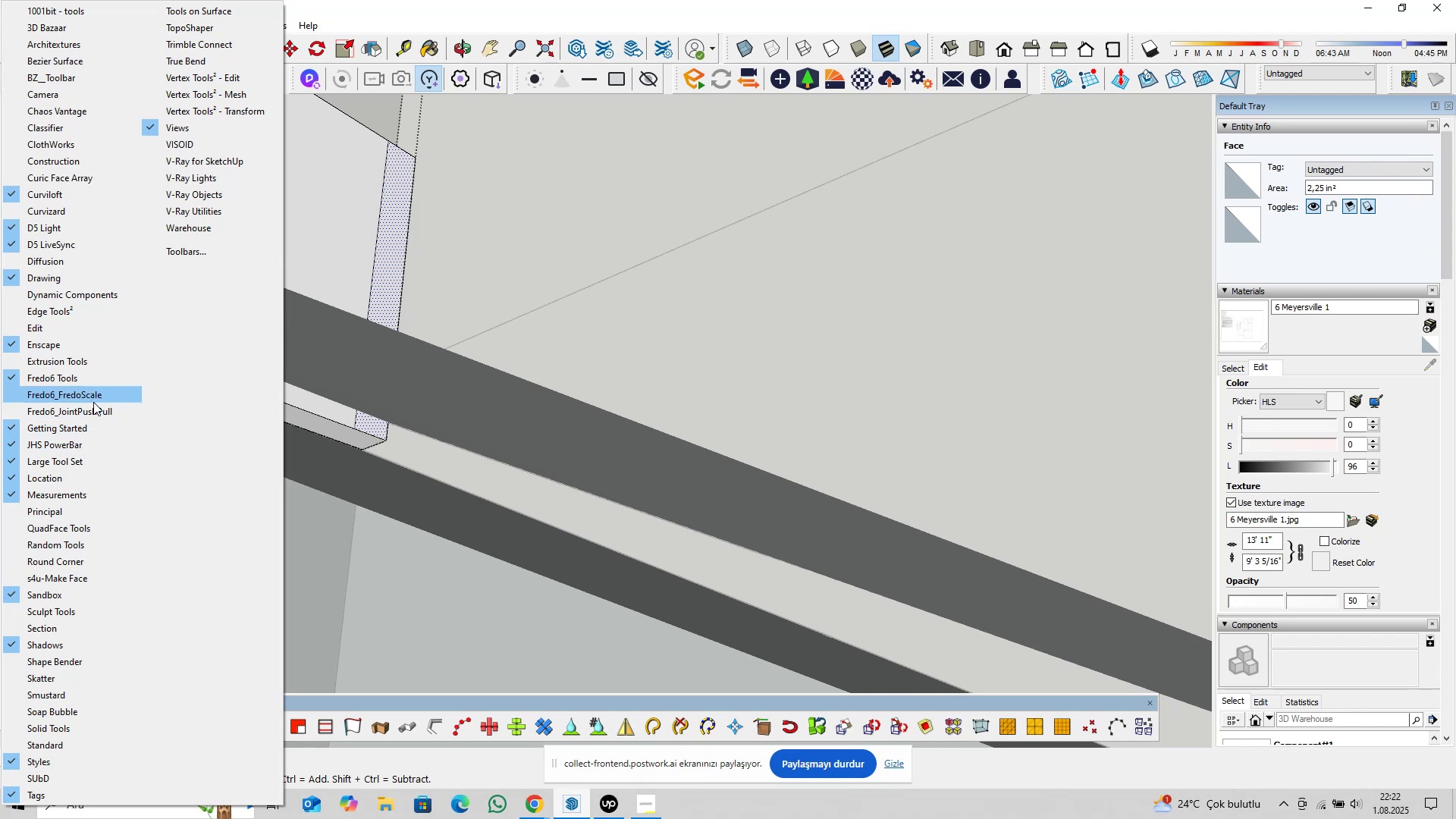 
left_click([99, 409])
 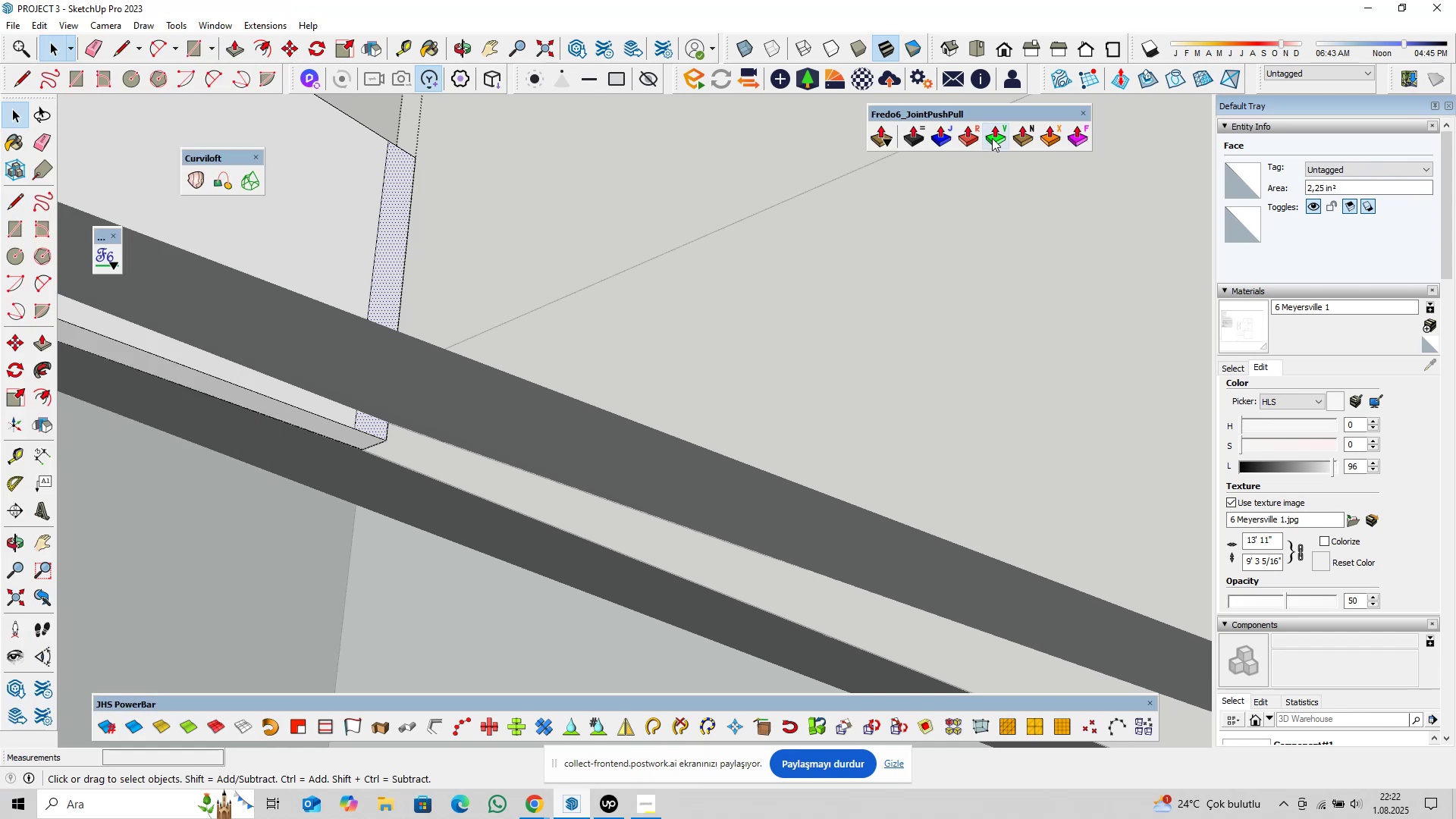 
left_click([992, 138])
 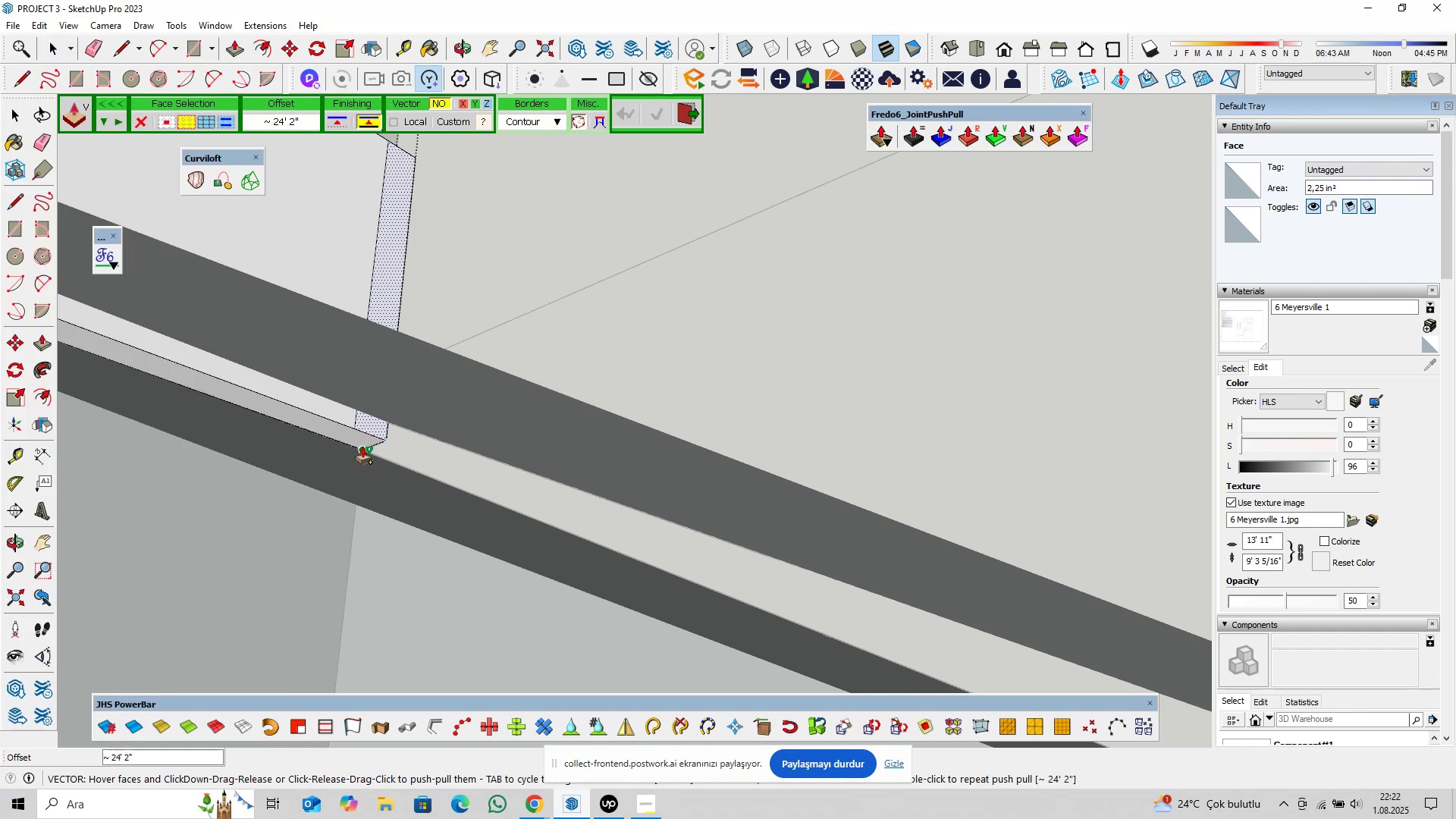 
left_click([362, 447])
 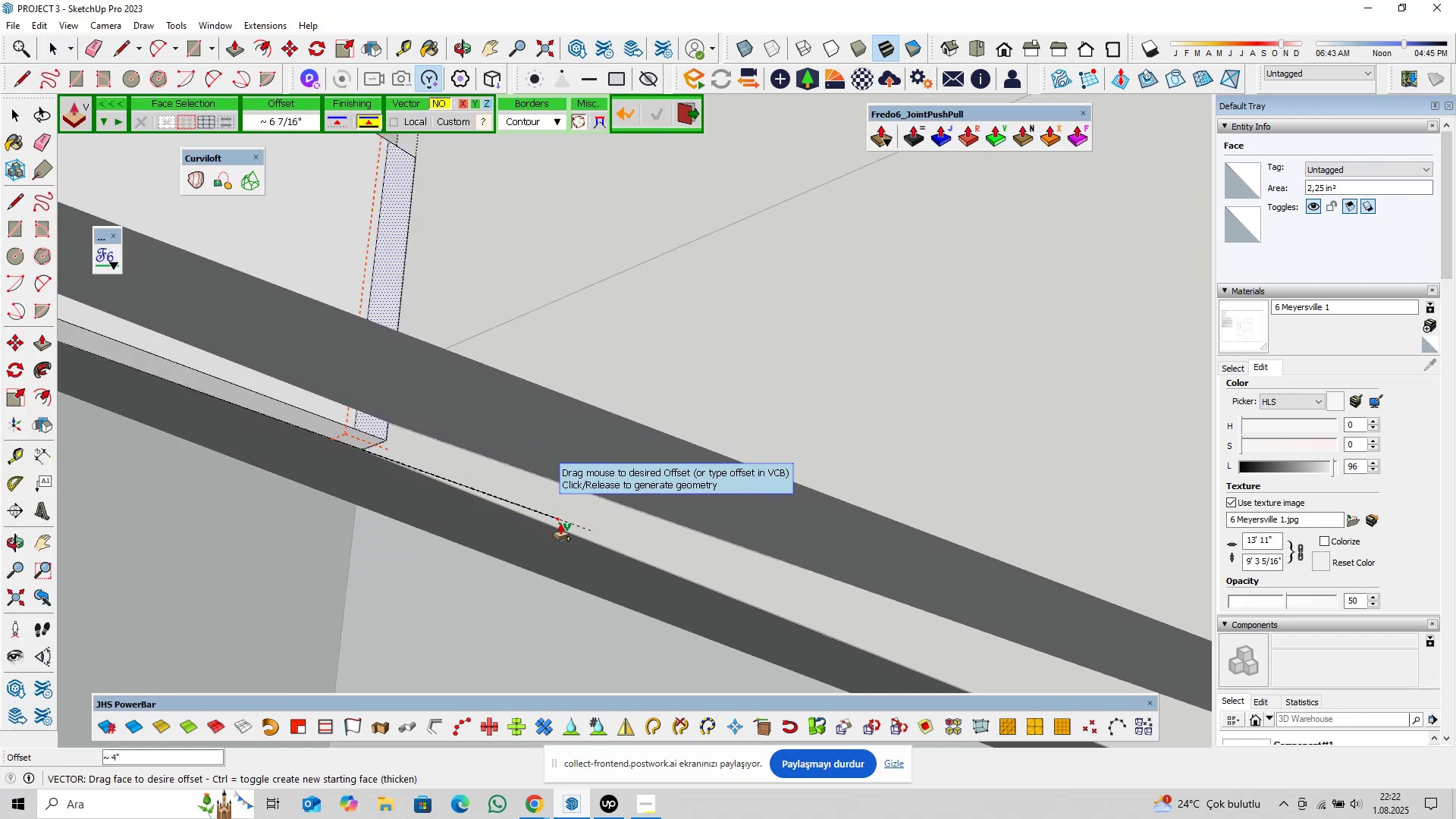 
hold_key(key=ShiftLeft, duration=0.36)
 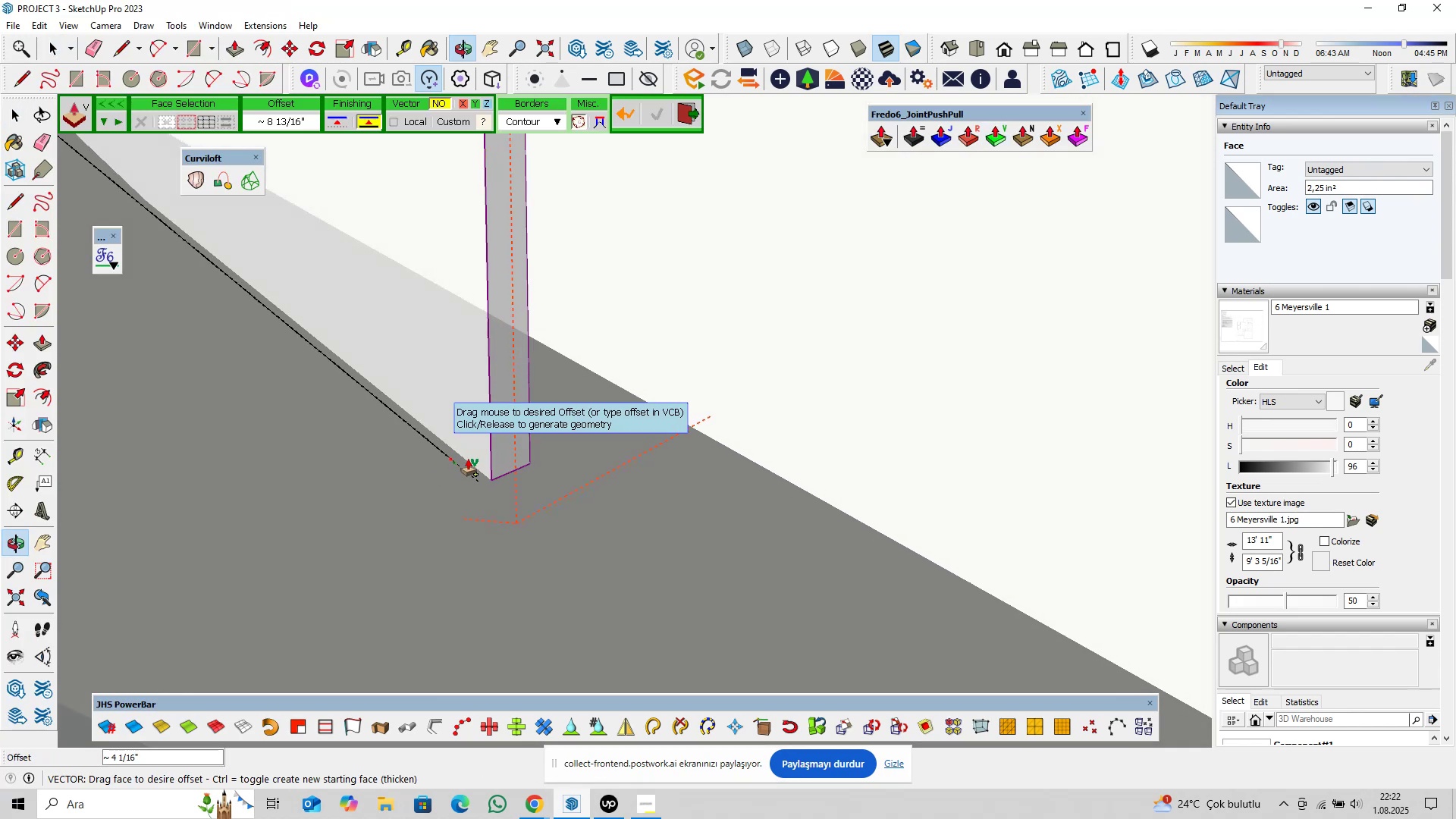 
scroll: coordinate [576, 472], scroll_direction: down, amount: 22.0
 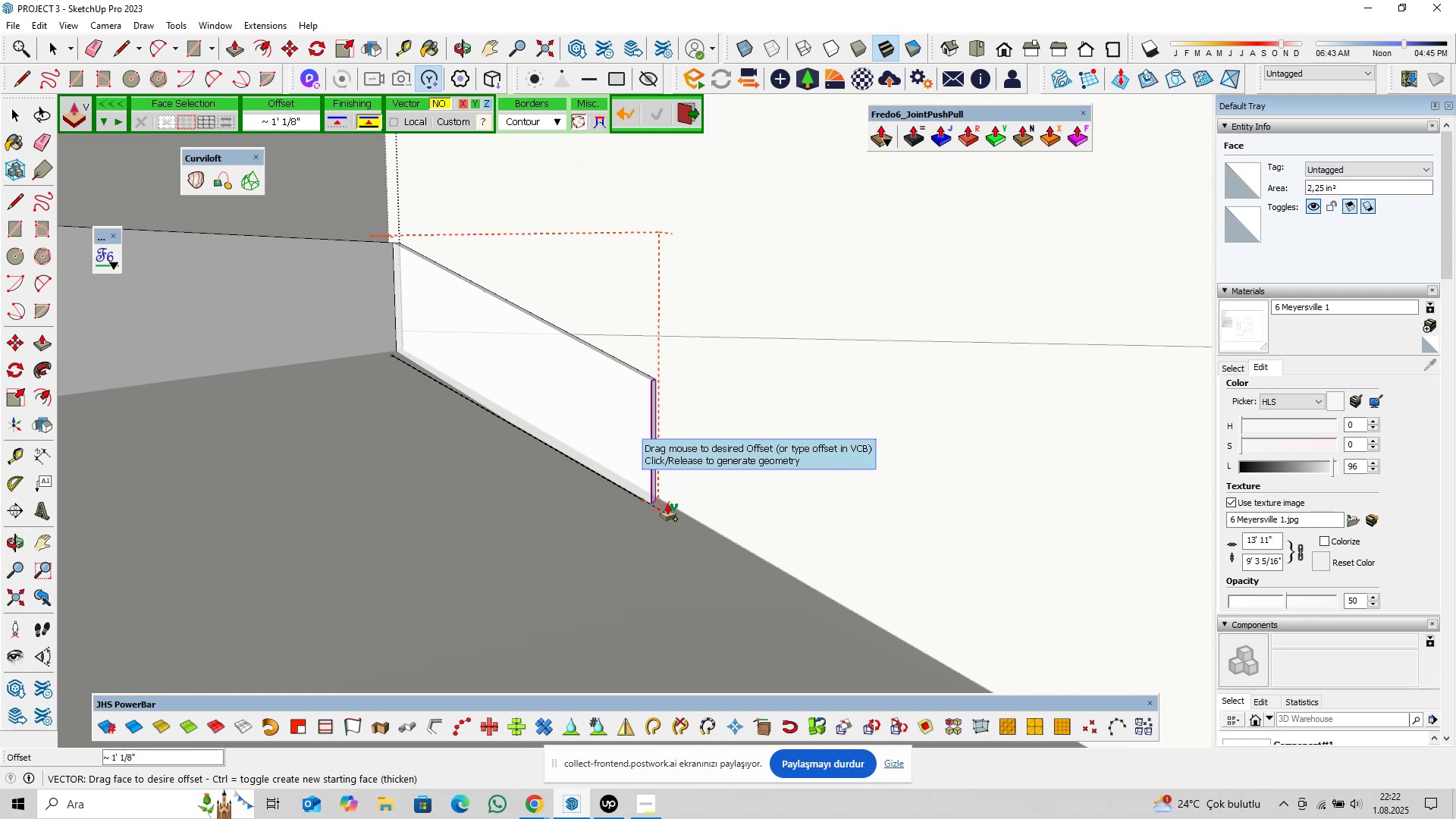 
hold_key(key=ShiftLeft, duration=0.54)
 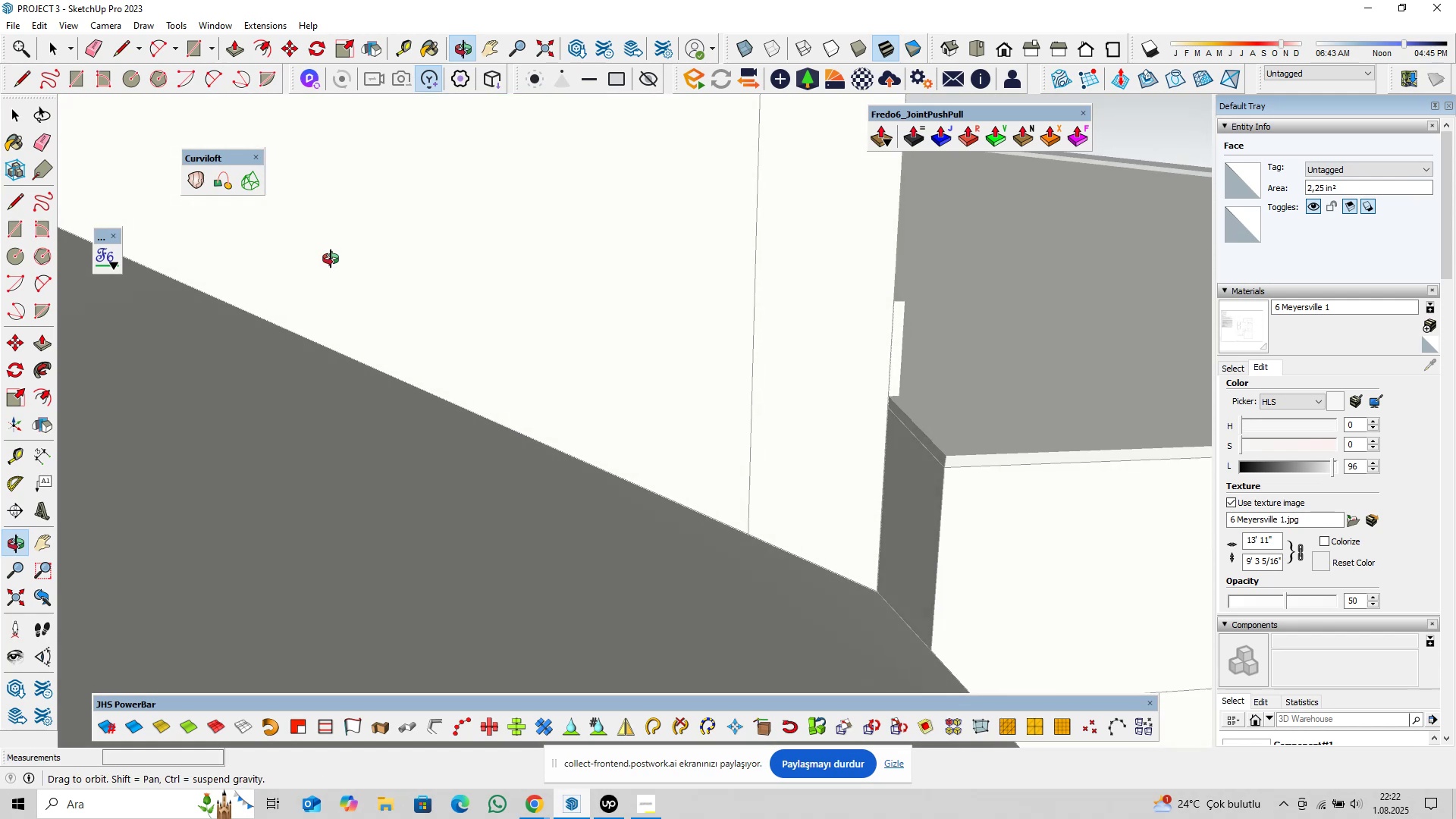 
hold_key(key=ShiftLeft, duration=0.47)
 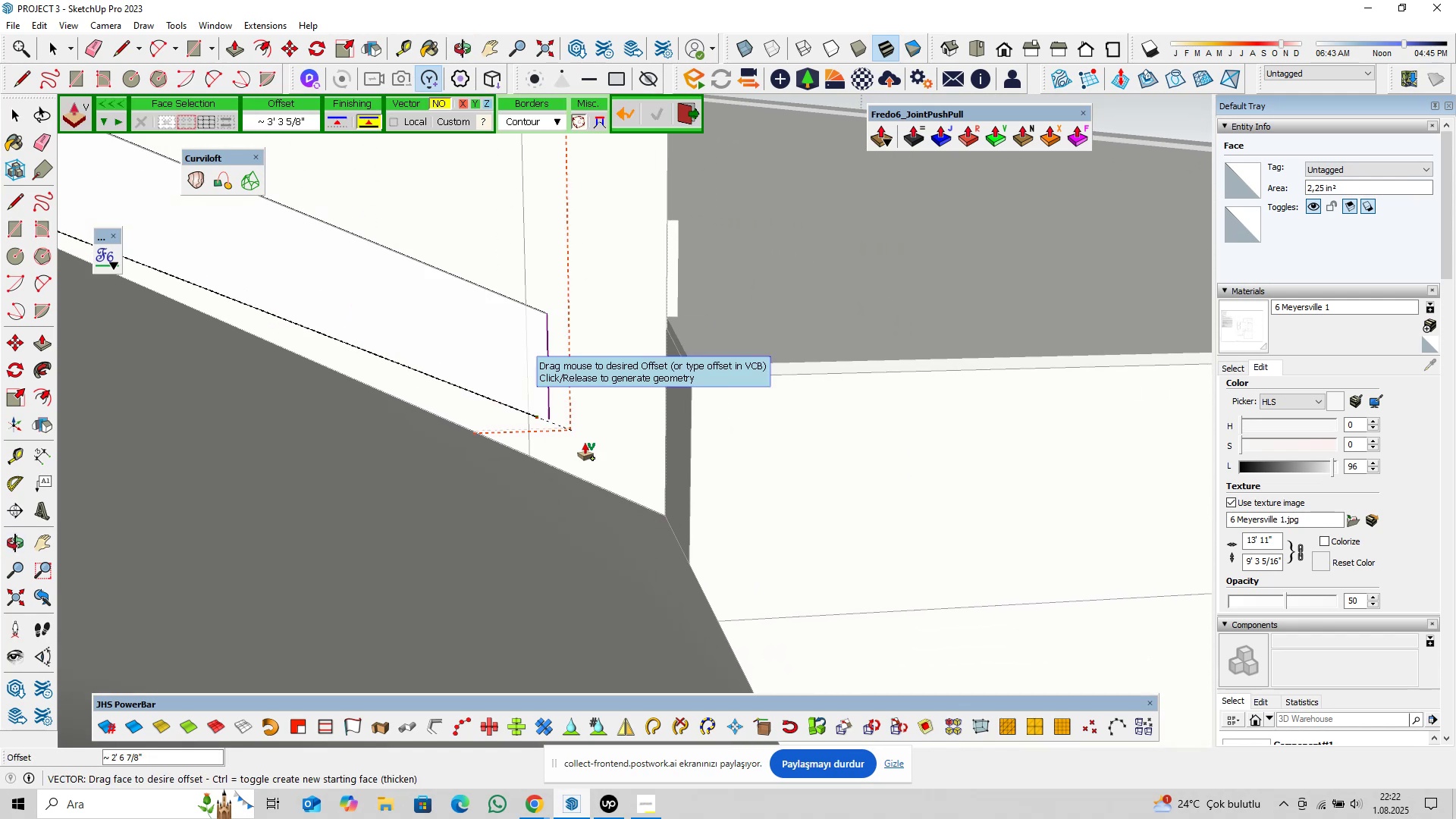 
scroll: coordinate [654, 516], scroll_direction: up, amount: 15.0
 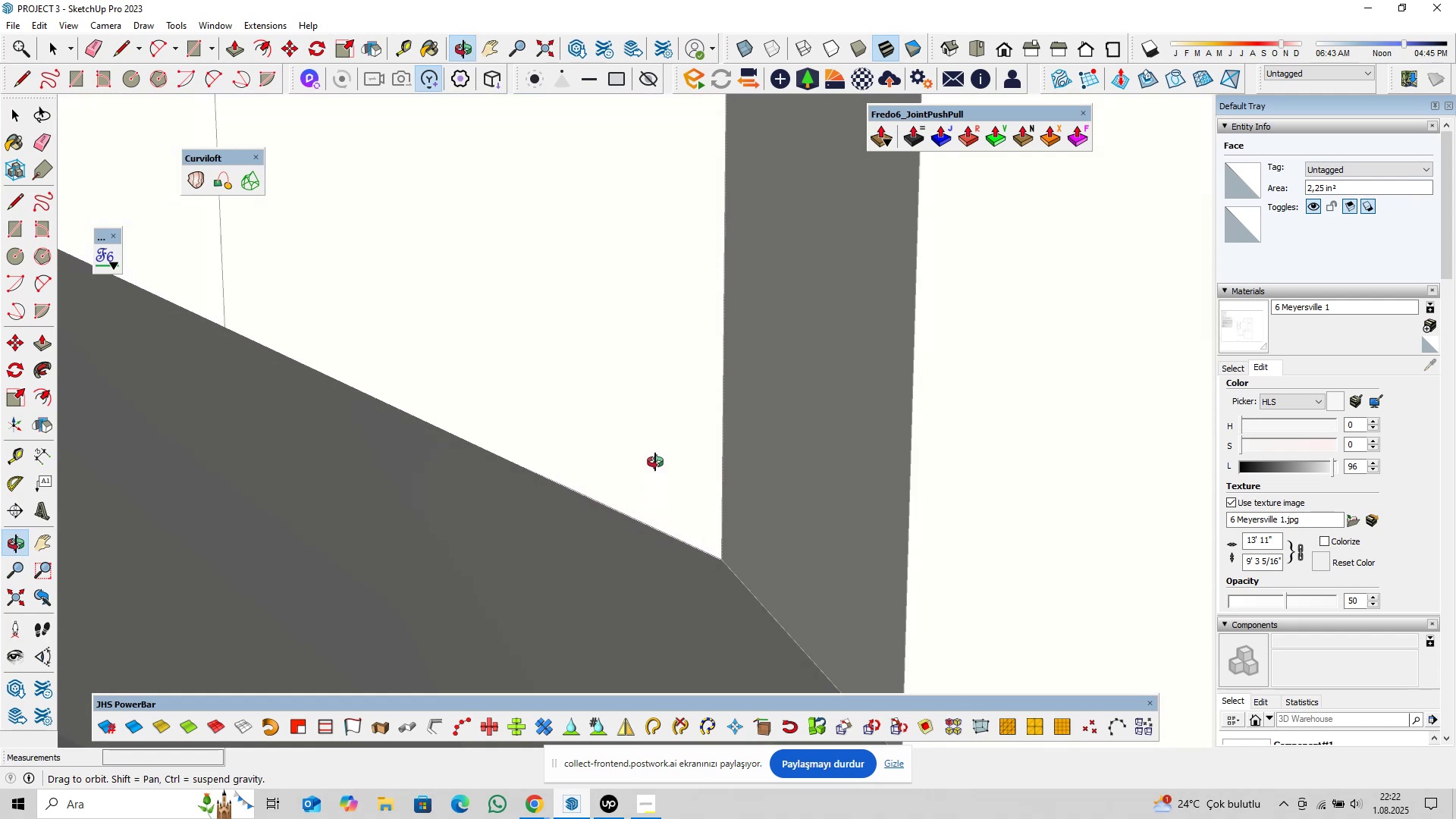 
hold_key(key=ShiftLeft, duration=0.53)
 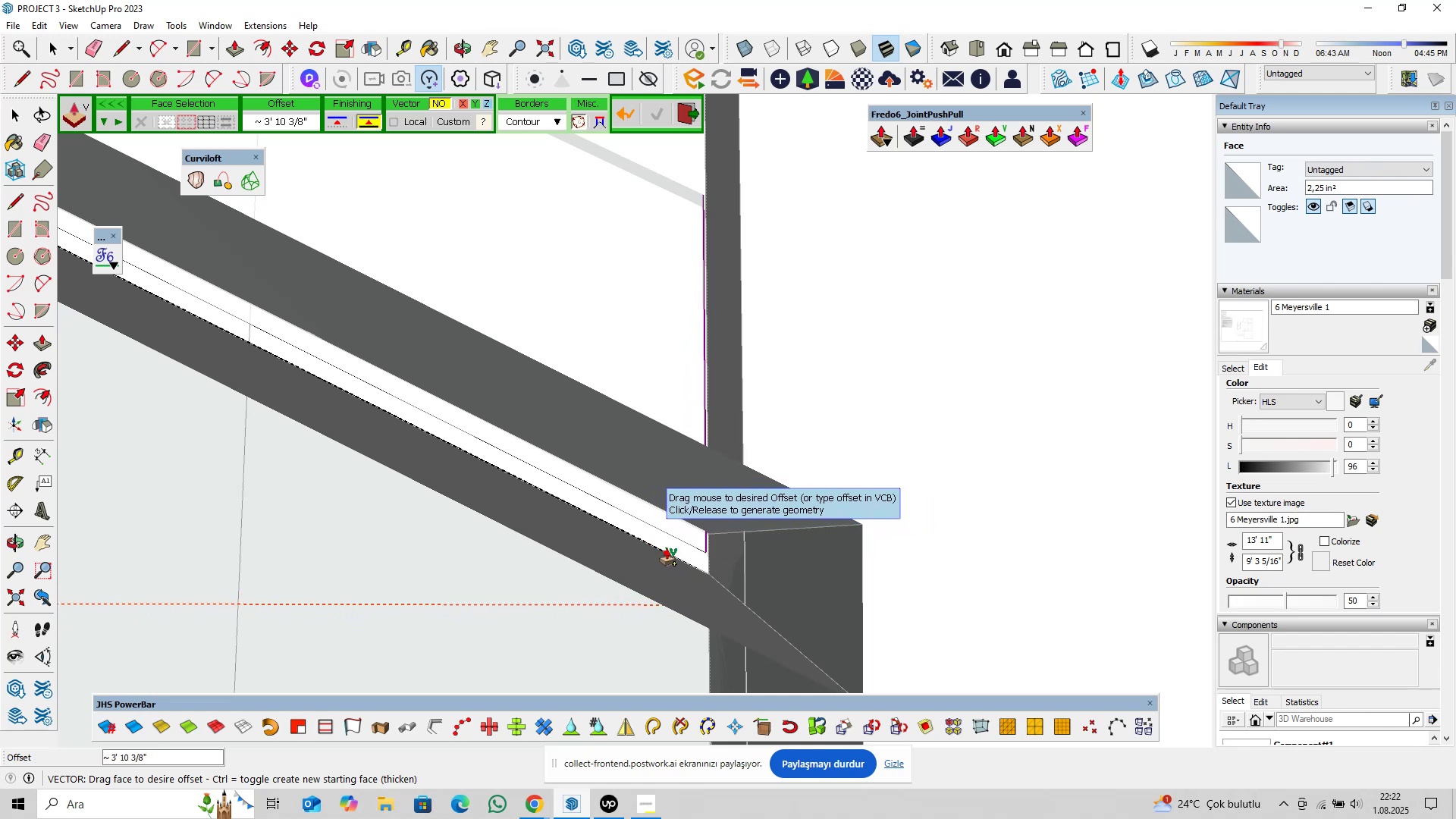 
wait(15.03)
 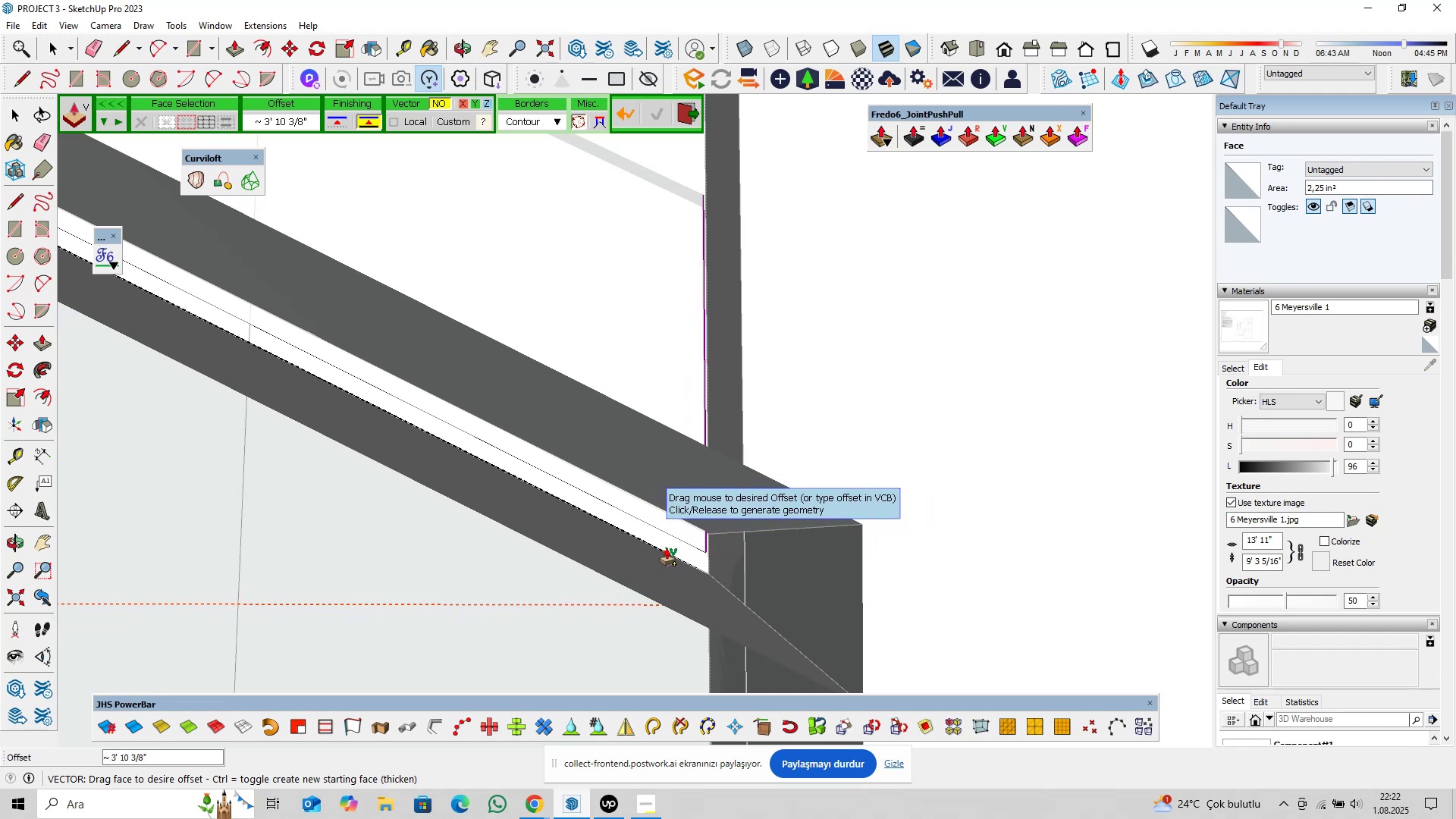 
left_click([709, 568])
 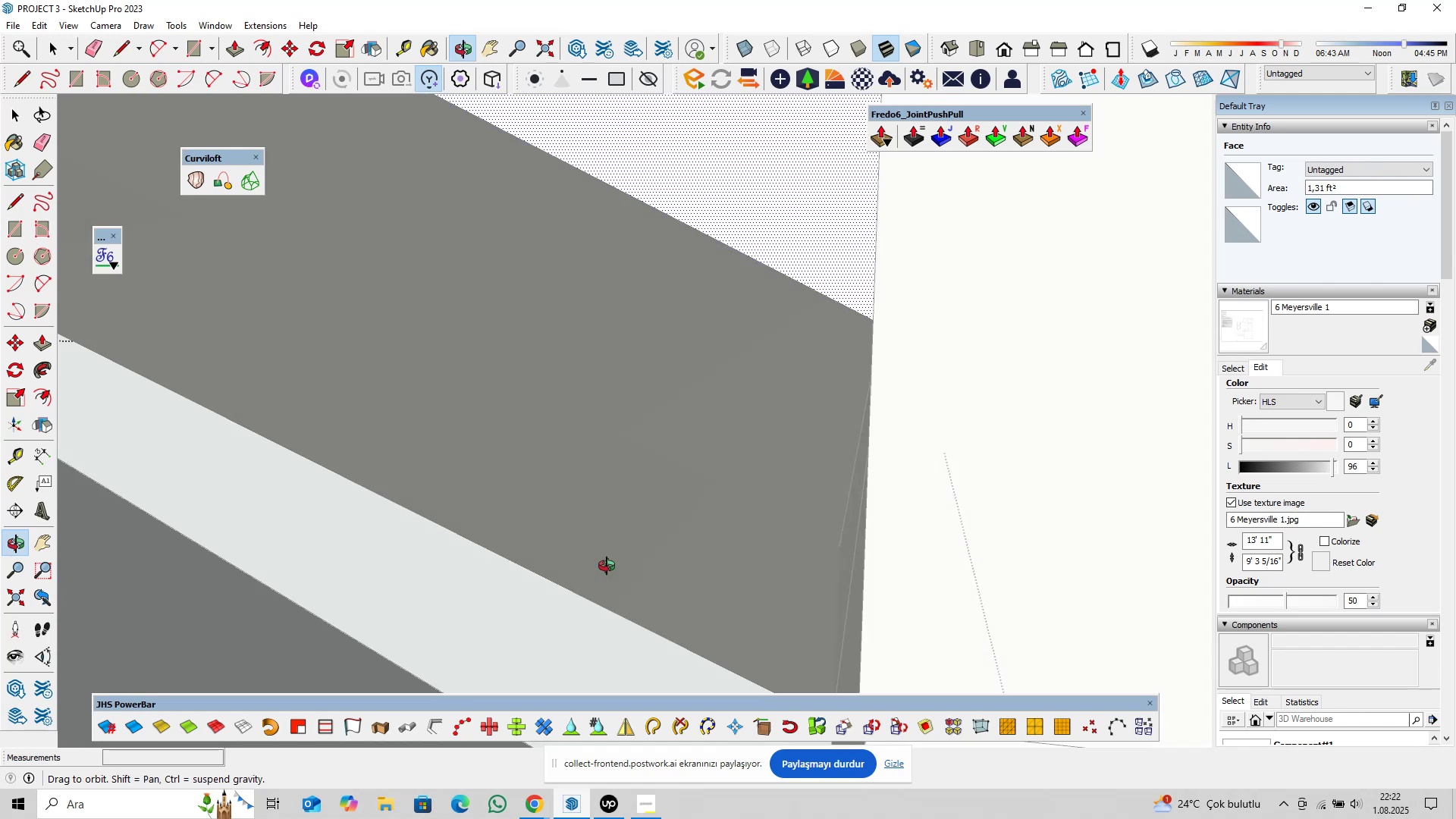 
key(Space)
 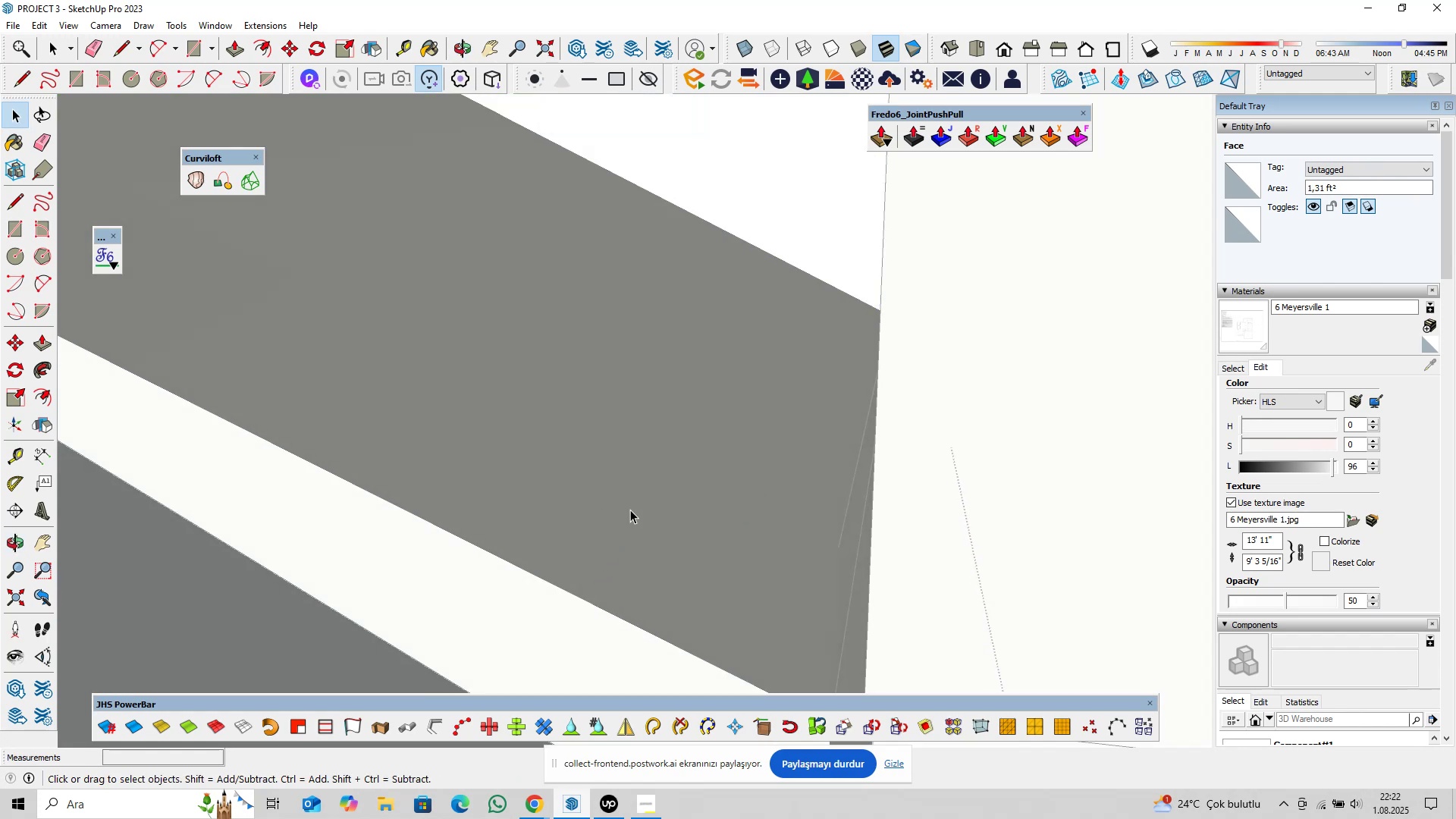 
scroll: coordinate [660, 400], scroll_direction: down, amount: 19.0
 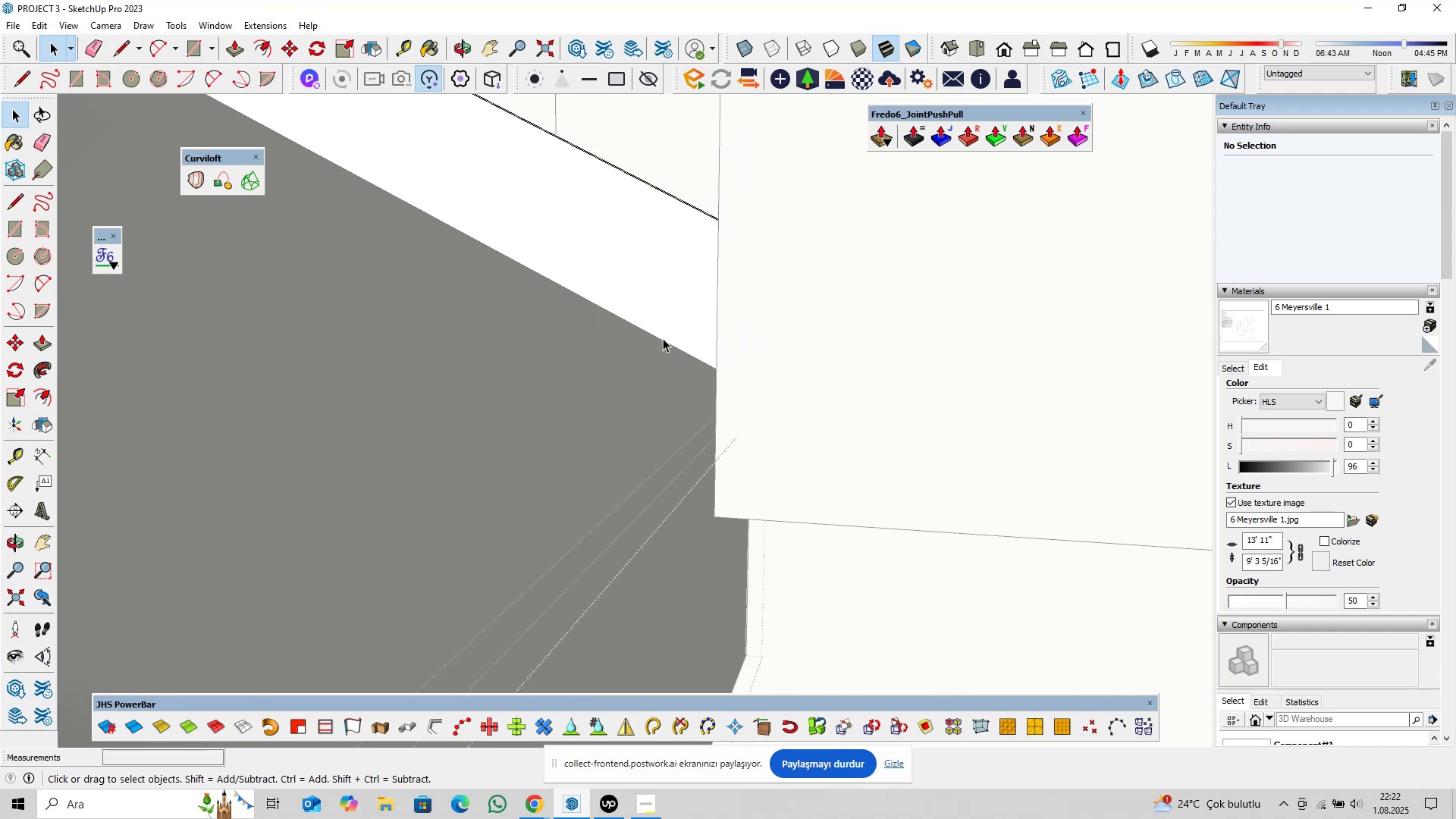 
key(Shift+ShiftLeft)
 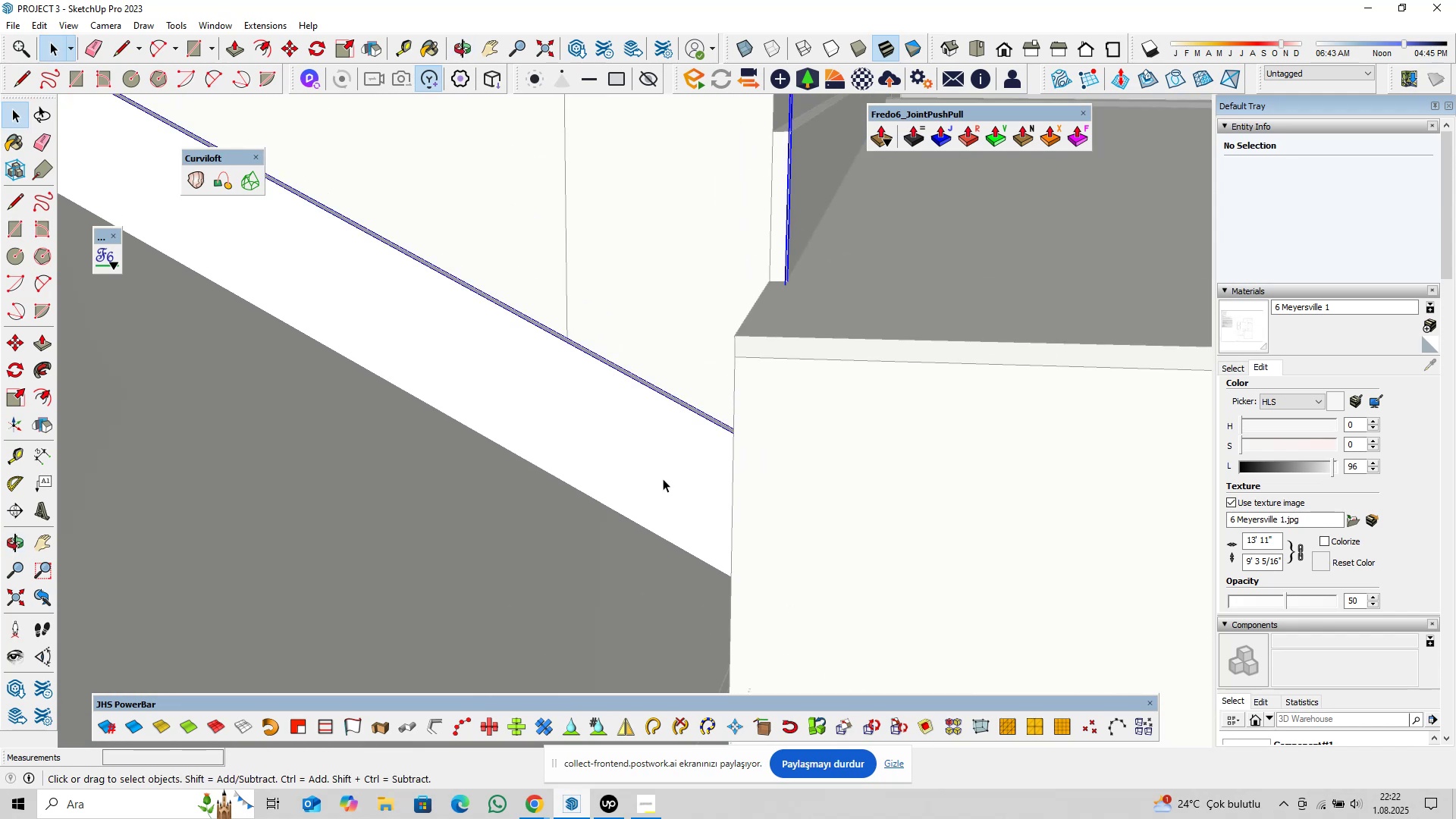 
scroll: coordinate [634, 467], scroll_direction: down, amount: 13.0
 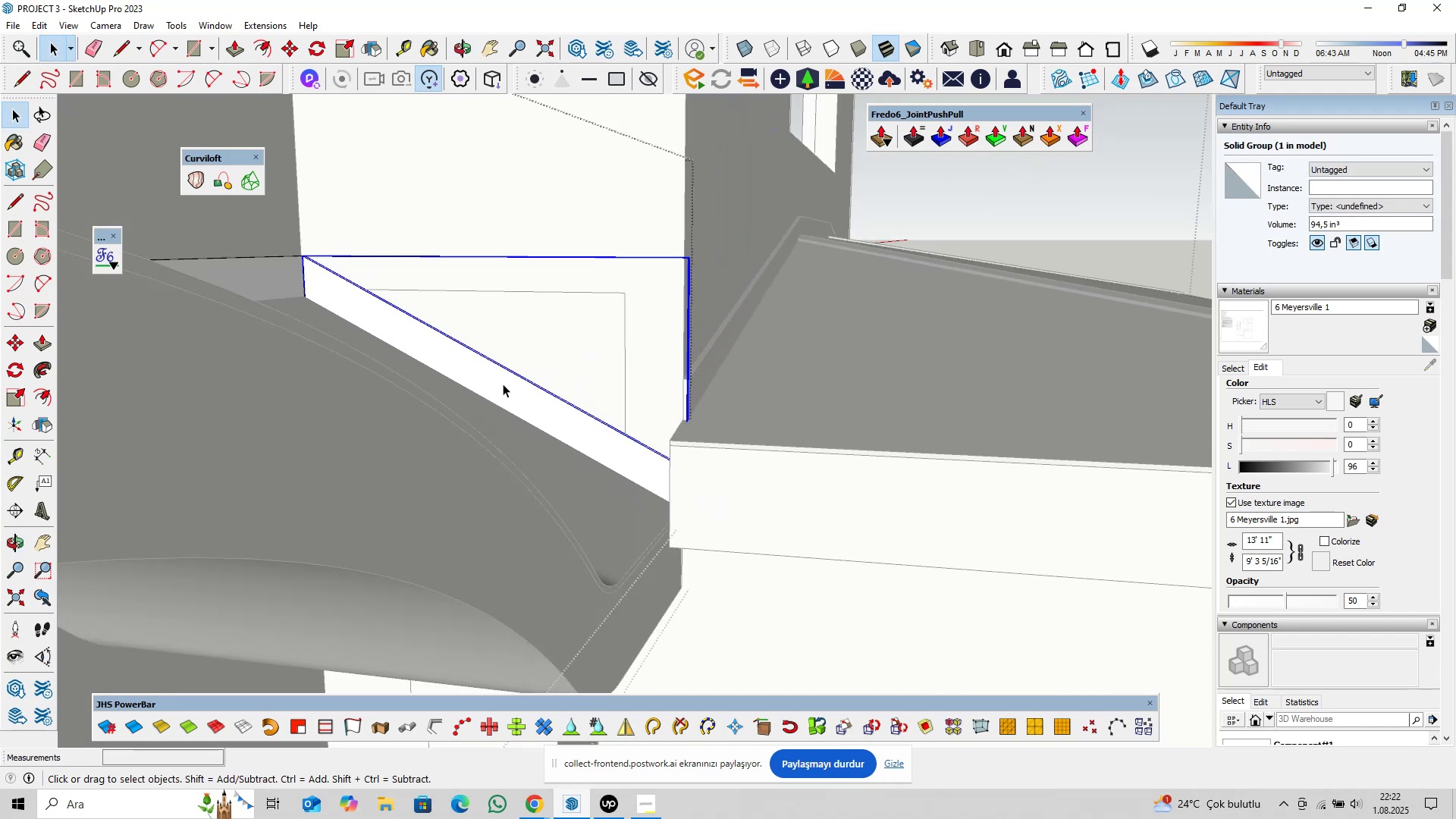 
key(Shift+ShiftLeft)
 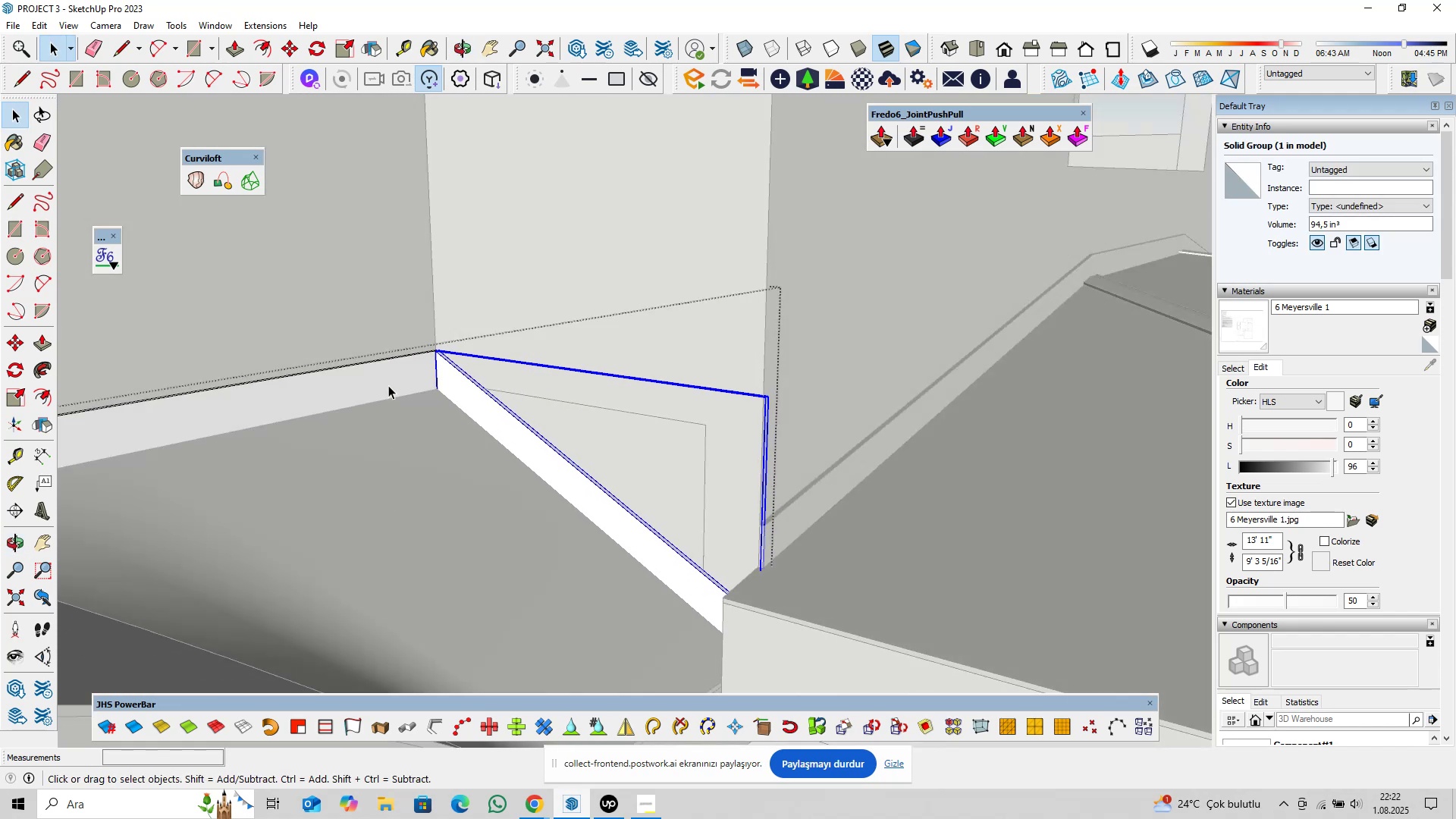 
double_click([494, 421])
 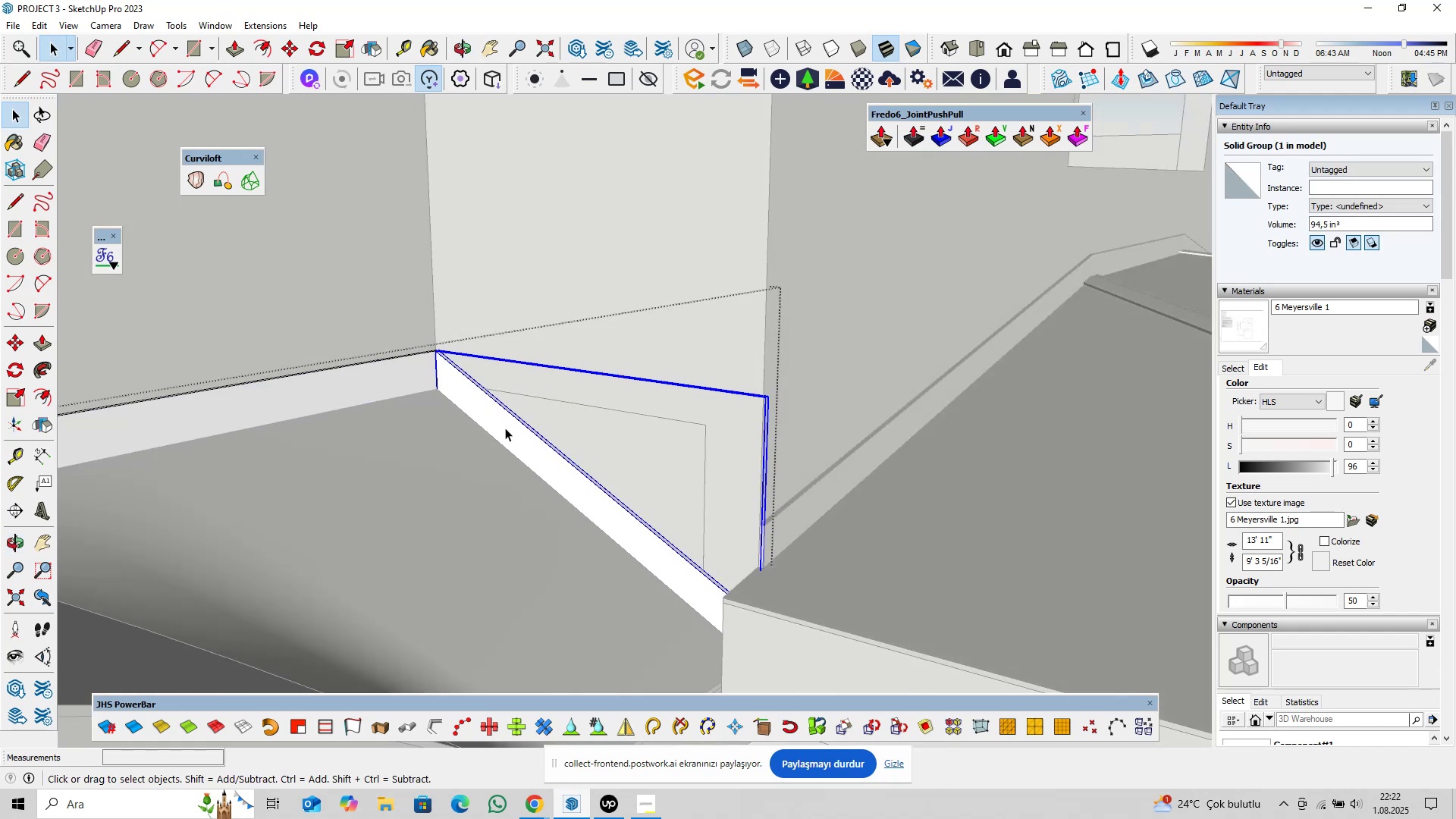 
right_click([505, 428])
 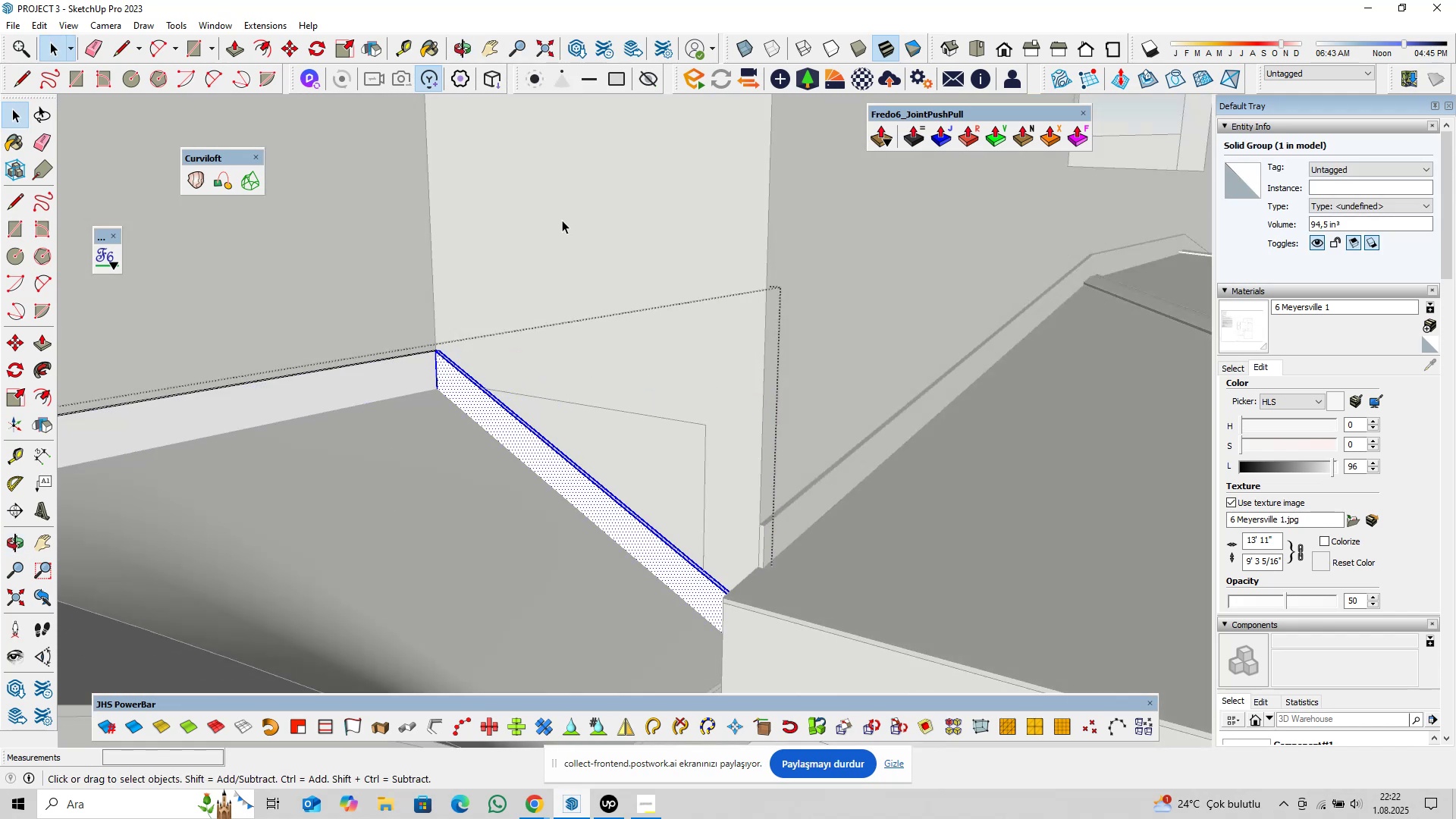 
double_click([418, 377])
 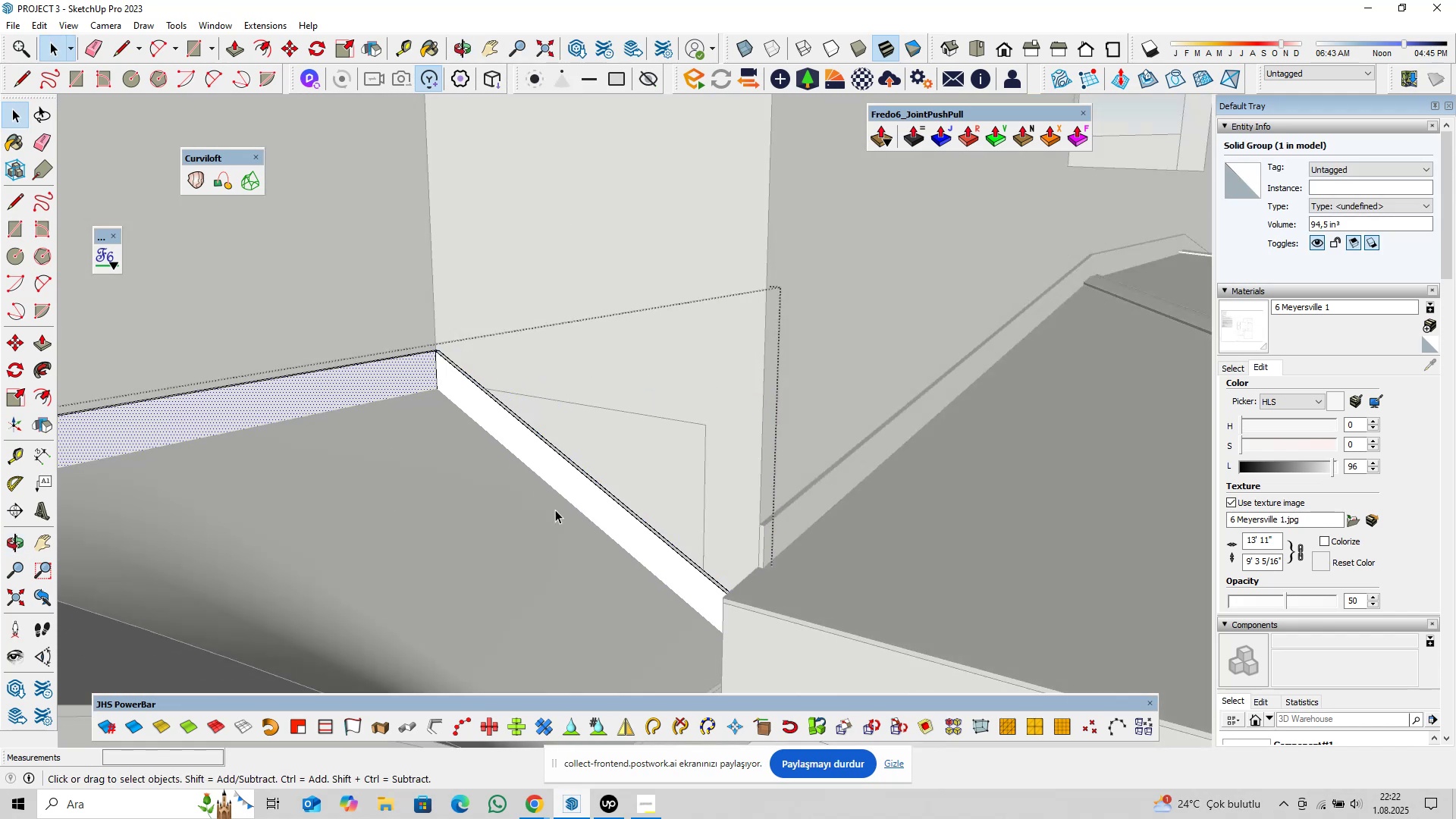 
triple_click([579, 520])
 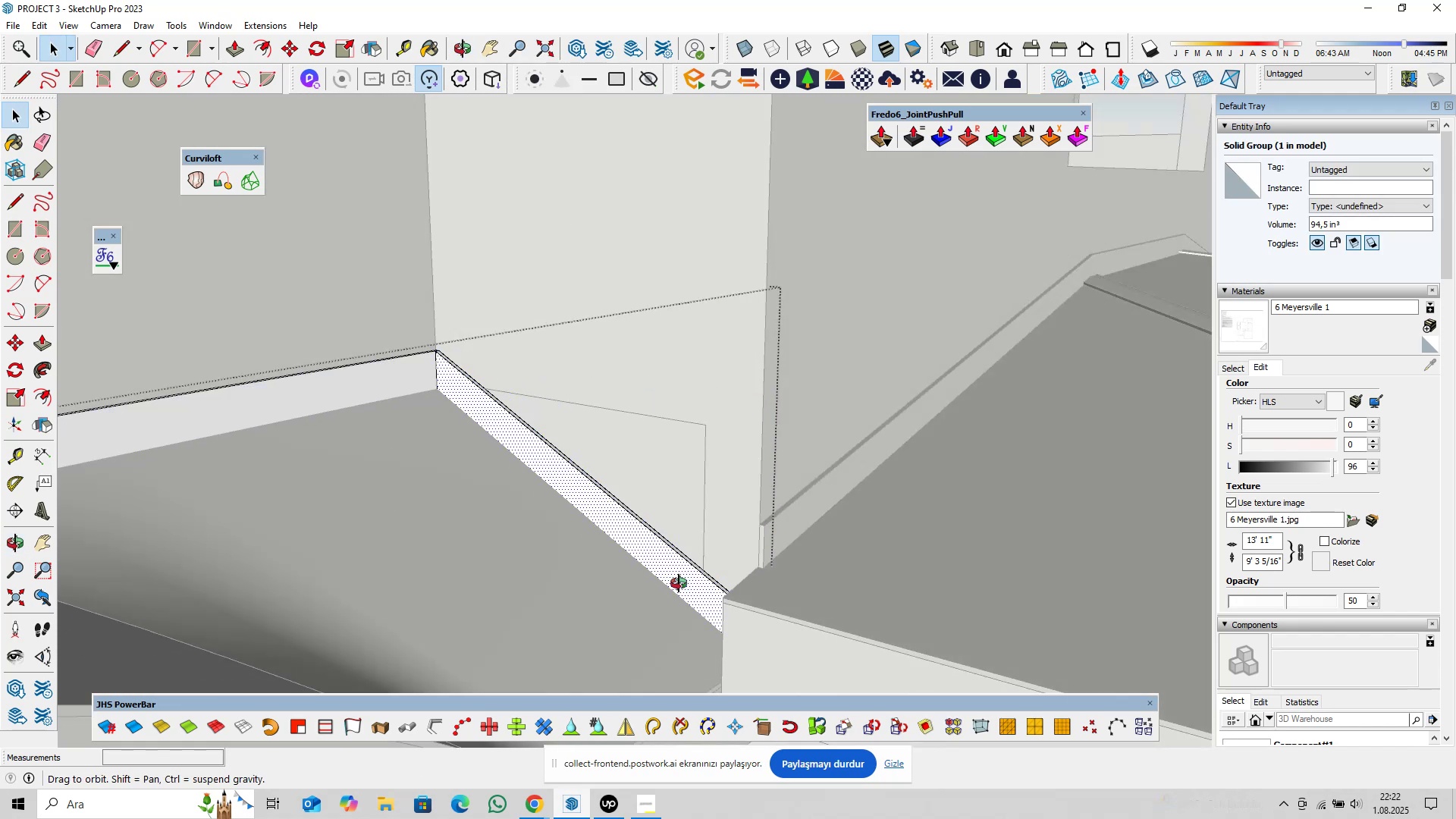 
key(Shift+ShiftLeft)
 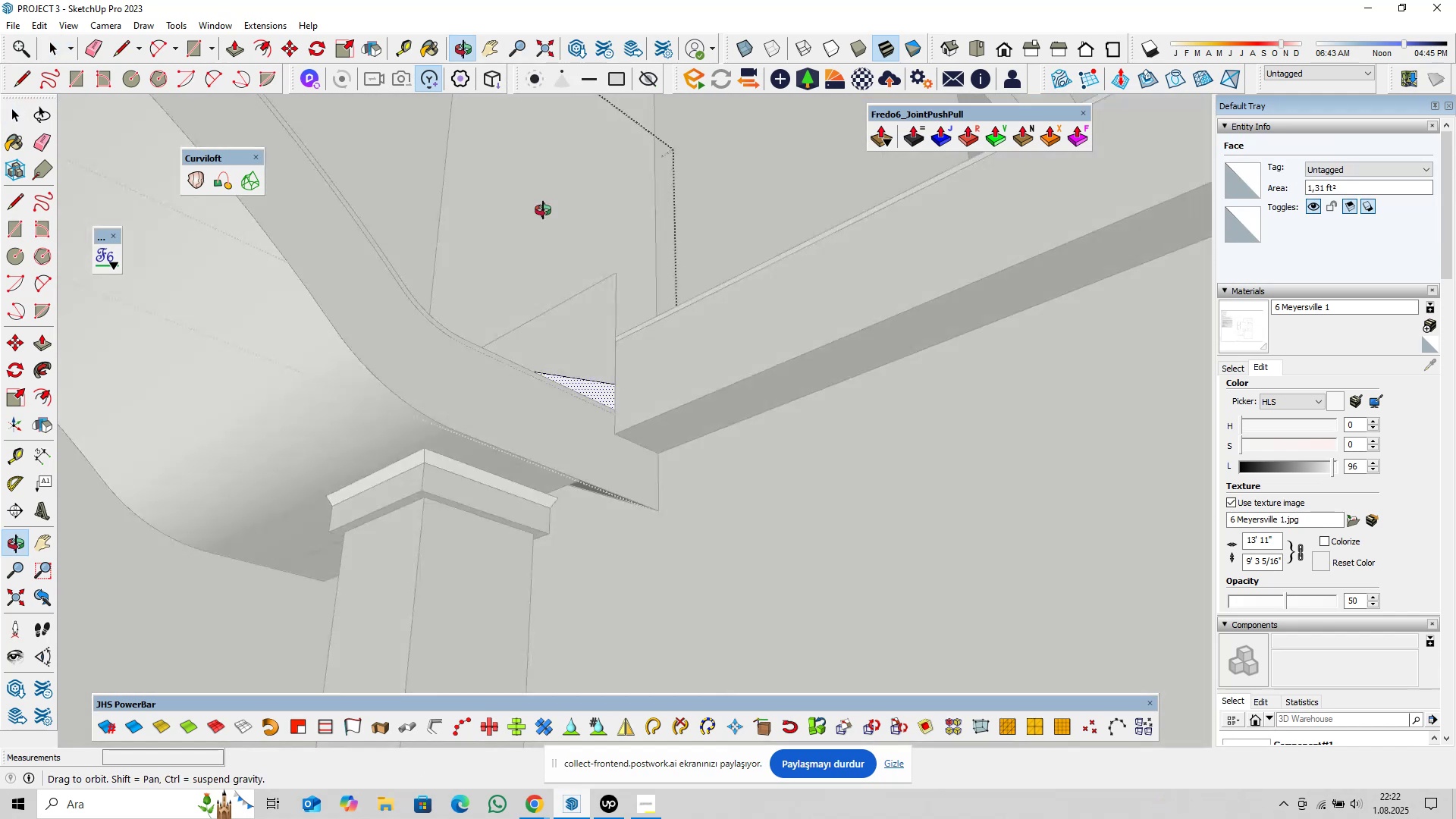 
scroll: coordinate [640, 350], scroll_direction: up, amount: 25.0
 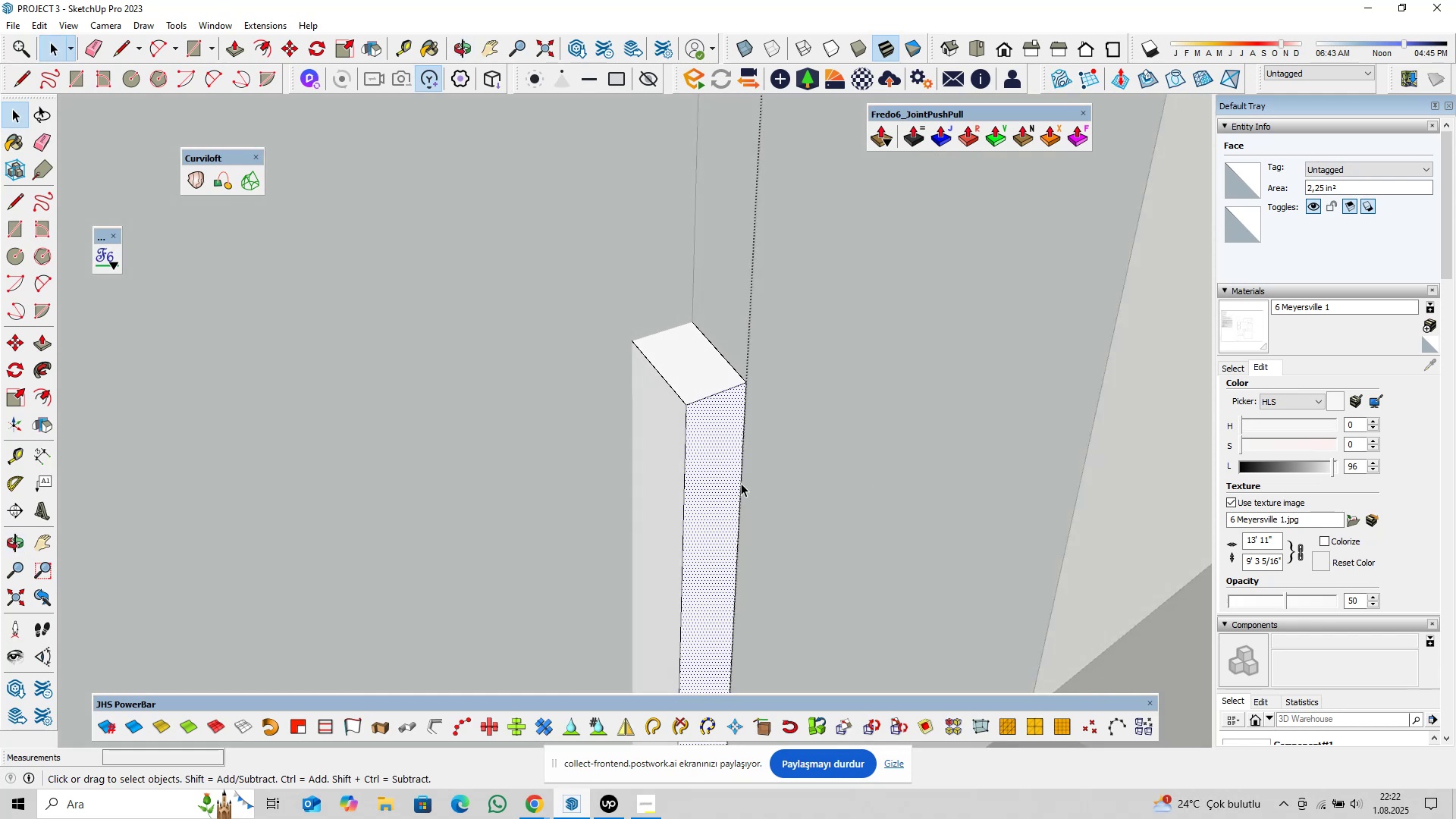 
key(M)
 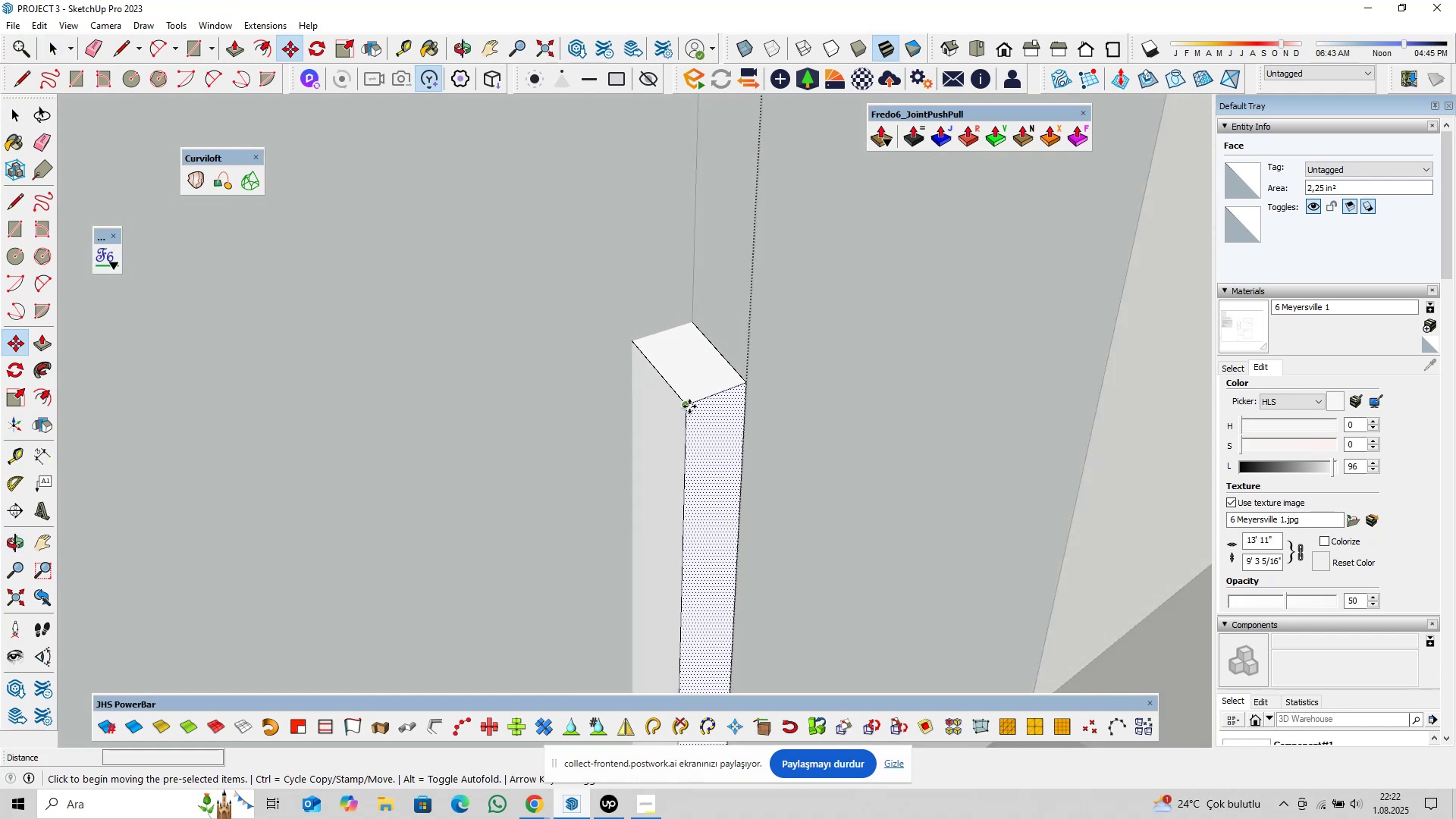 
left_click([689, 406])
 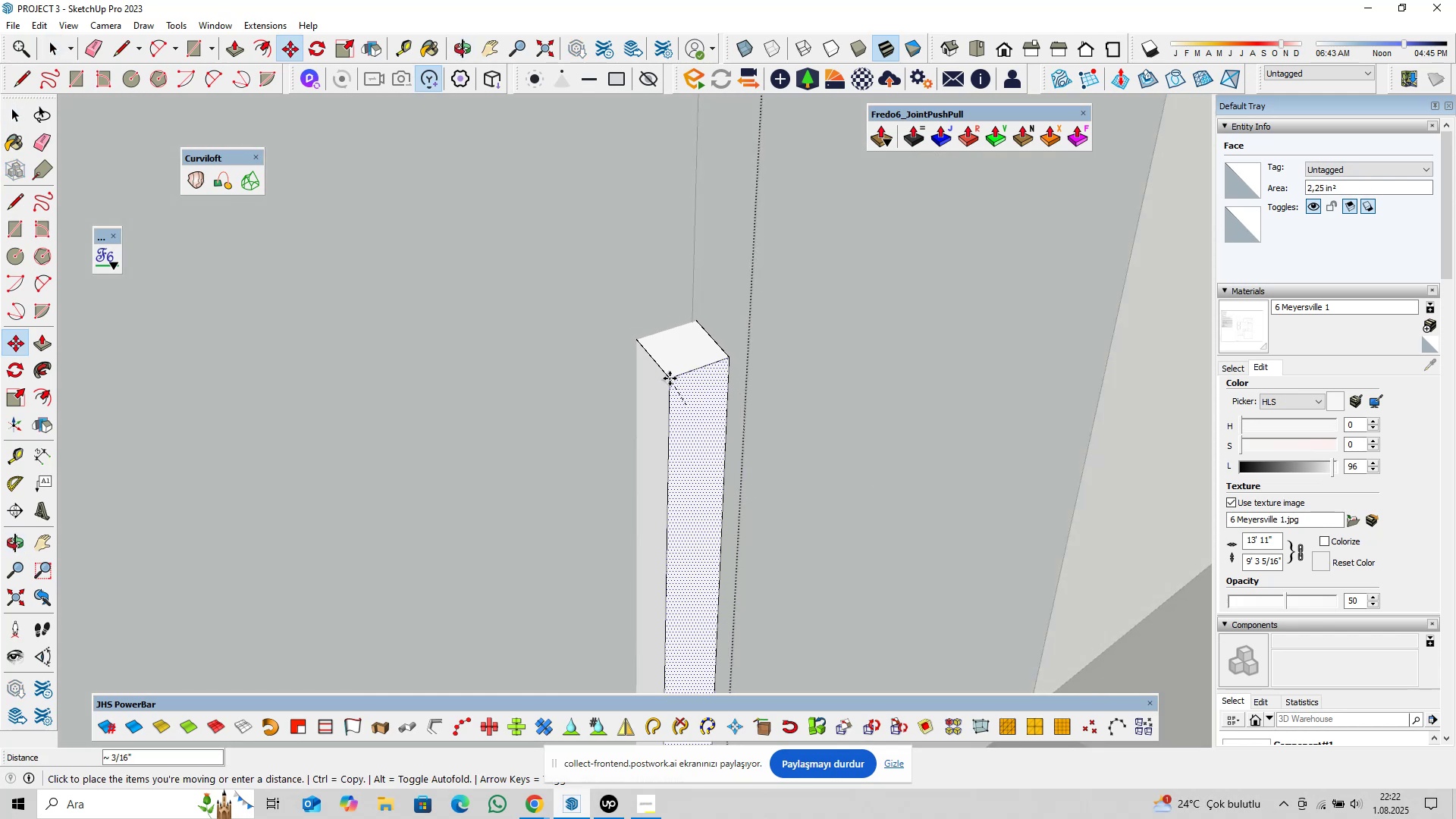 
key(ArrowDown)
 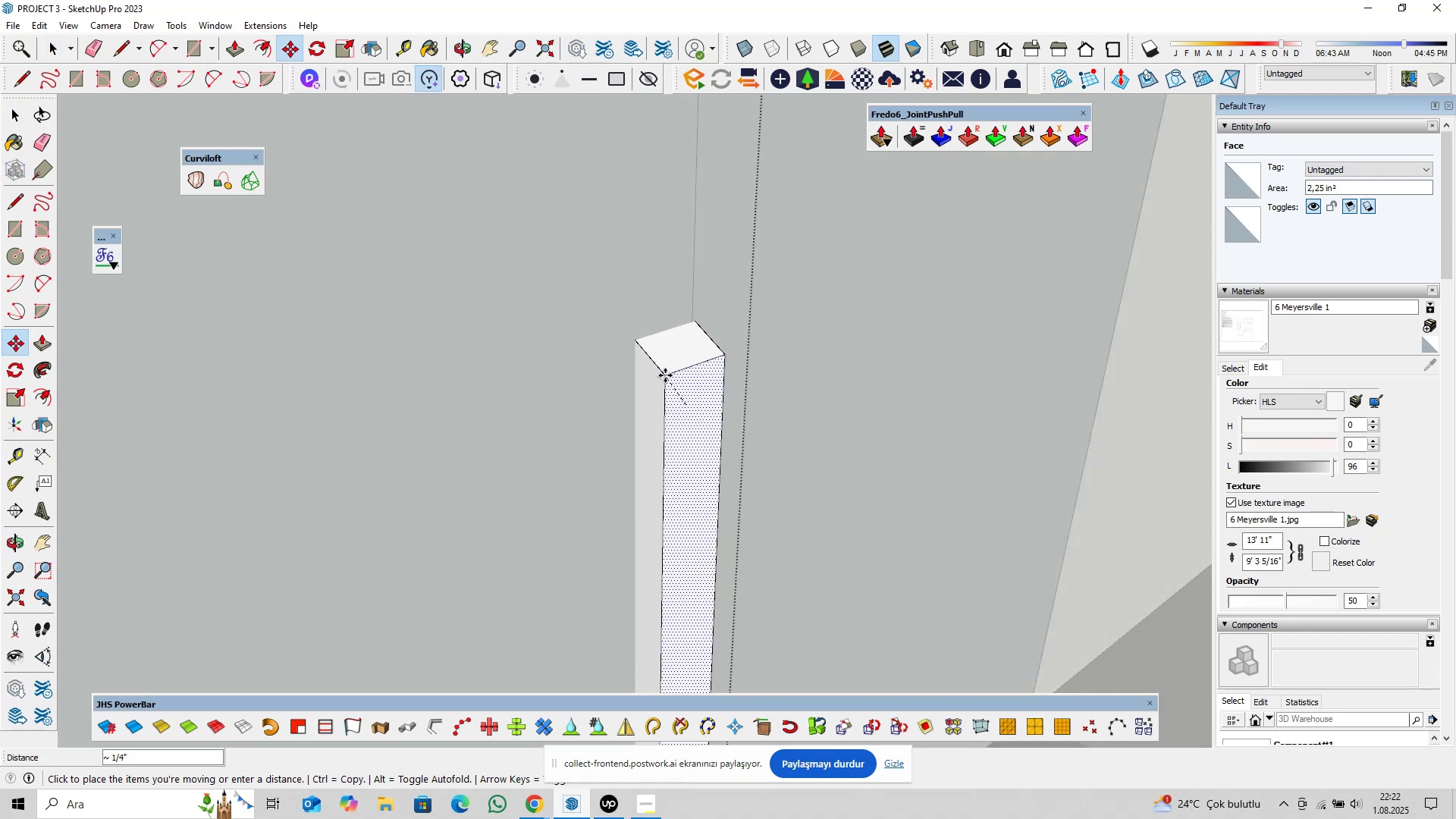 
key(ArrowDown)
 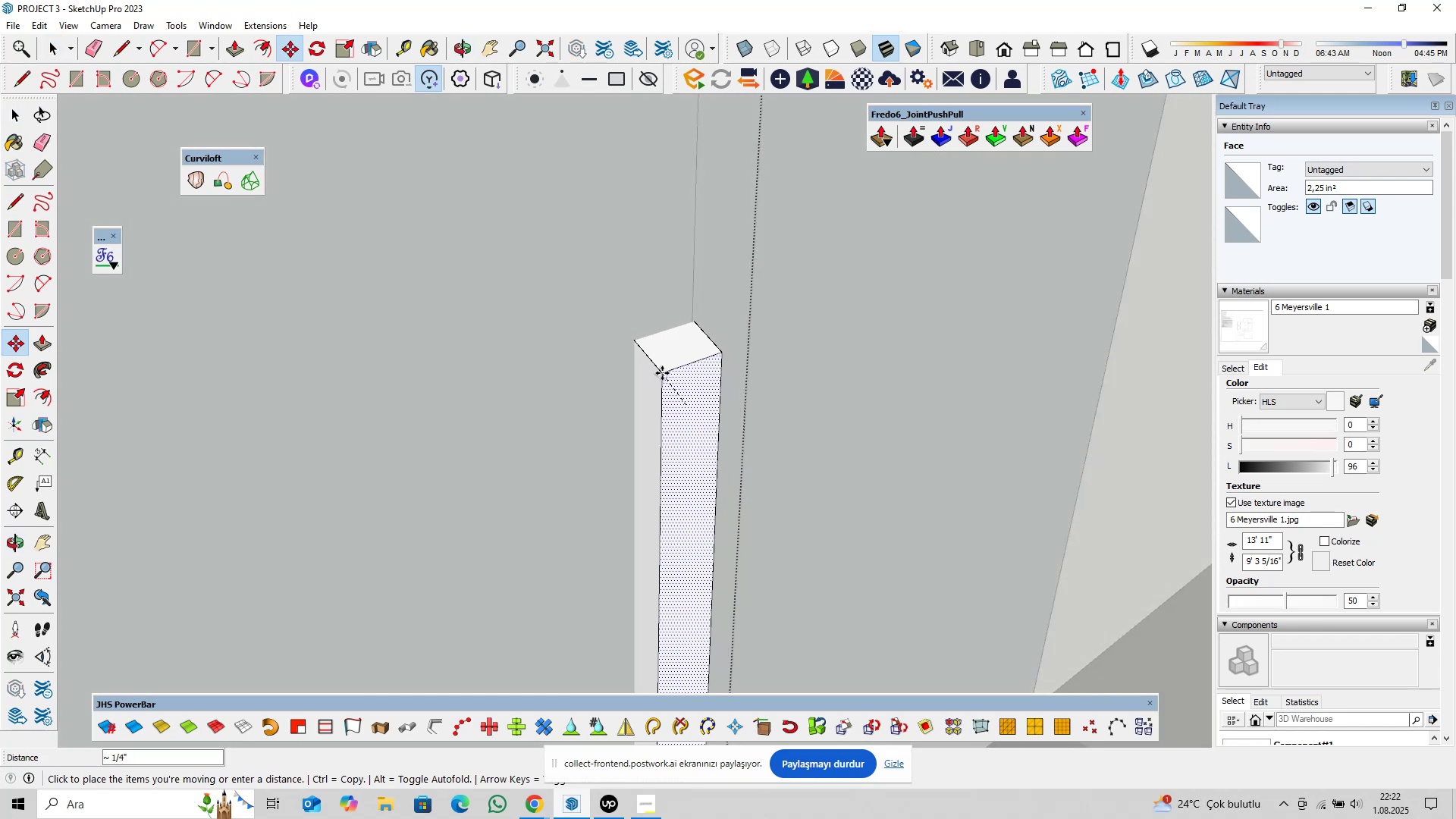 
key(ArrowRight)
 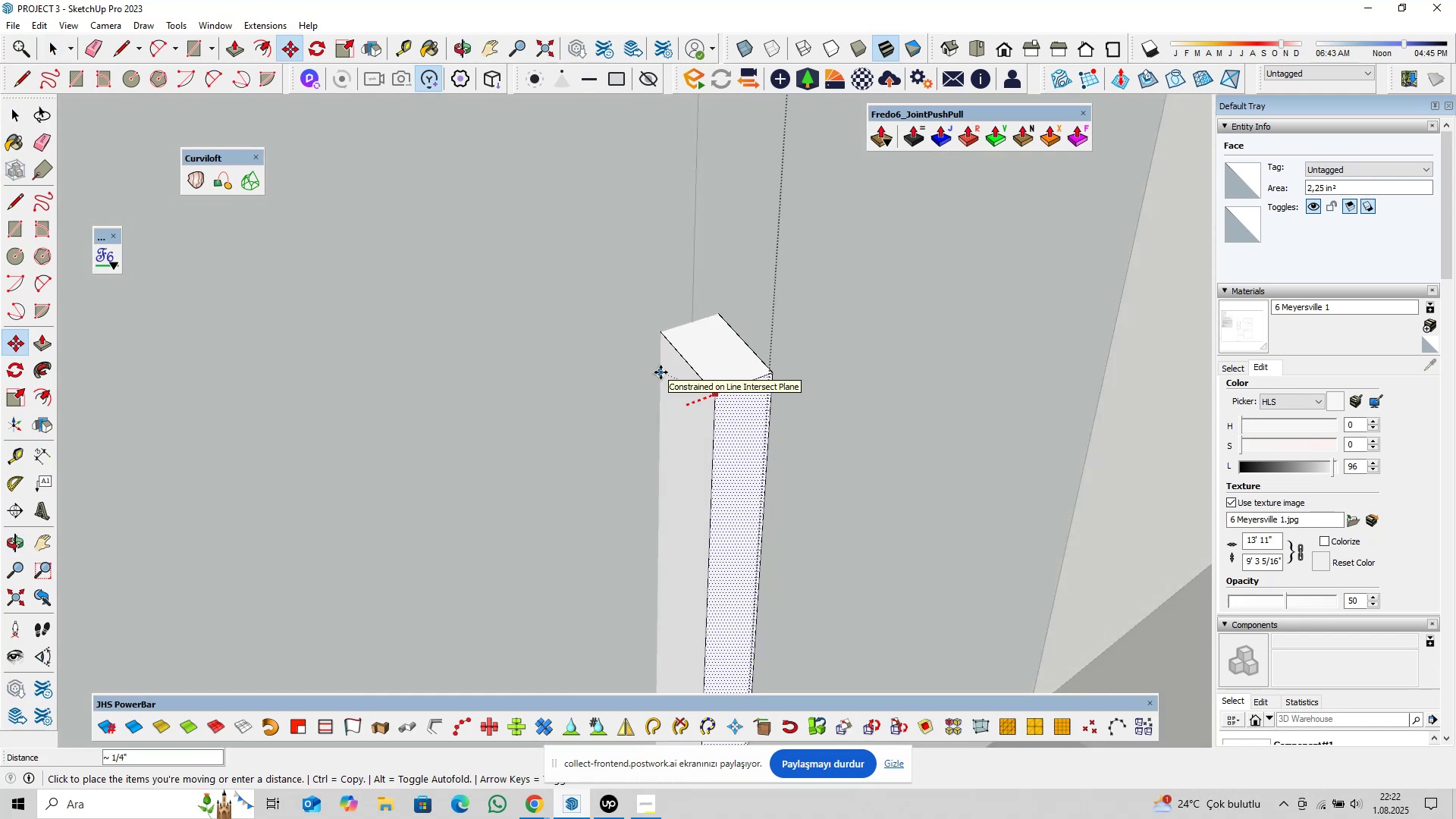 
key(Escape)
 